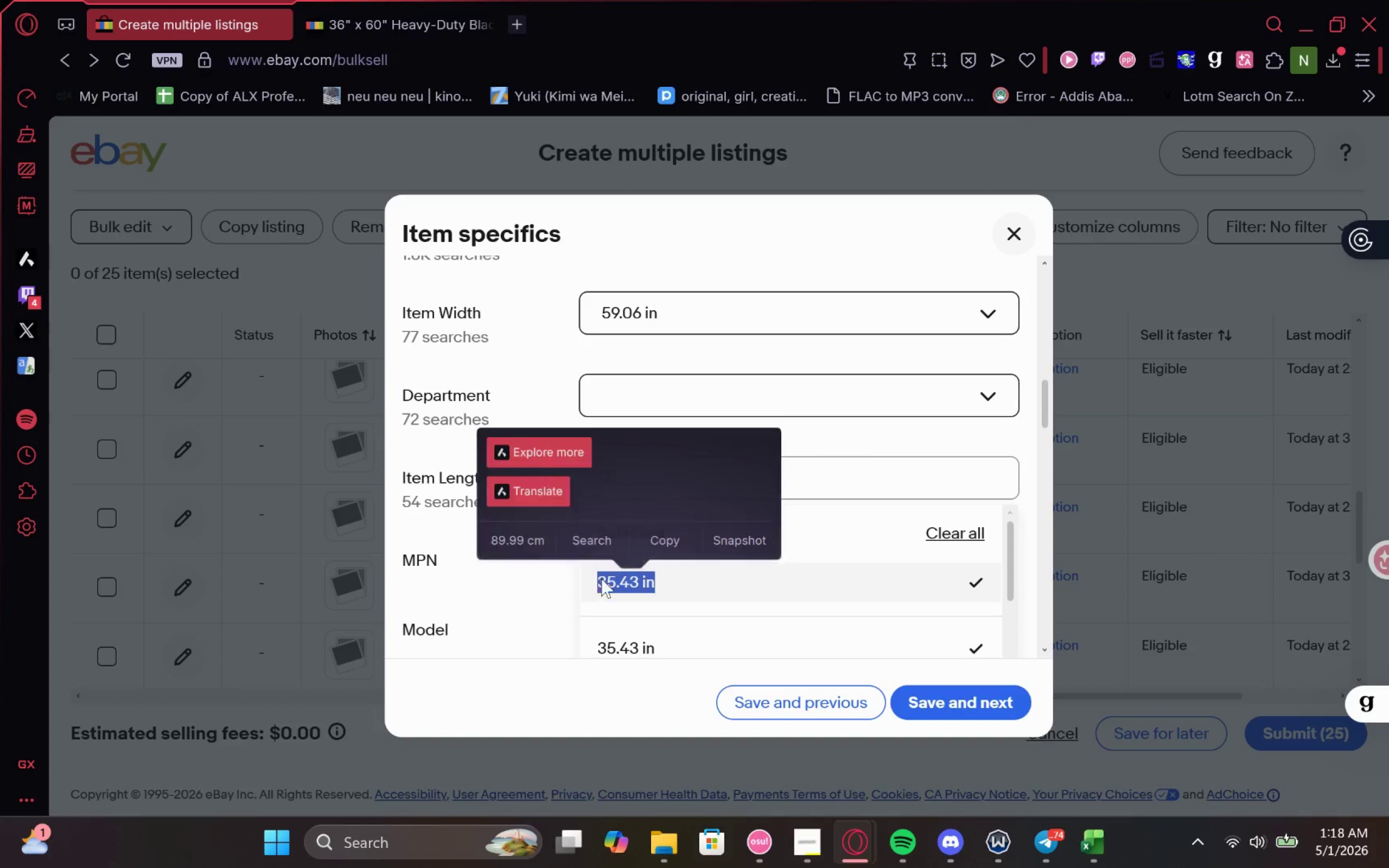 
left_click_drag(start_coordinate=[606, 572], to_coordinate=[637, 484])
 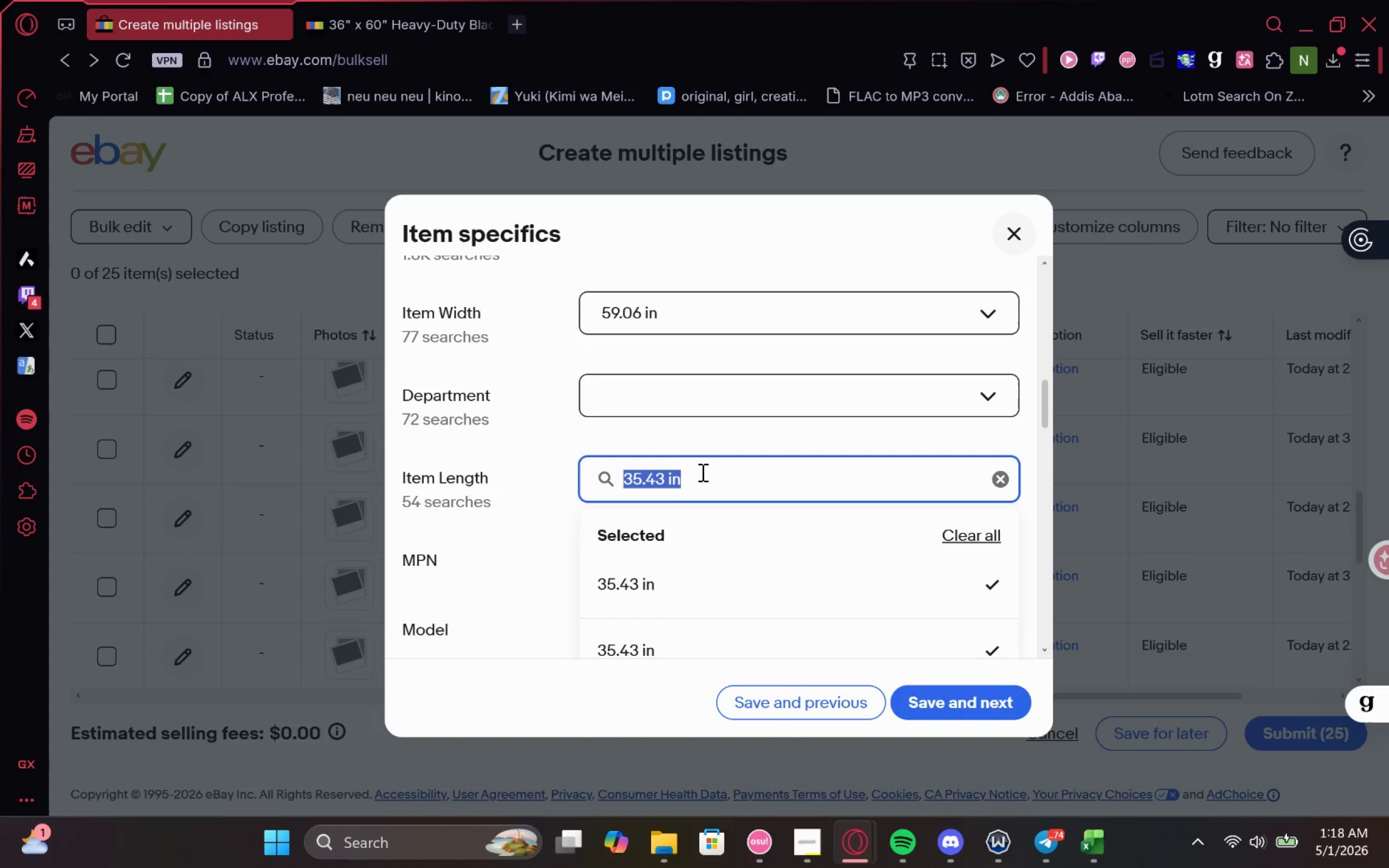 
left_click([705, 470])
 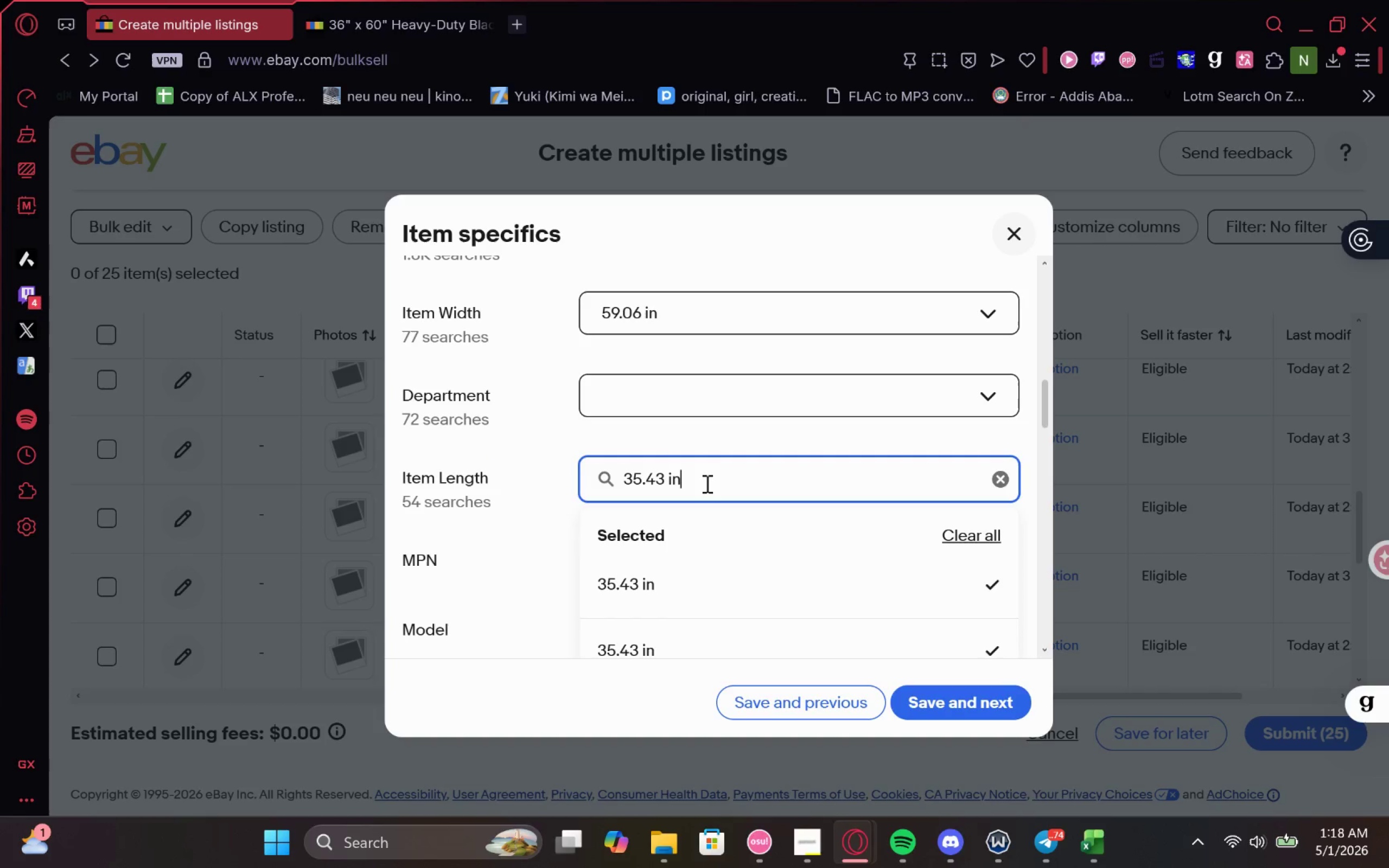 
key(Space)
 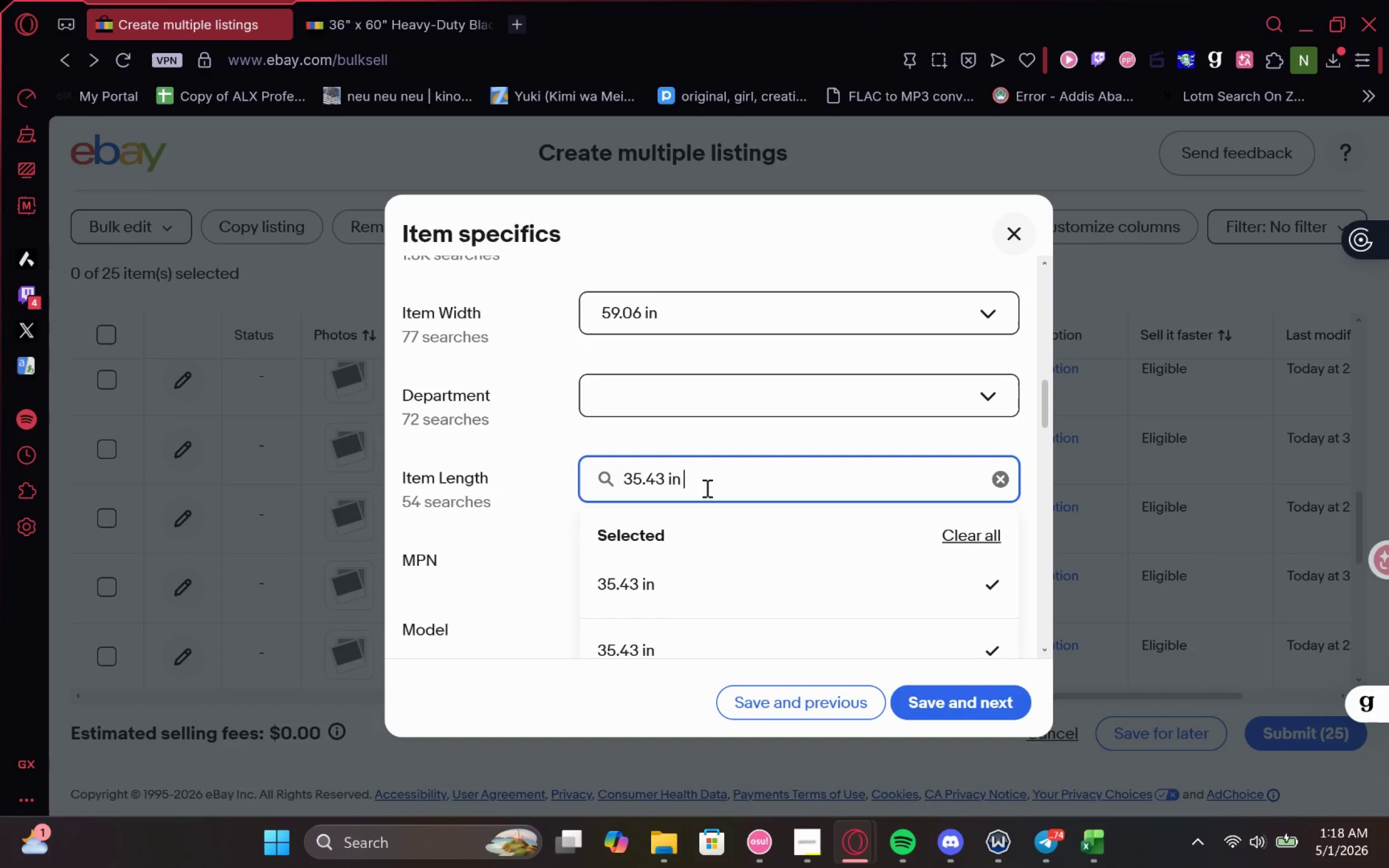 
hold_key(key=ControlLeft, duration=0.68)
 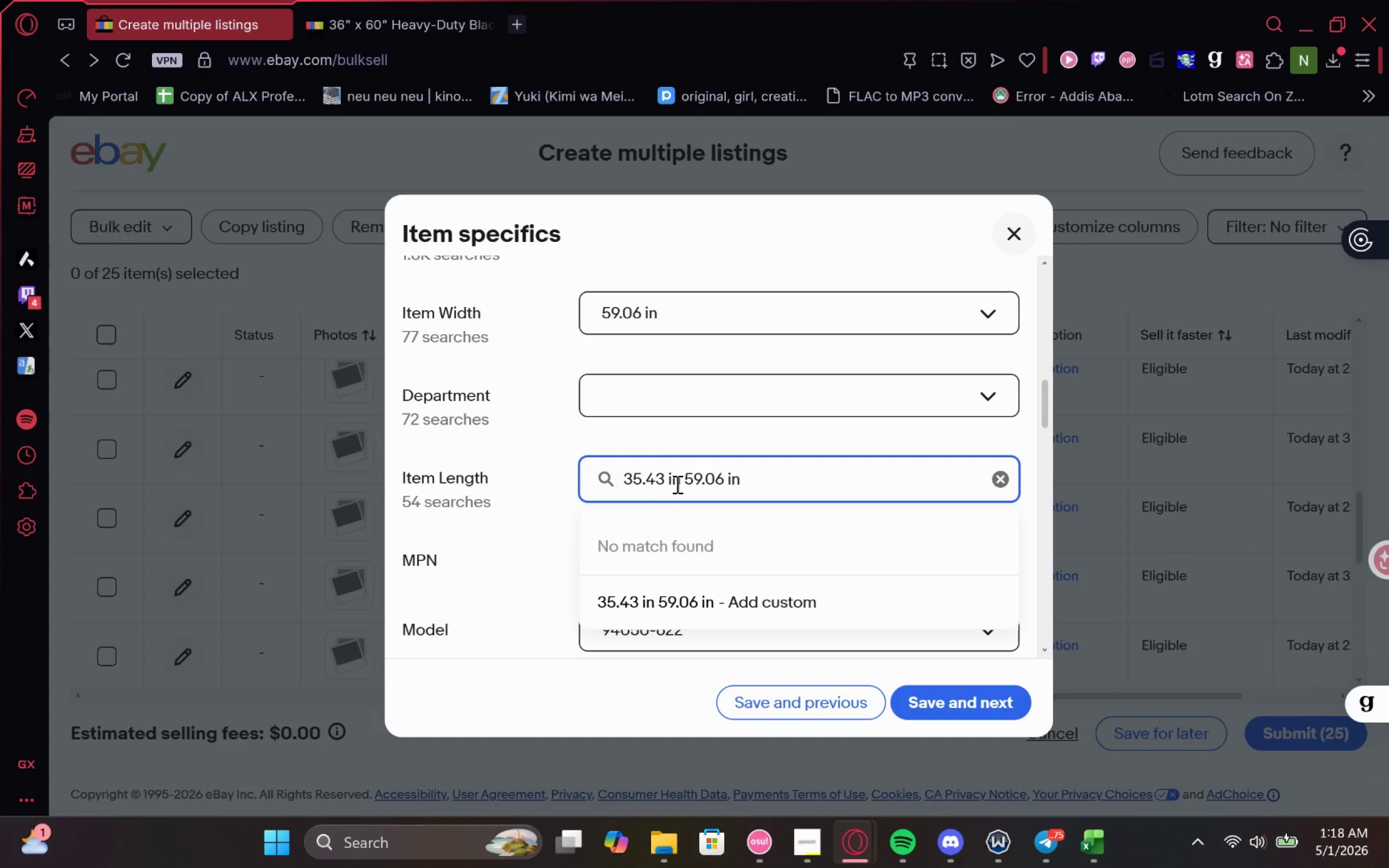 
key(V)
 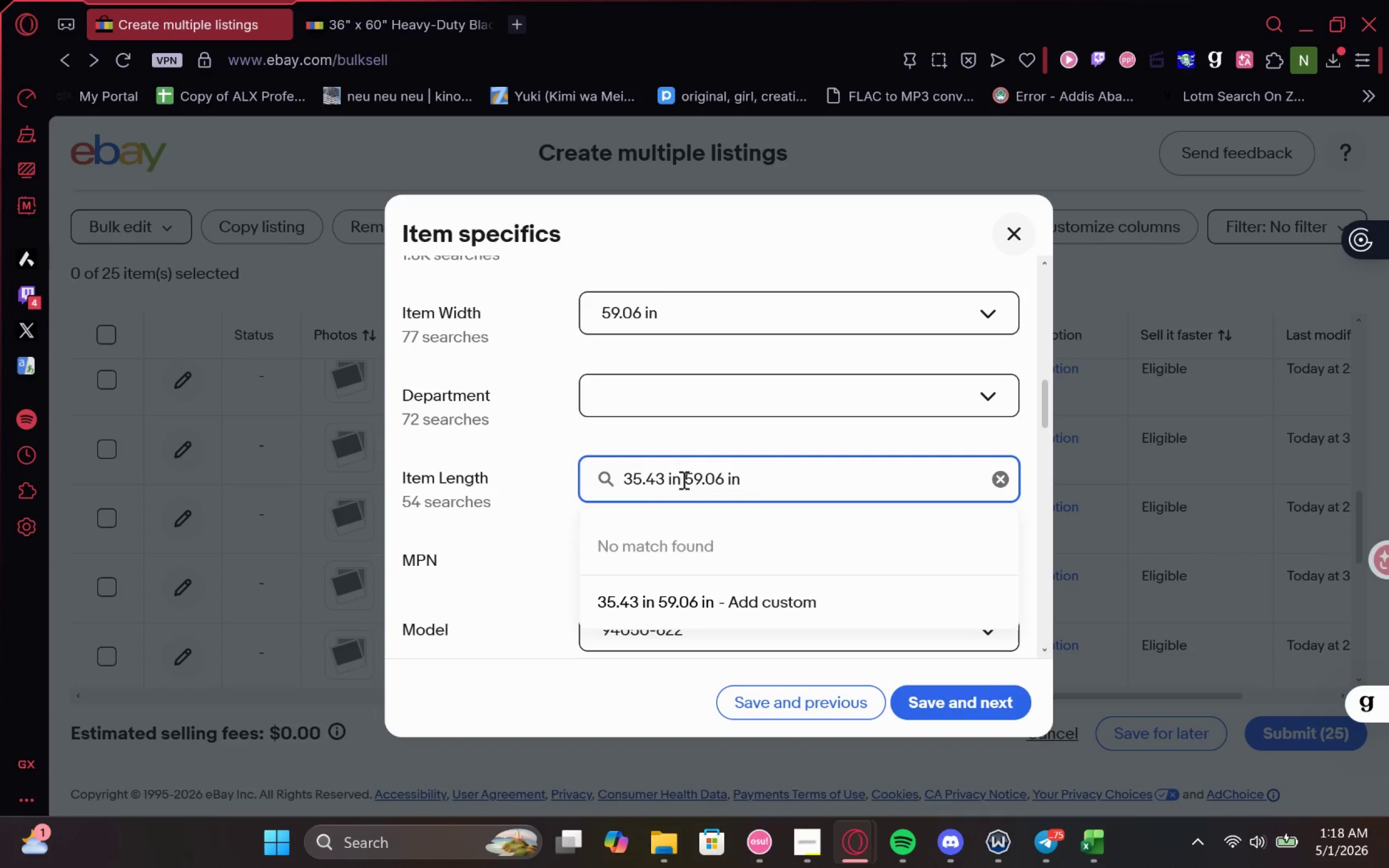 
left_click_drag(start_coordinate=[683, 480], to_coordinate=[612, 487])
 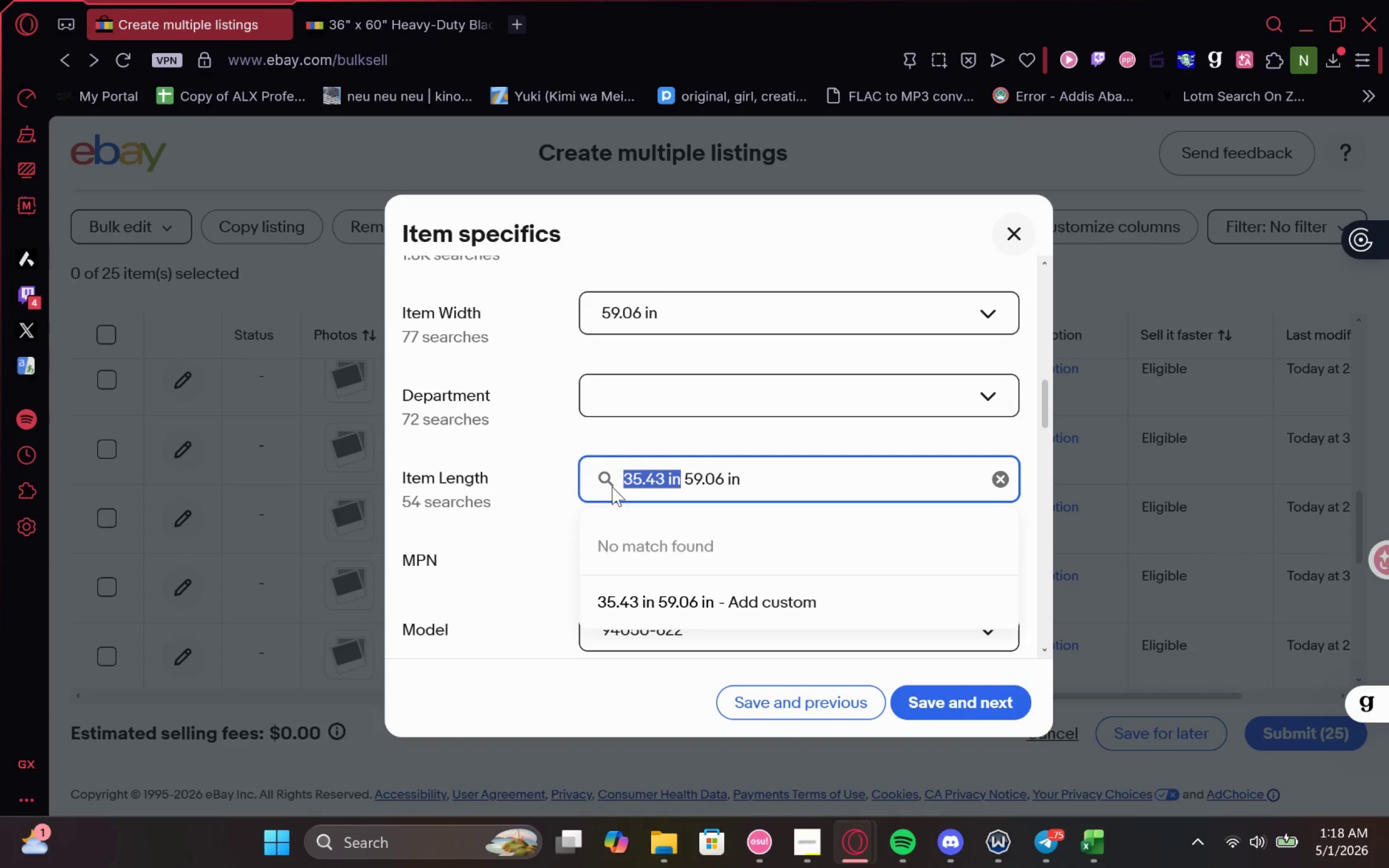 
key(Control+X)
 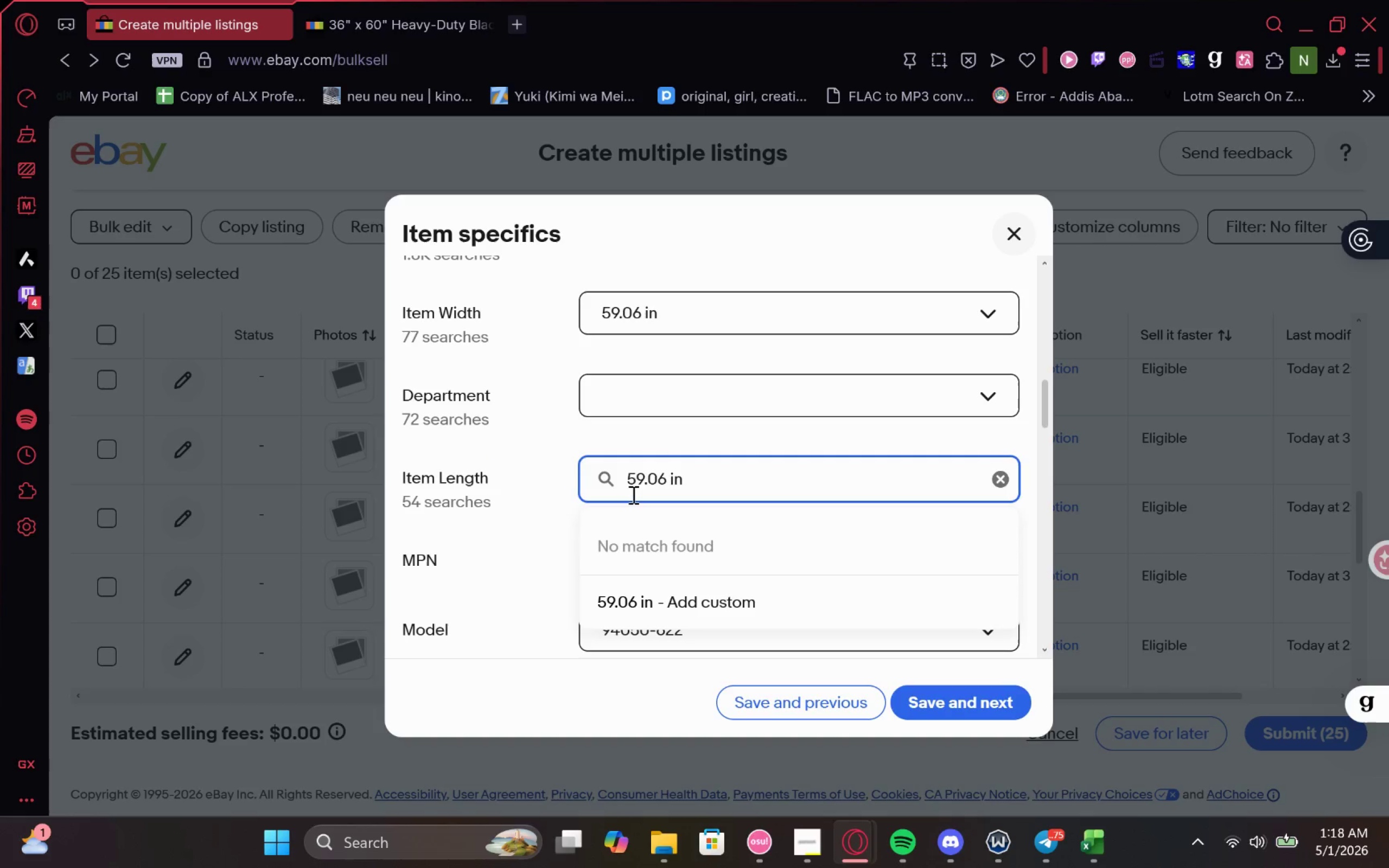 
key(Delete)
 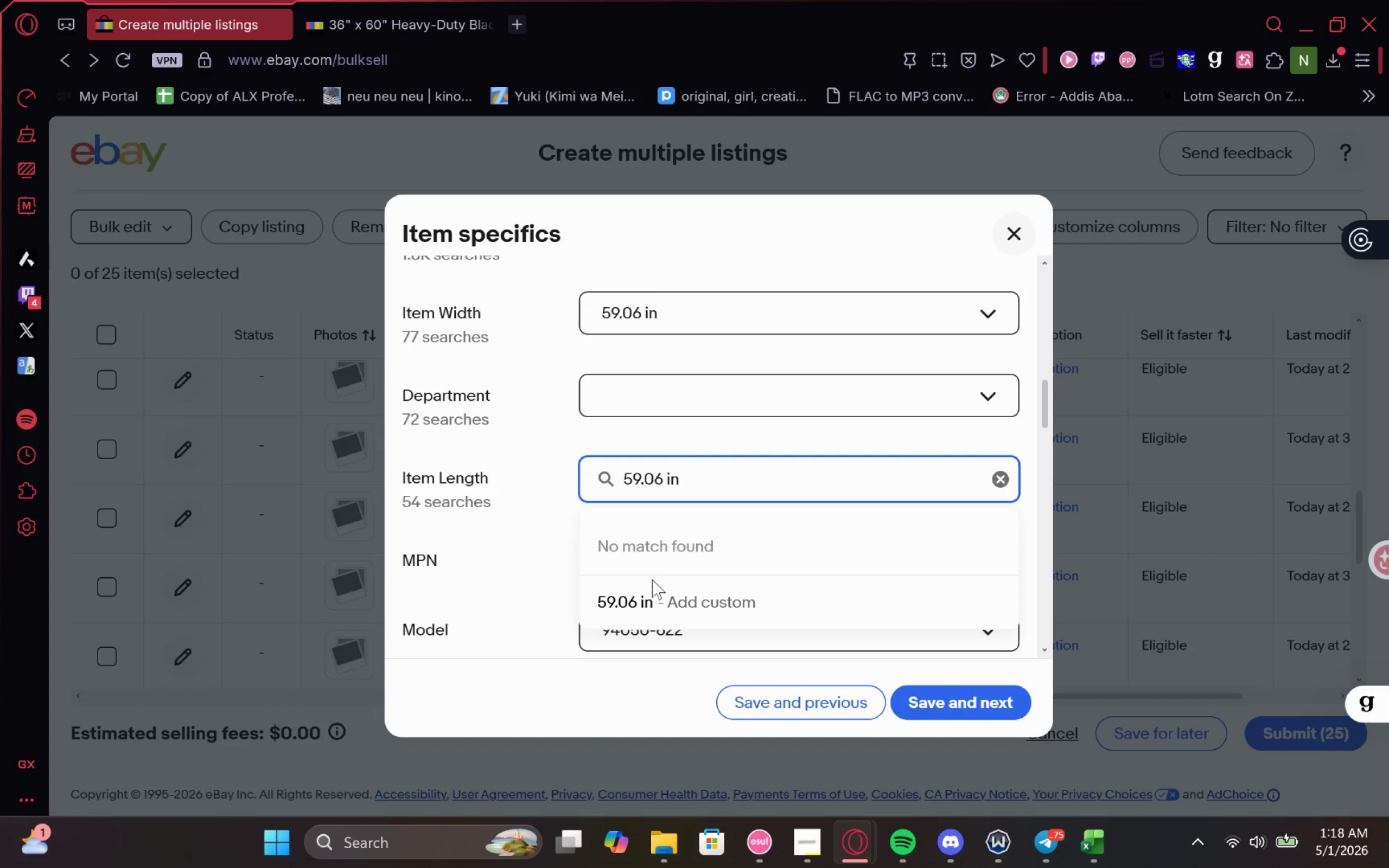 
left_click([652, 591])
 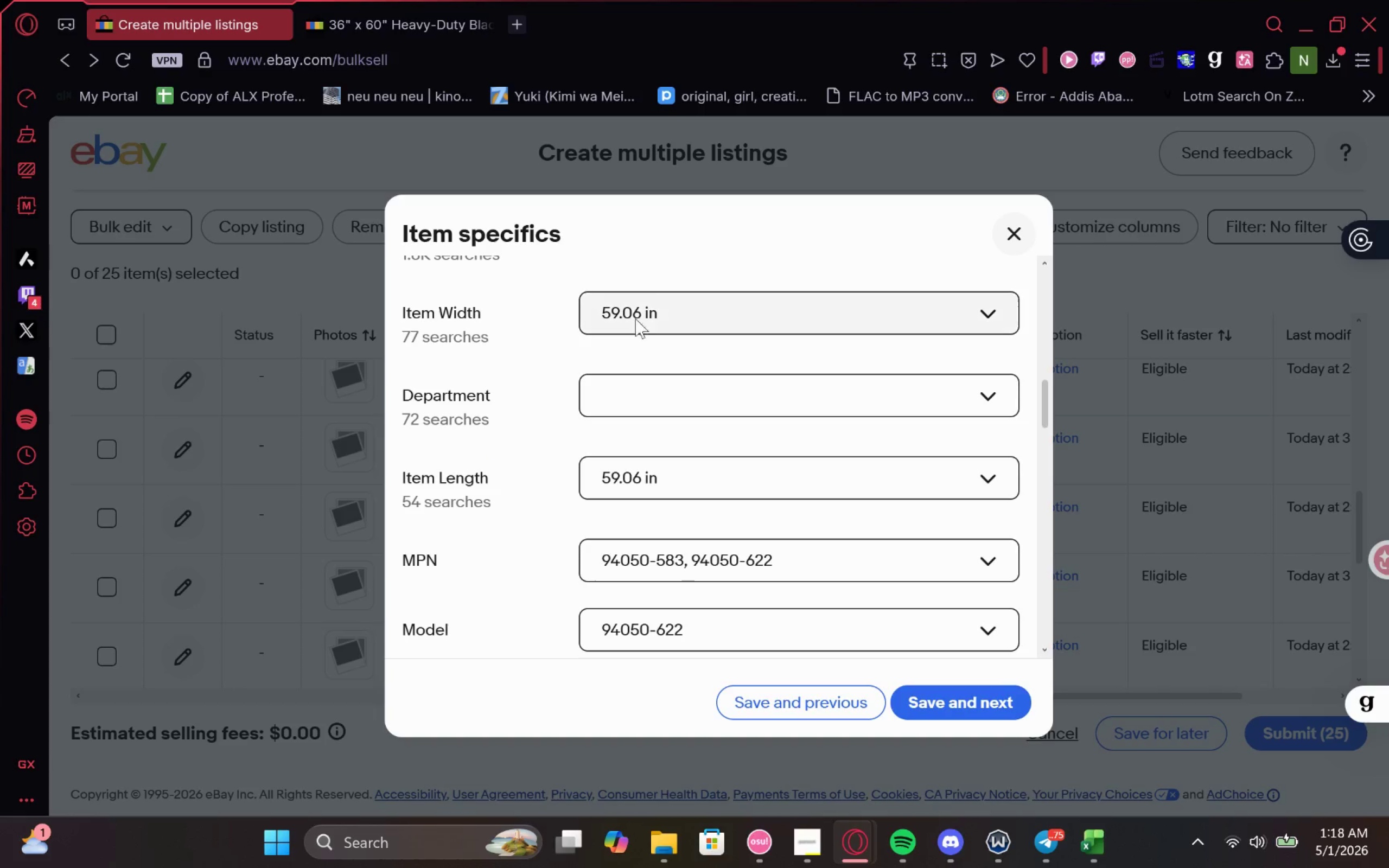 
left_click([652, 314])
 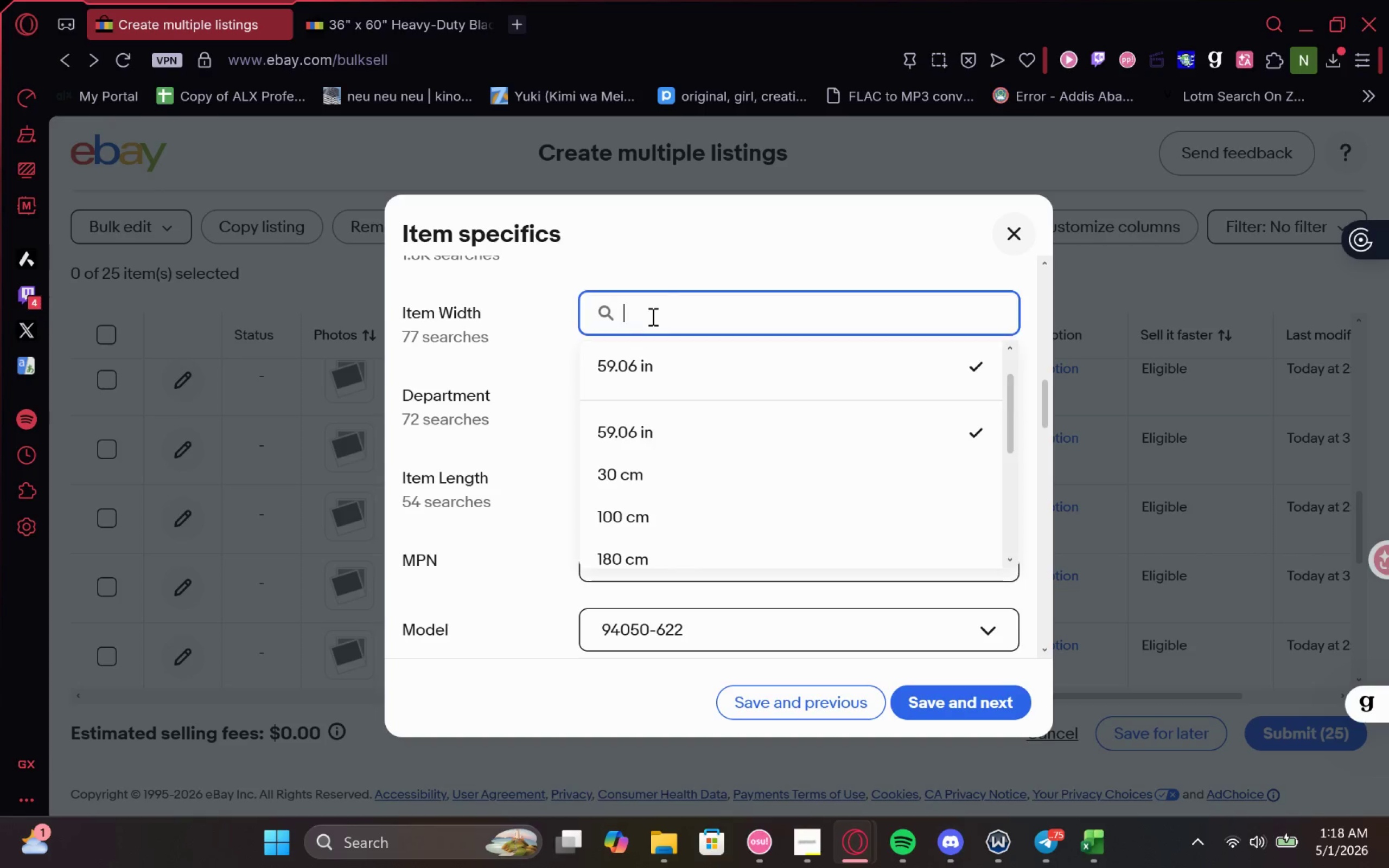 
key(Control+V)
 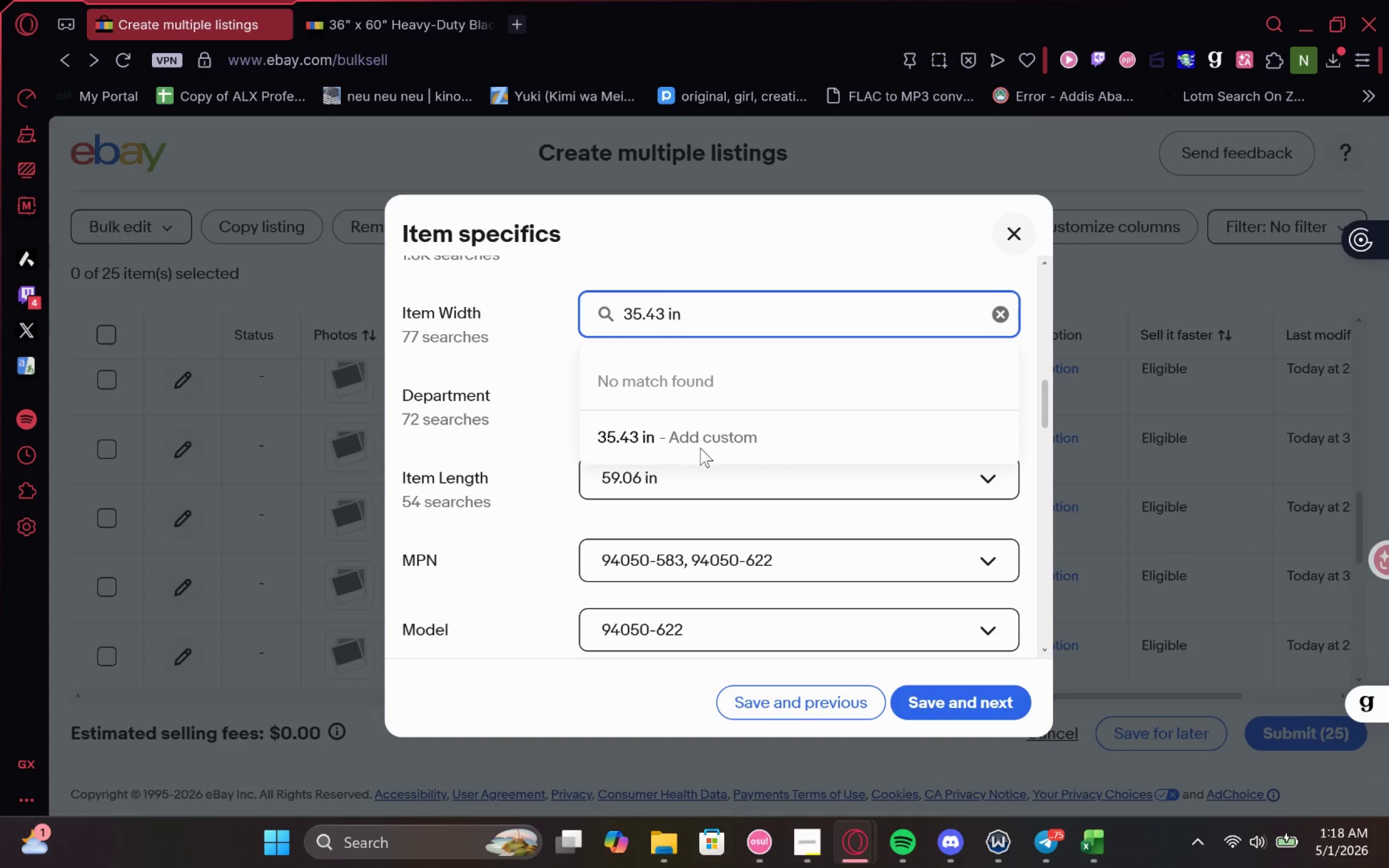 
left_click([700, 446])
 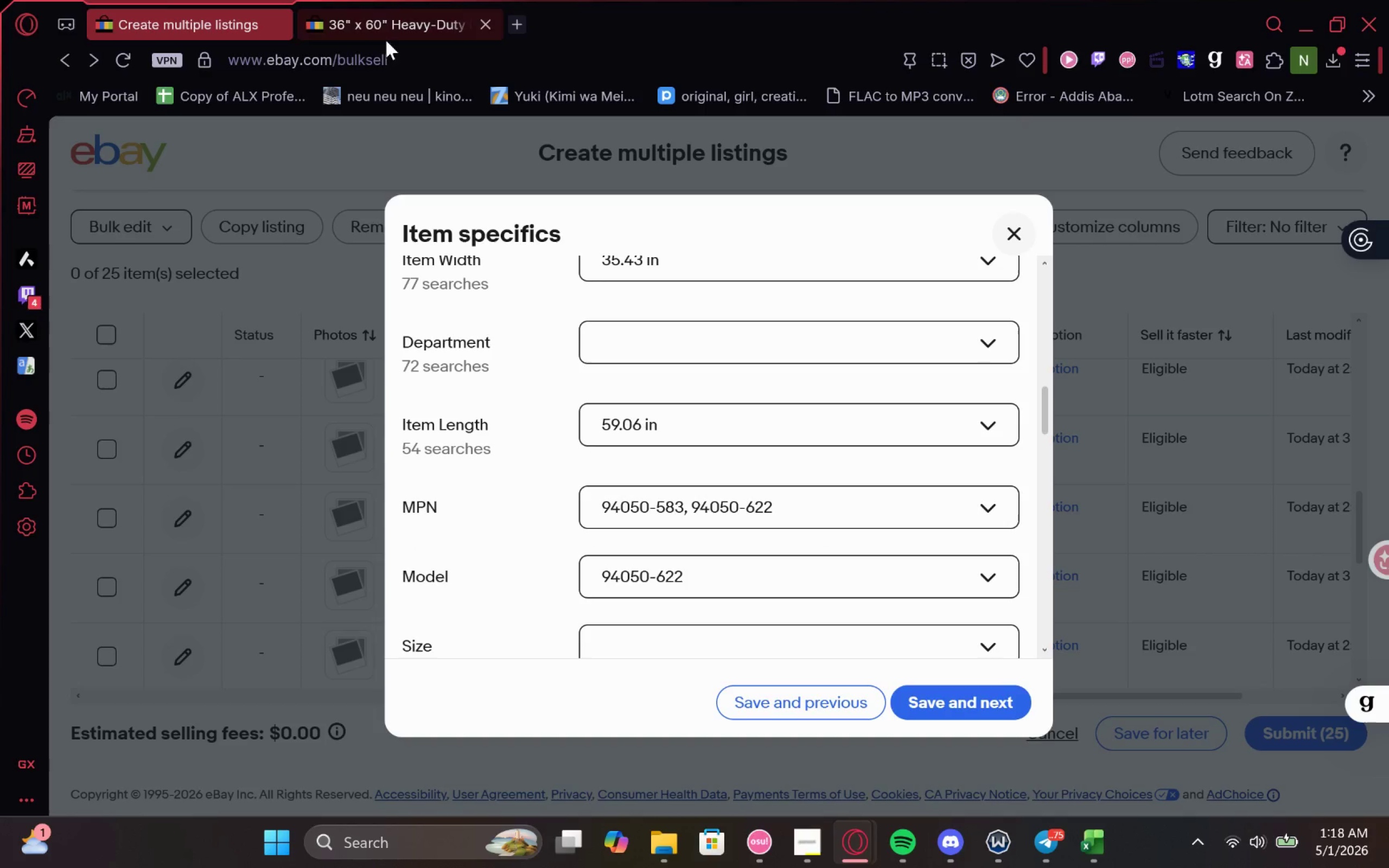 
left_click([745, 346])
 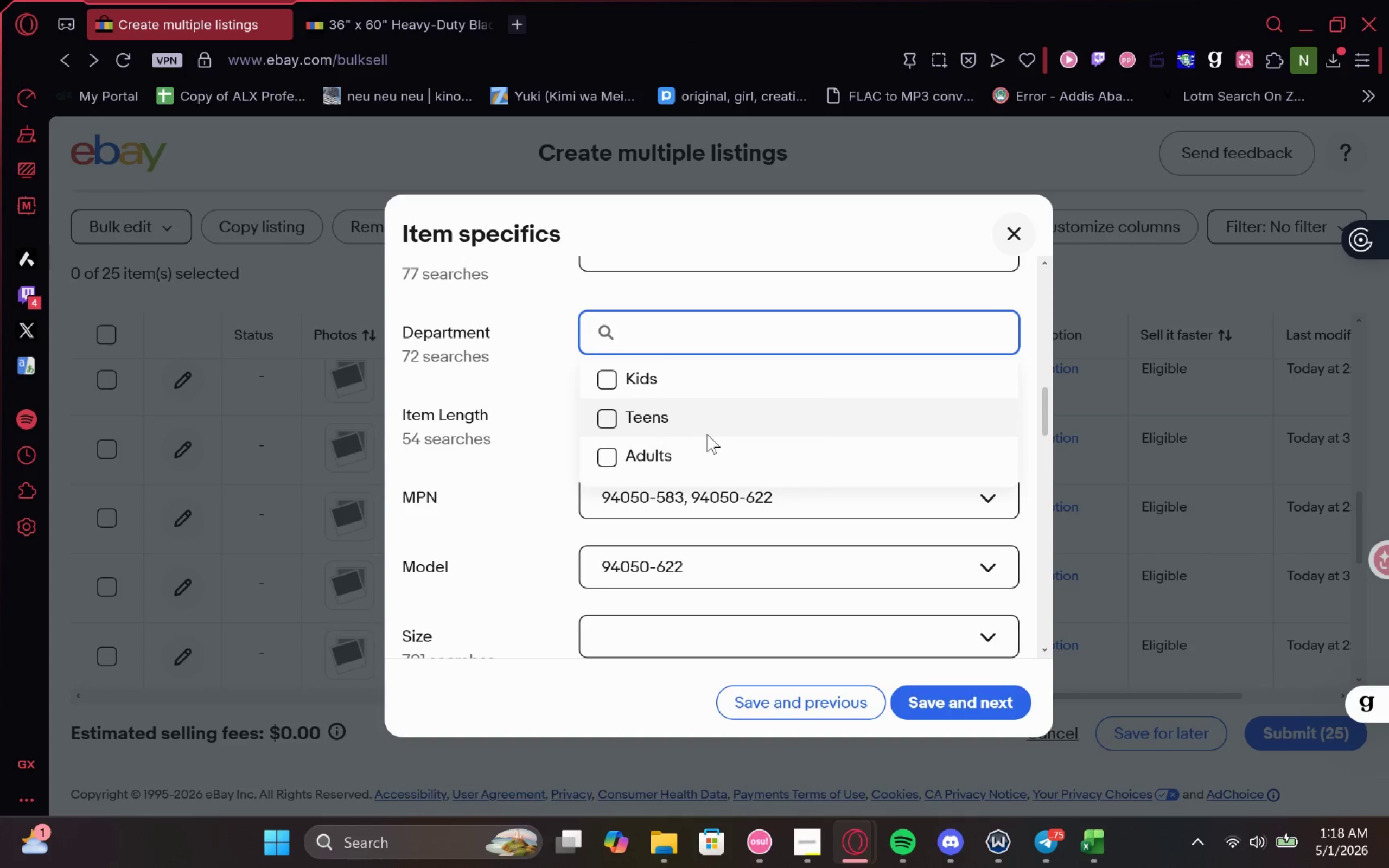 
left_click([699, 440])
 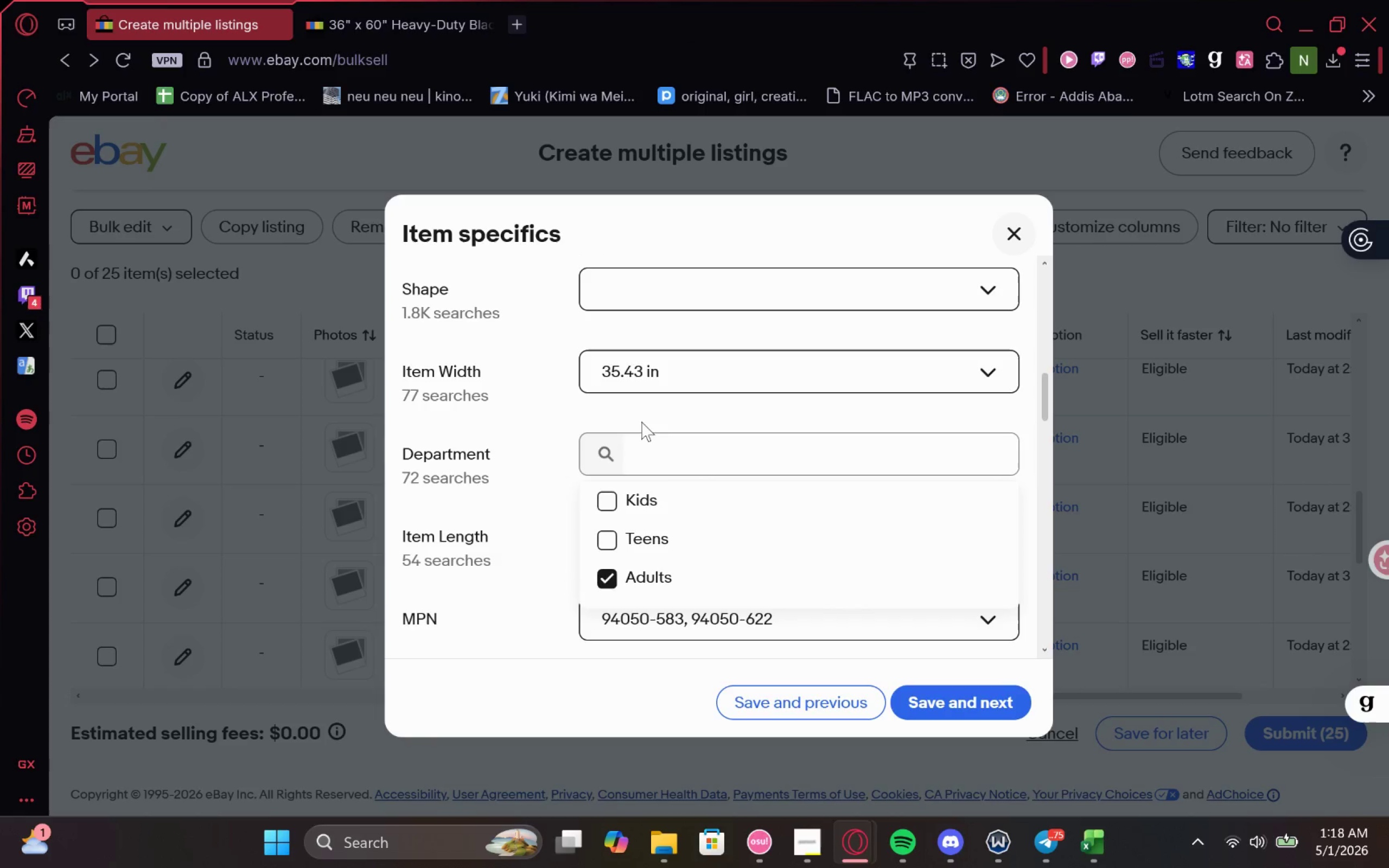 
left_click([647, 416])
 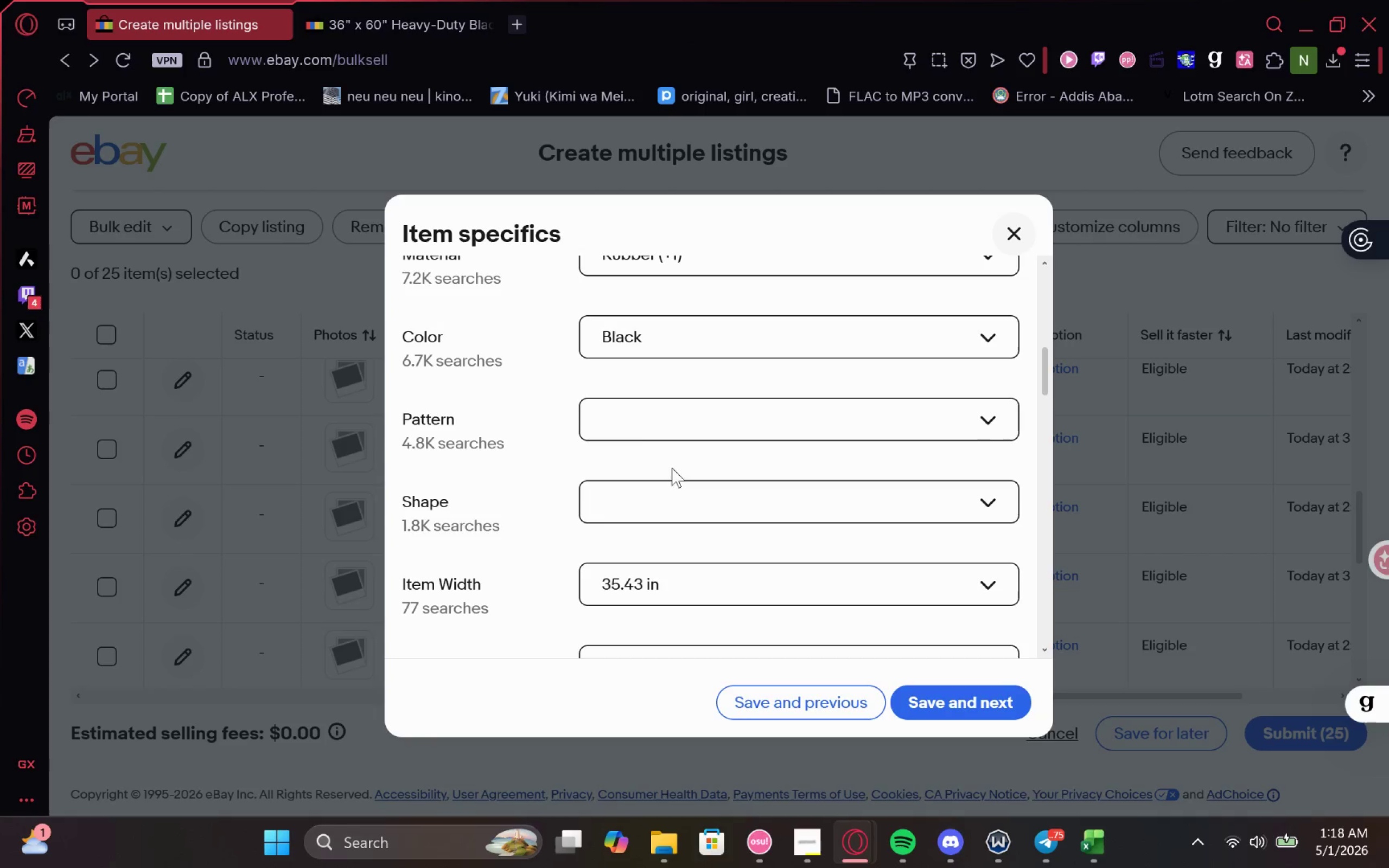 
left_click([389, 4])
 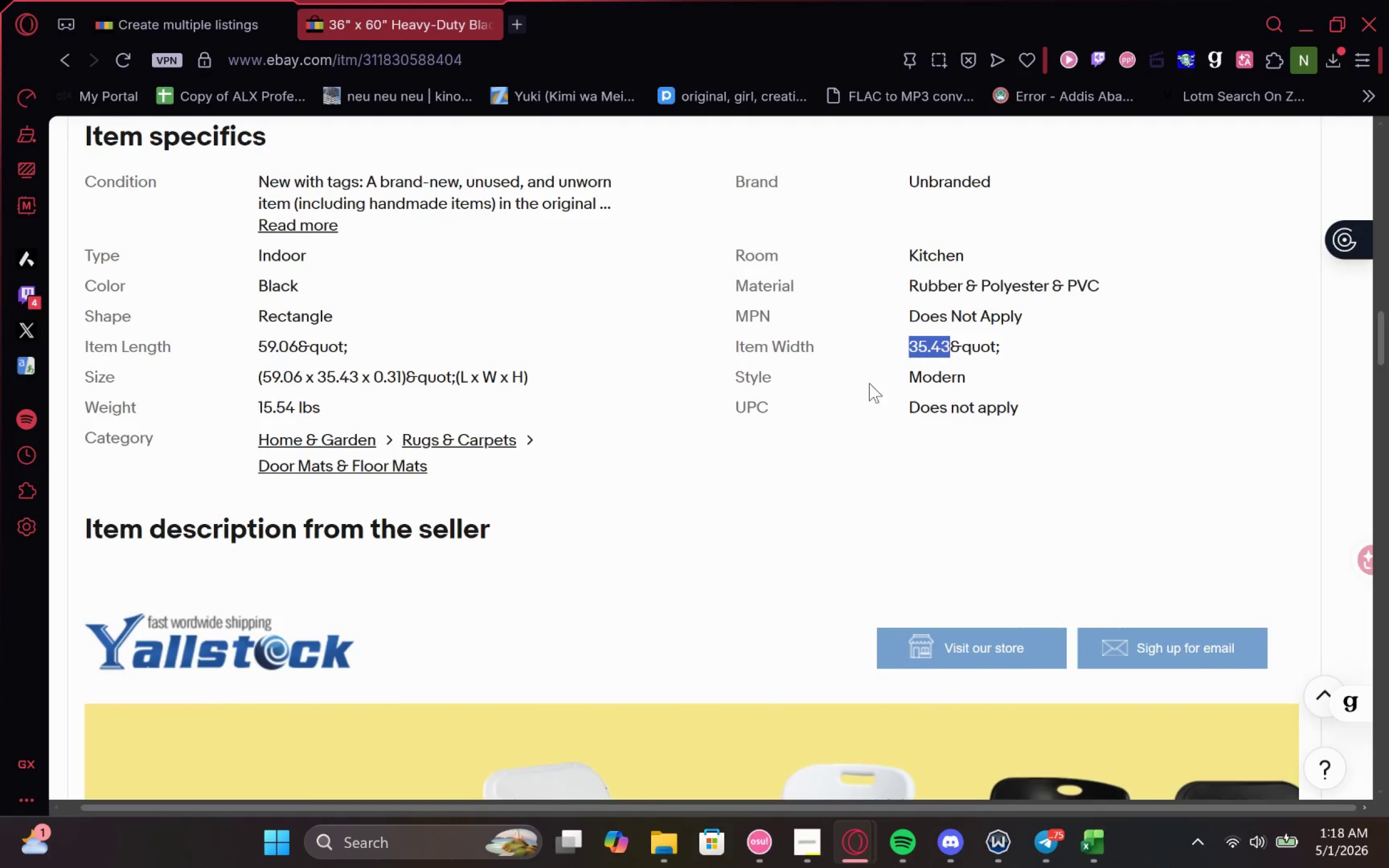 
left_click([973, 318])
 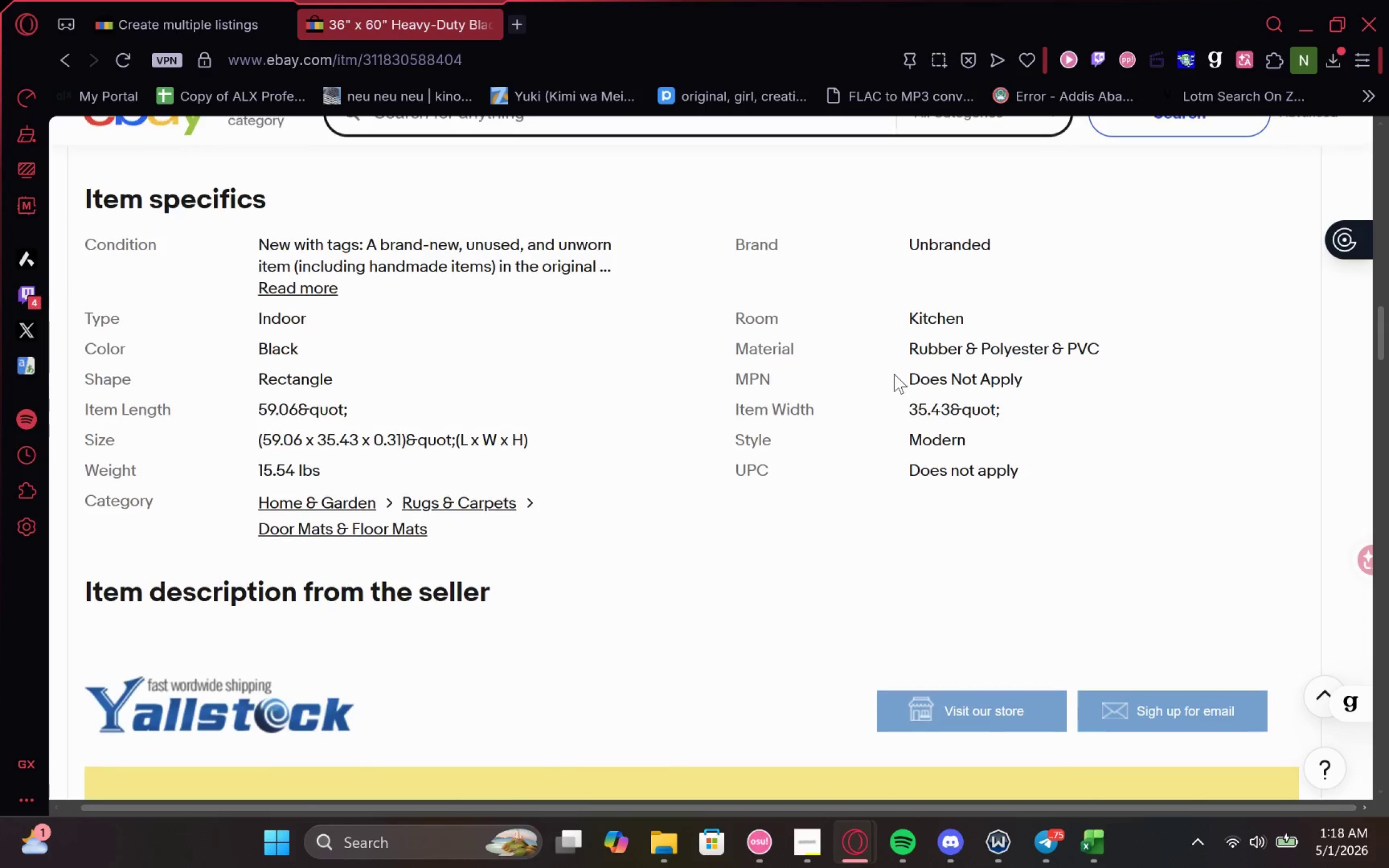 
left_click([192, 27])
 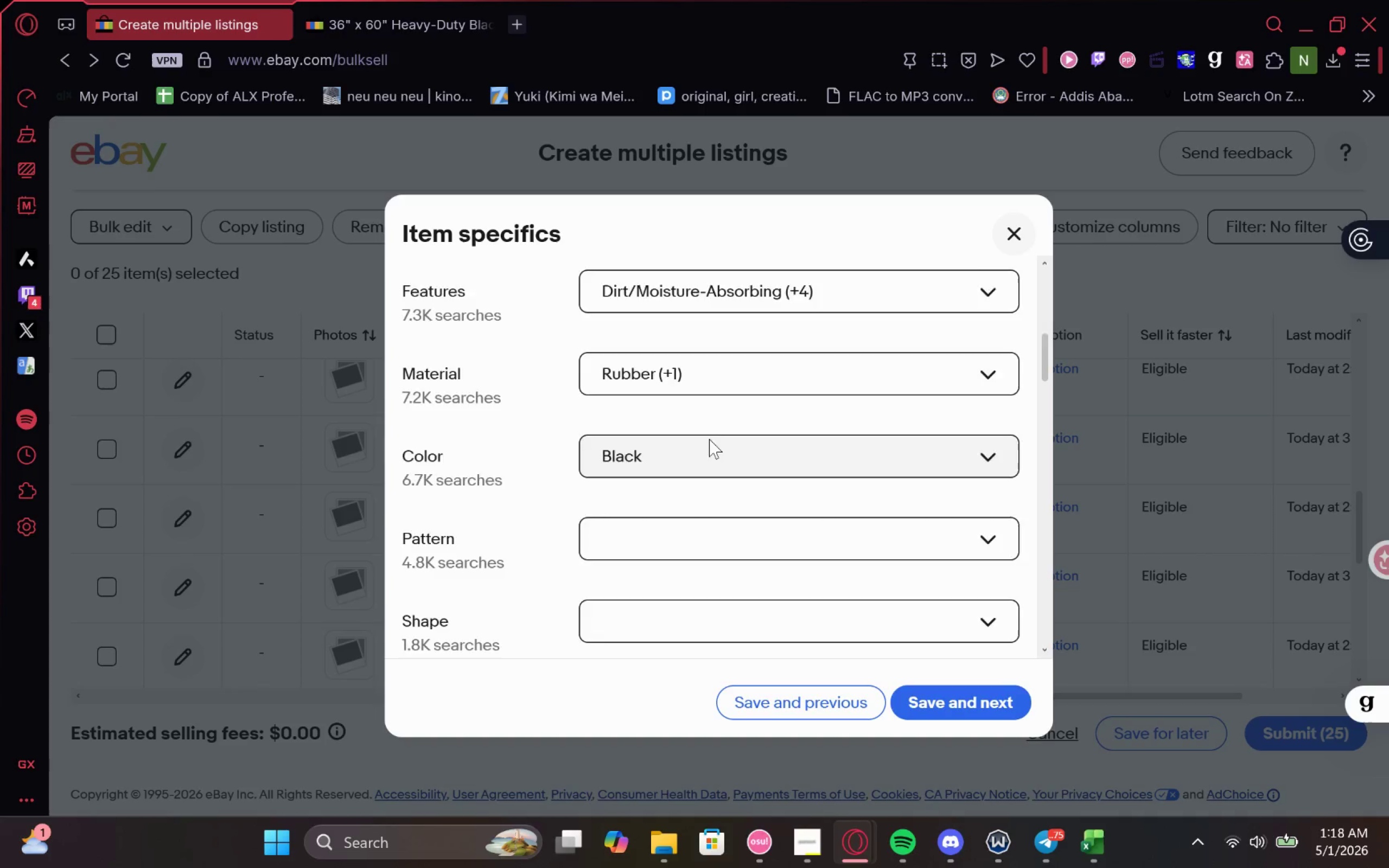 
mouse_move([698, 411])
 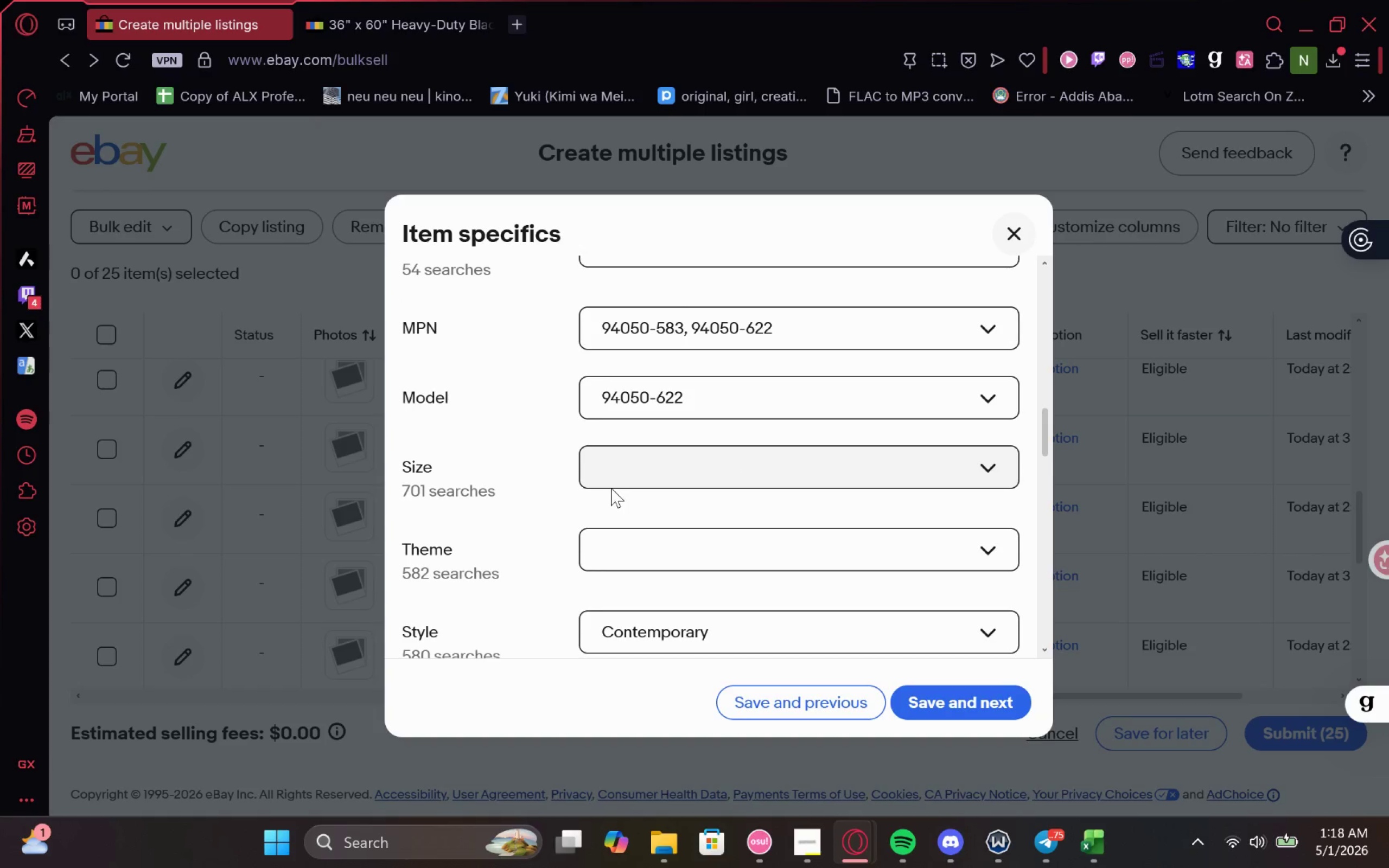 
left_click([727, 383])
 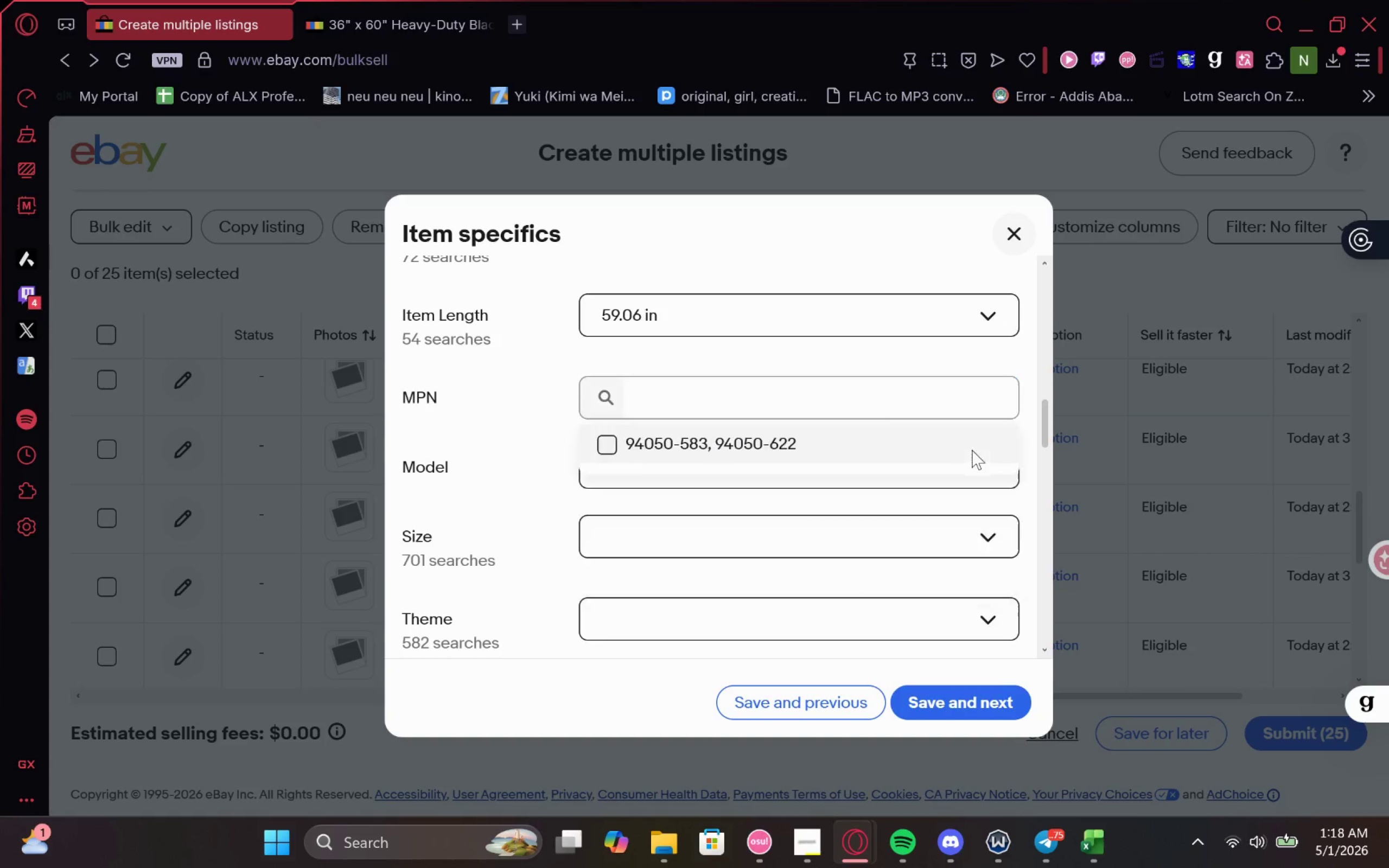 
double_click([871, 412])
 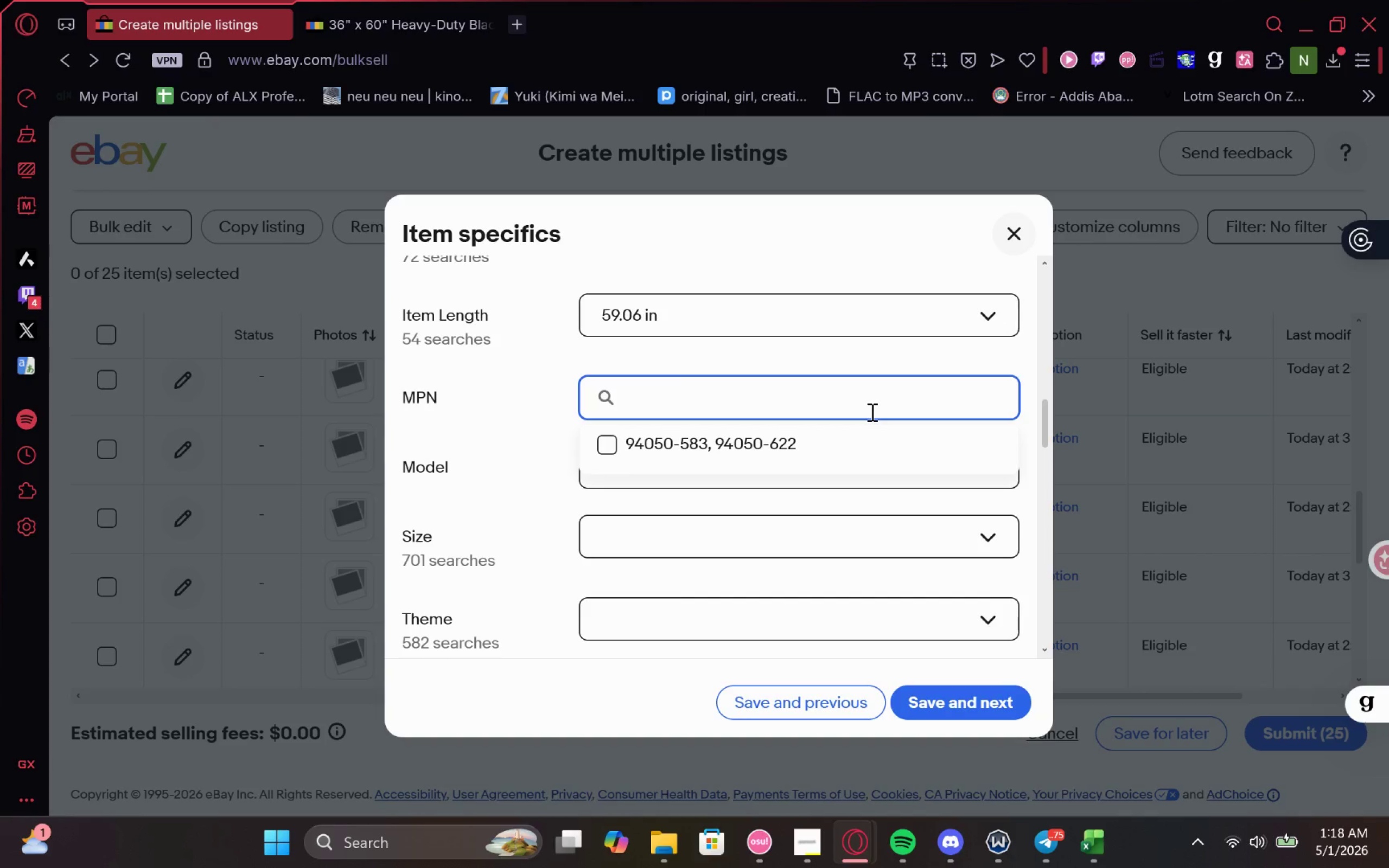 
type(Does Not Apply)
 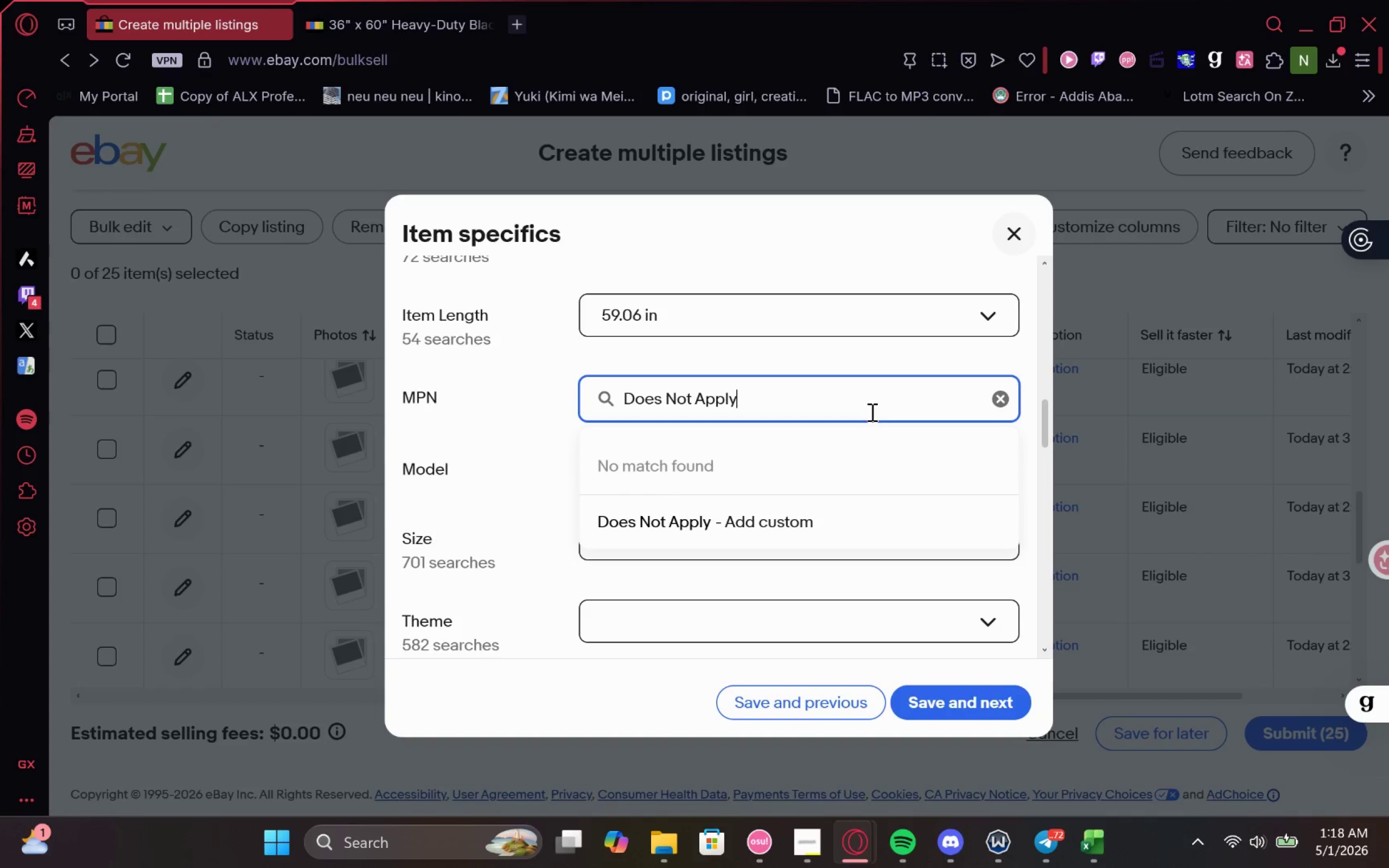 
left_click([775, 501])
 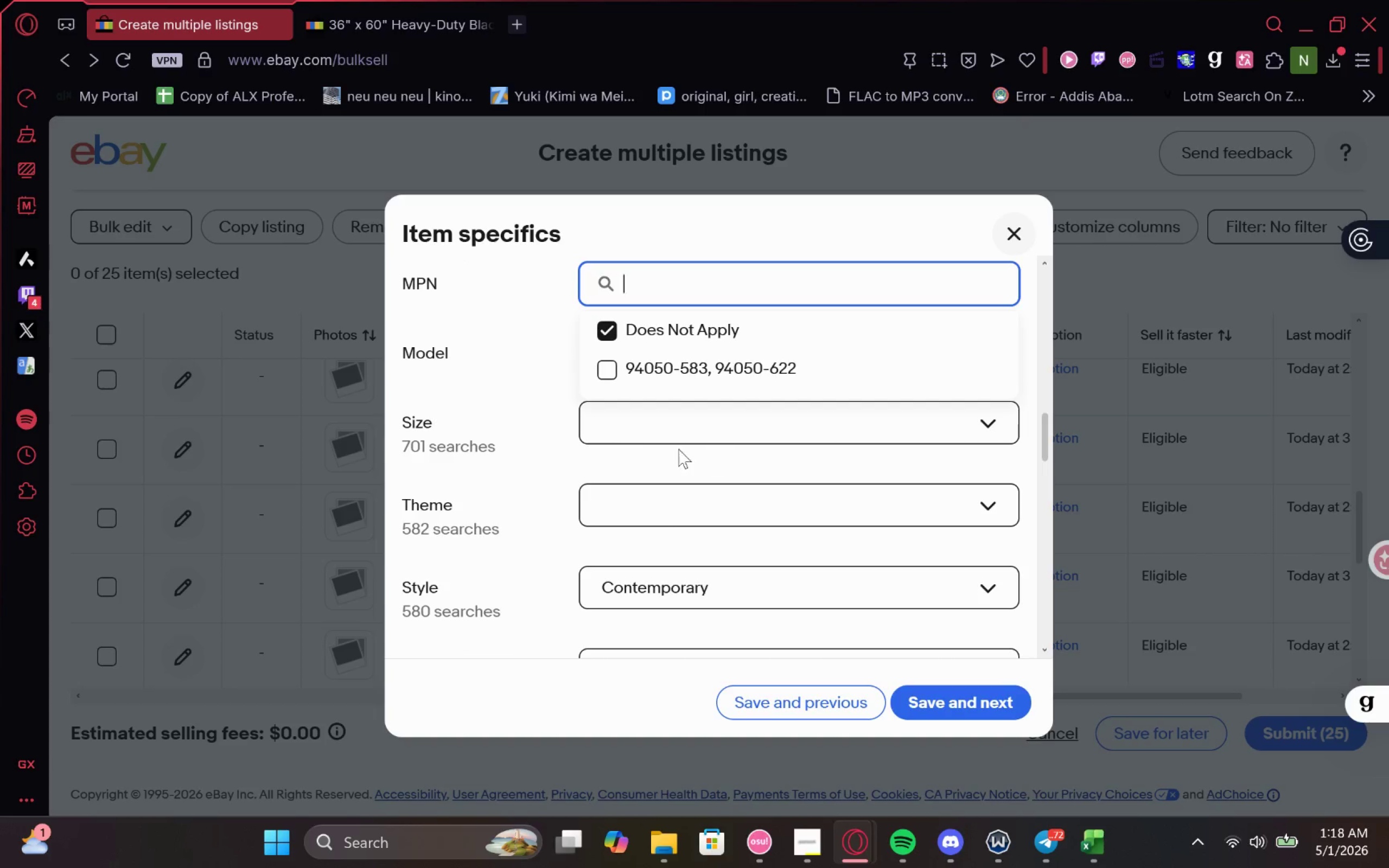 
left_click([532, 408])
 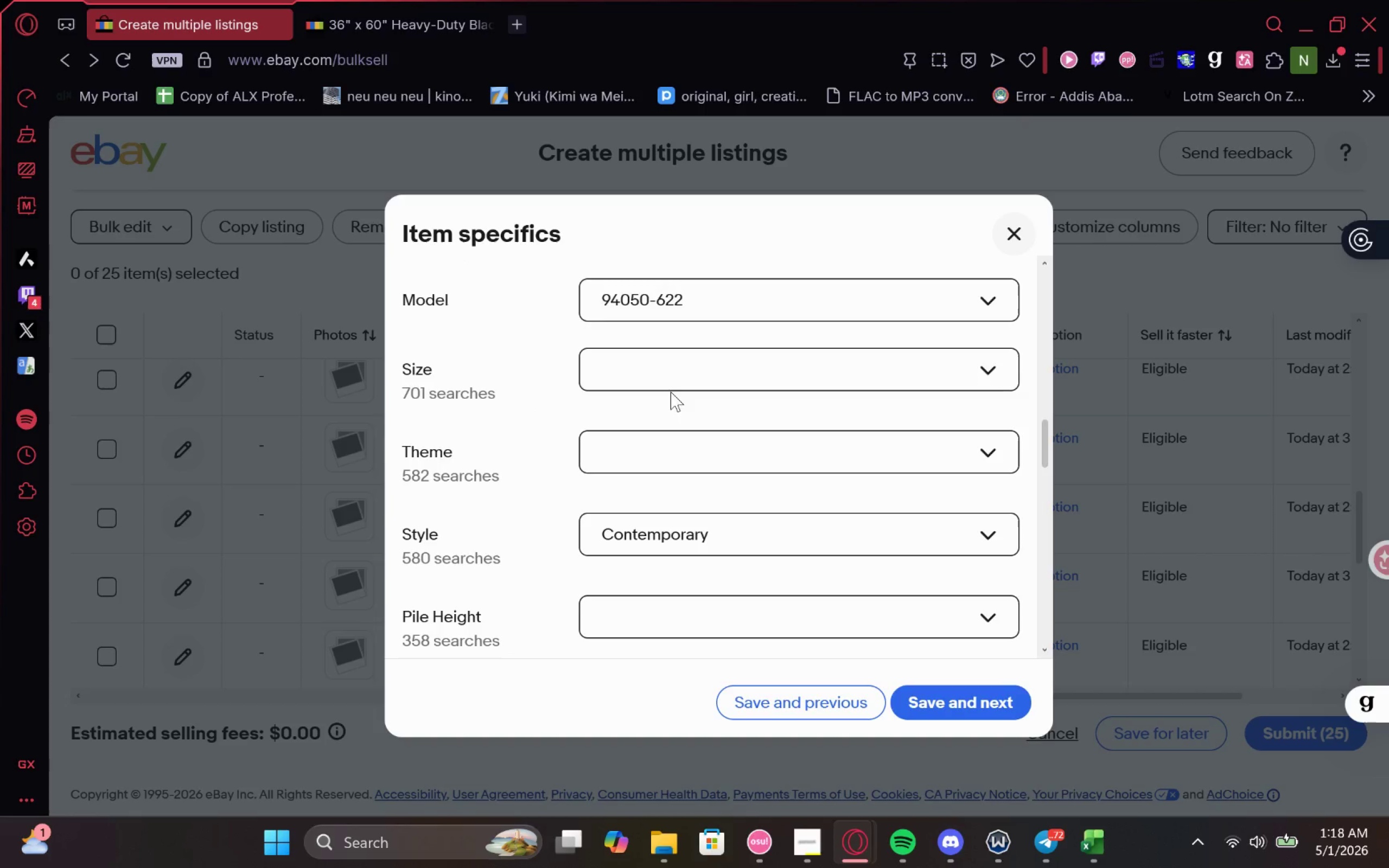 
left_click([692, 387])
 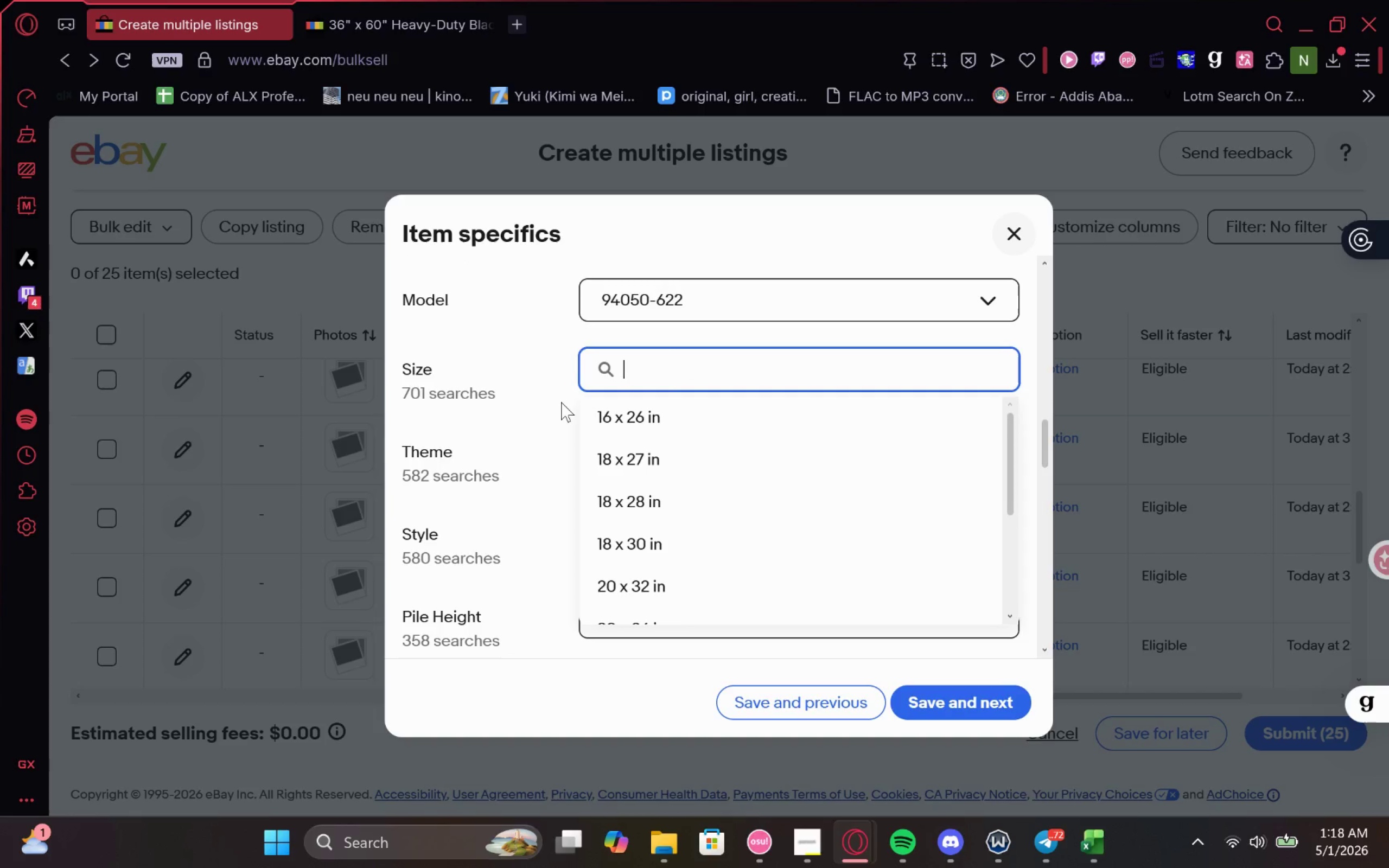 
left_click([545, 410])
 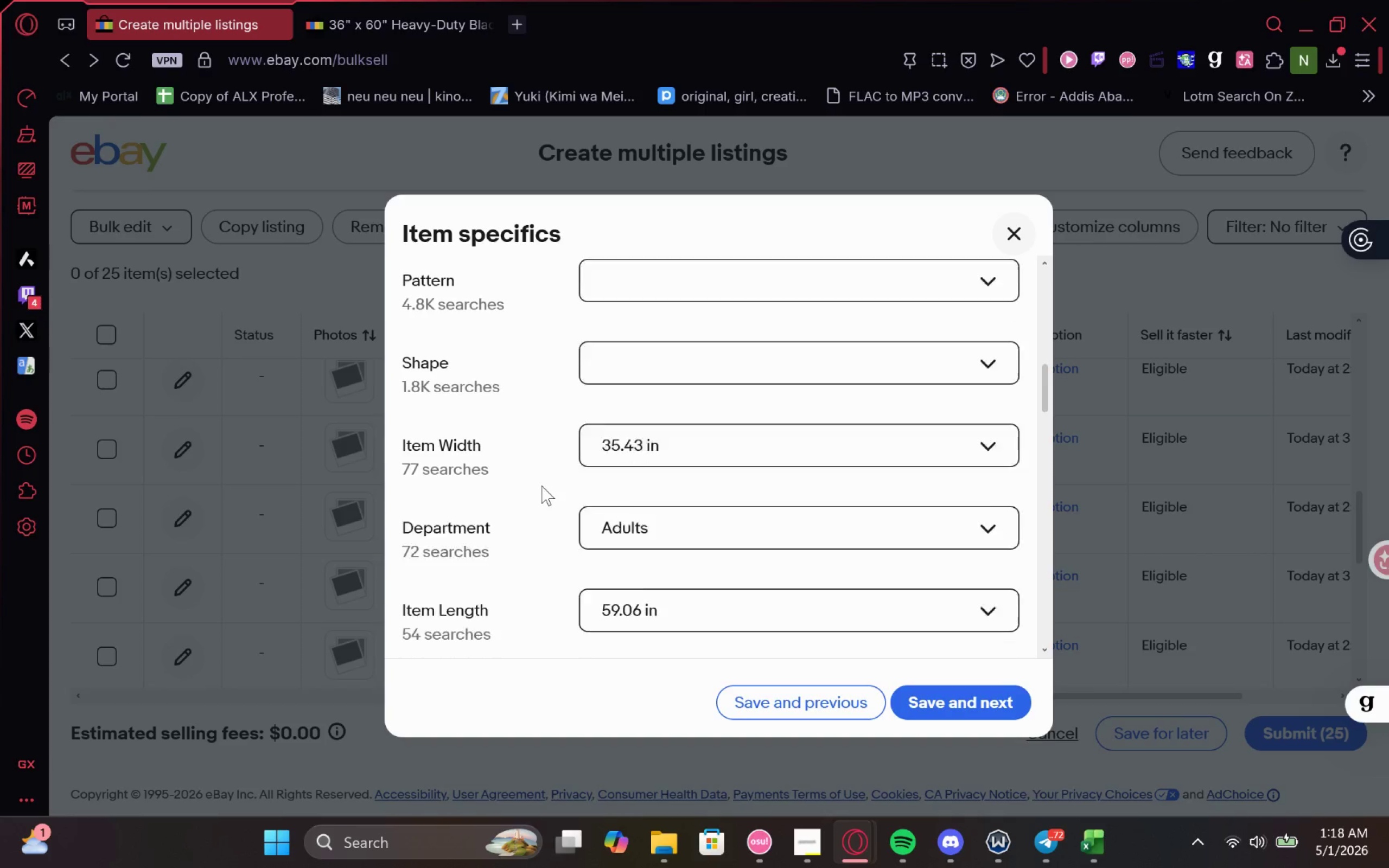 
wait(6.01)
 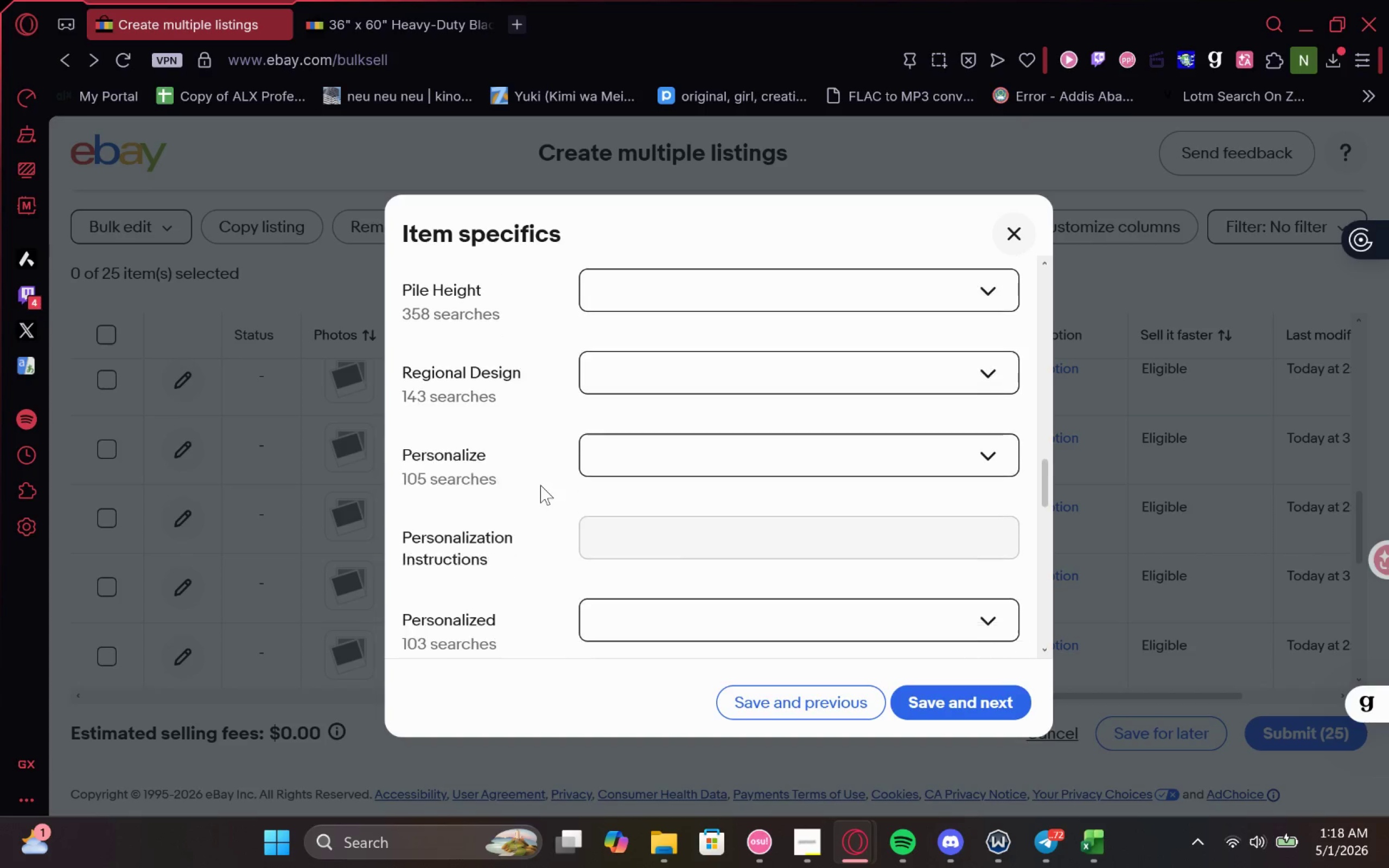 
left_click([657, 337])
 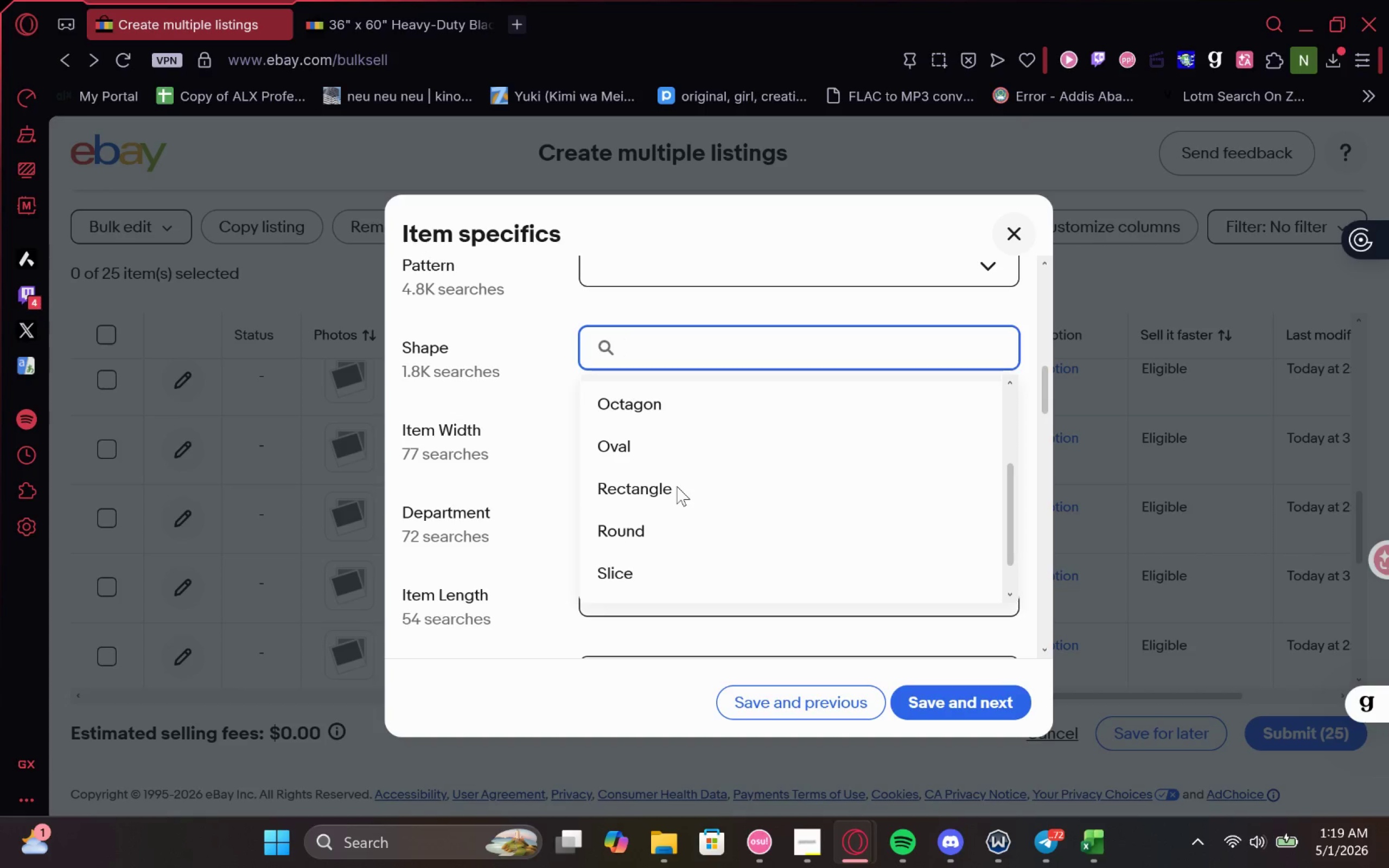 
left_click([679, 475])
 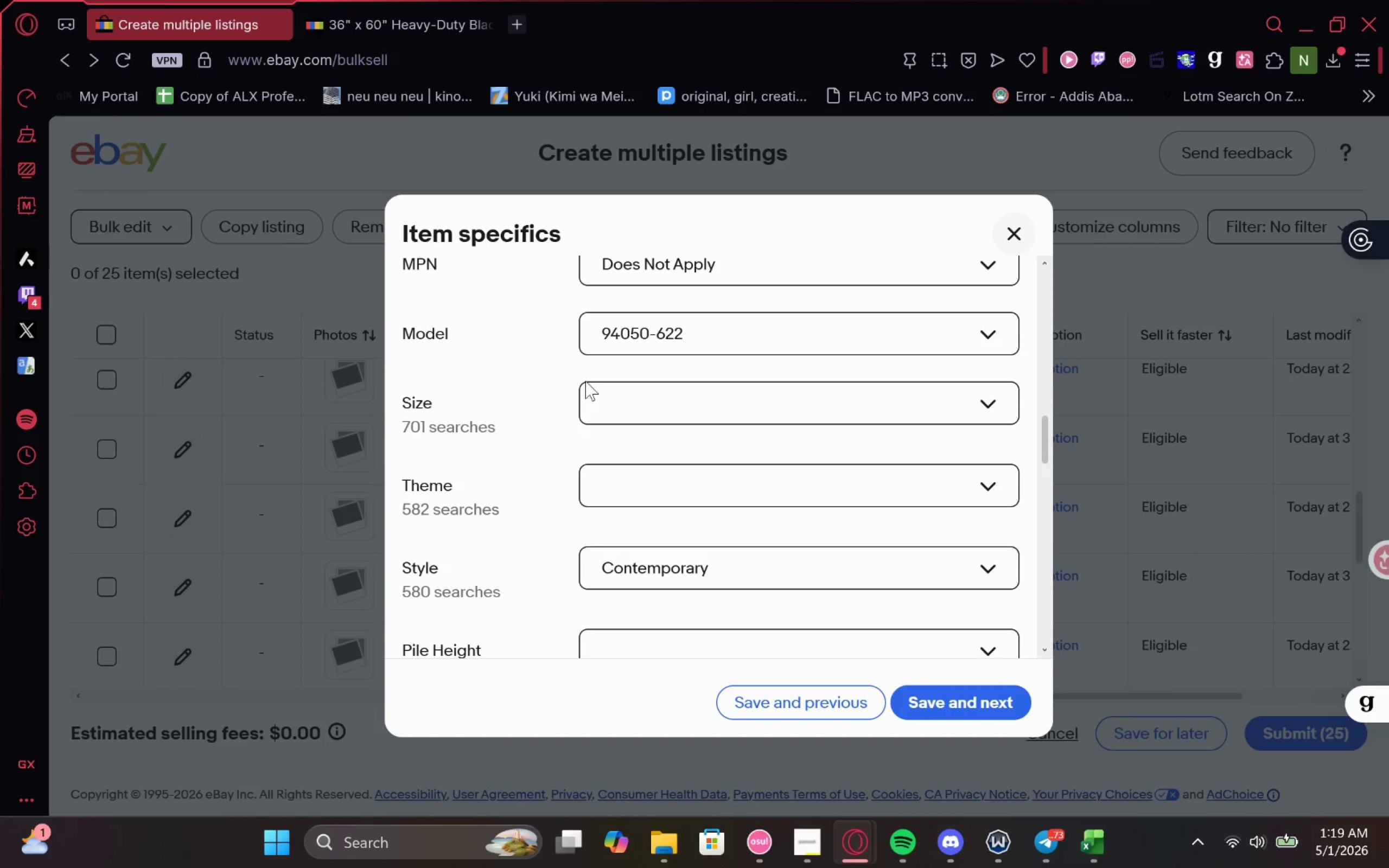 
wait(11.12)
 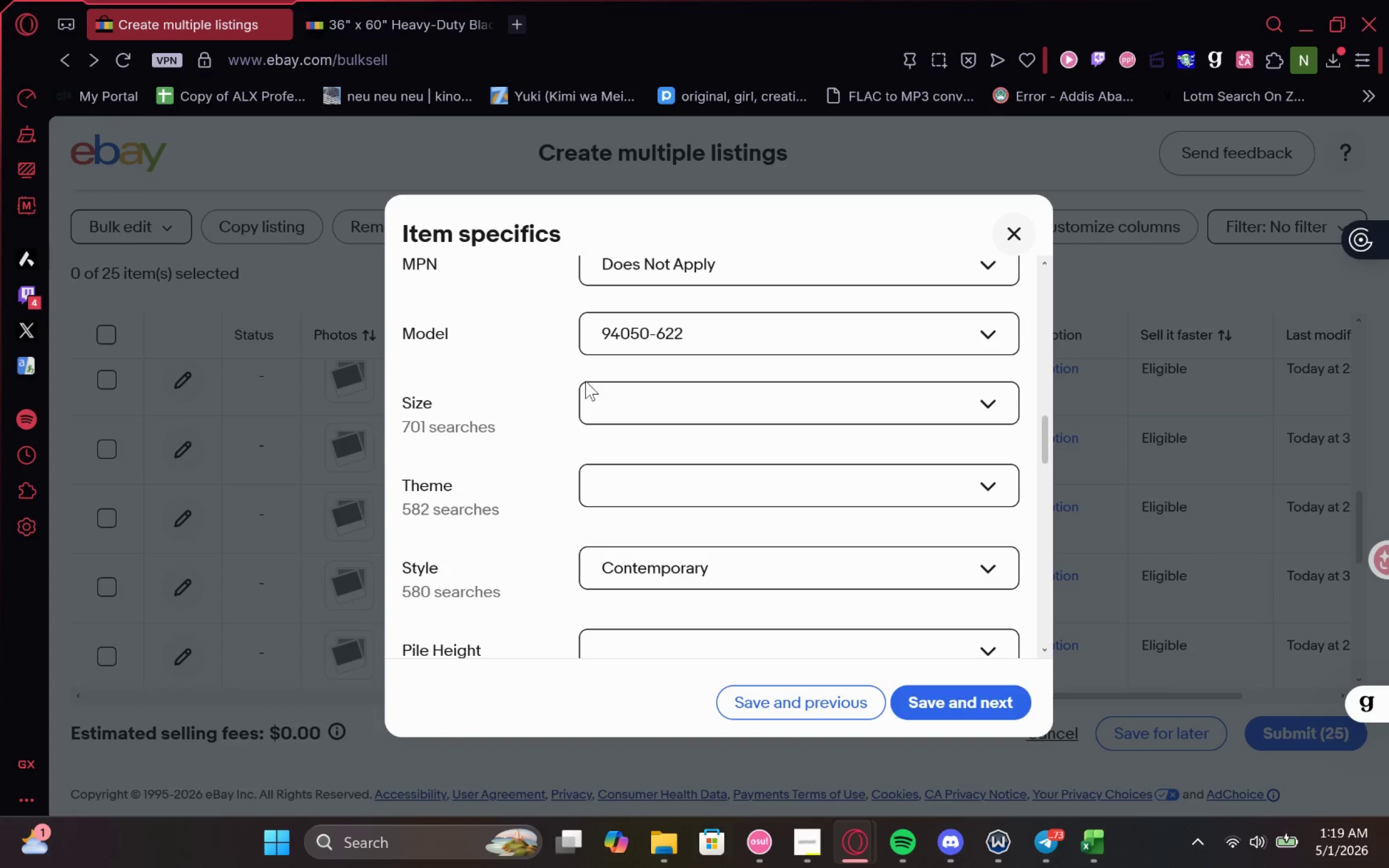 
left_click([360, 2])
 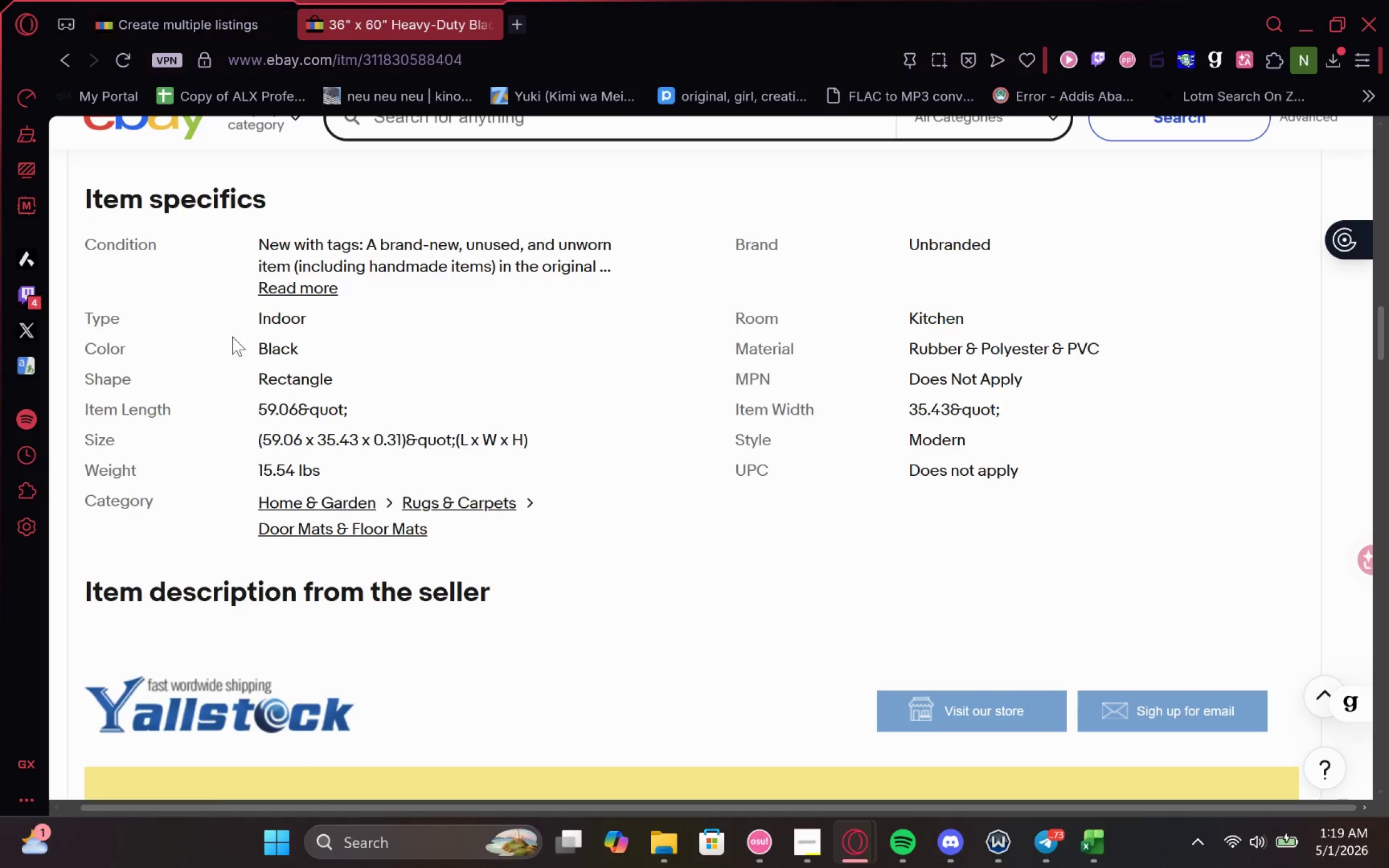 
left_click_drag(start_coordinate=[331, 463], to_coordinate=[244, 469])
 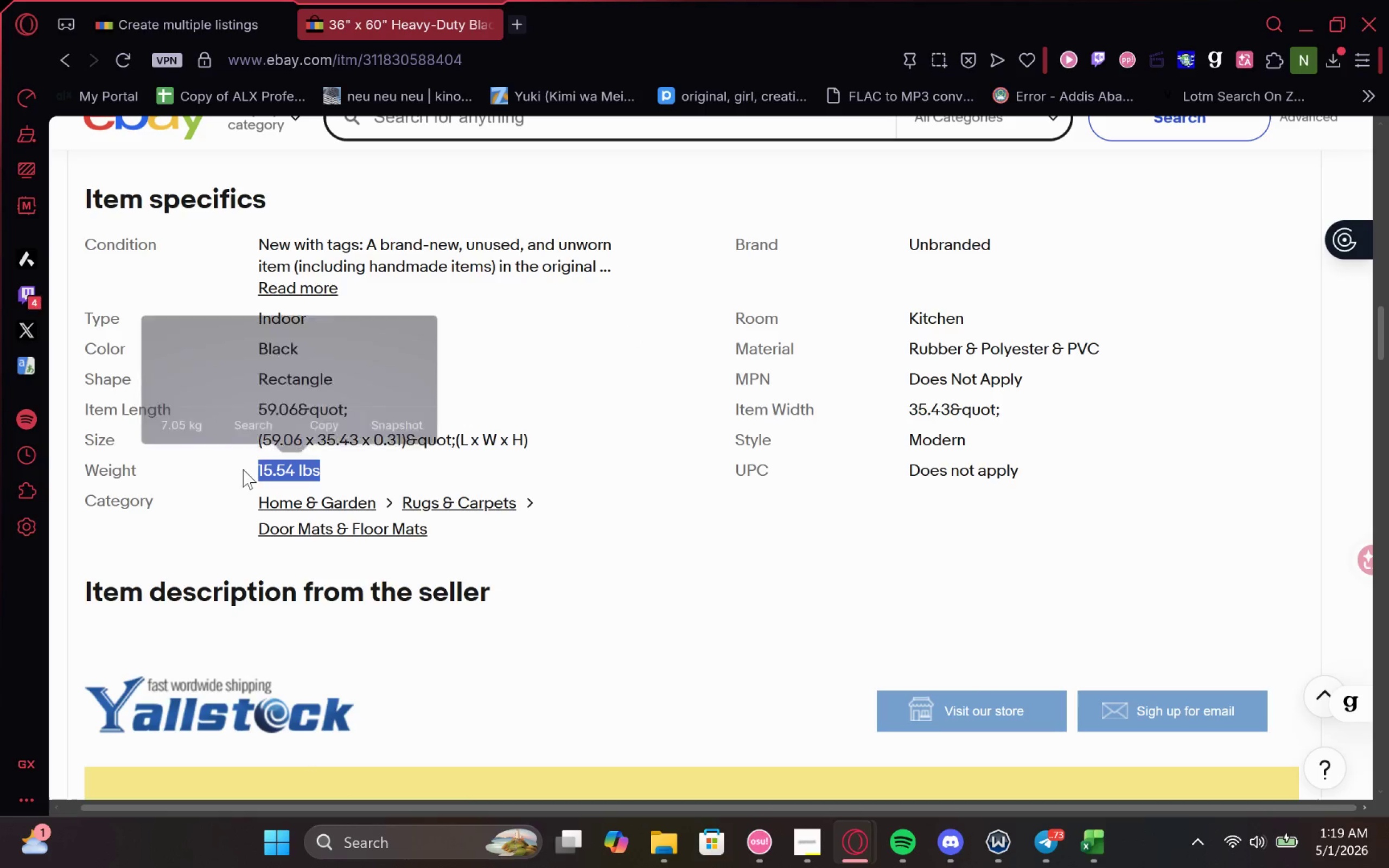 
key(Control+C)
 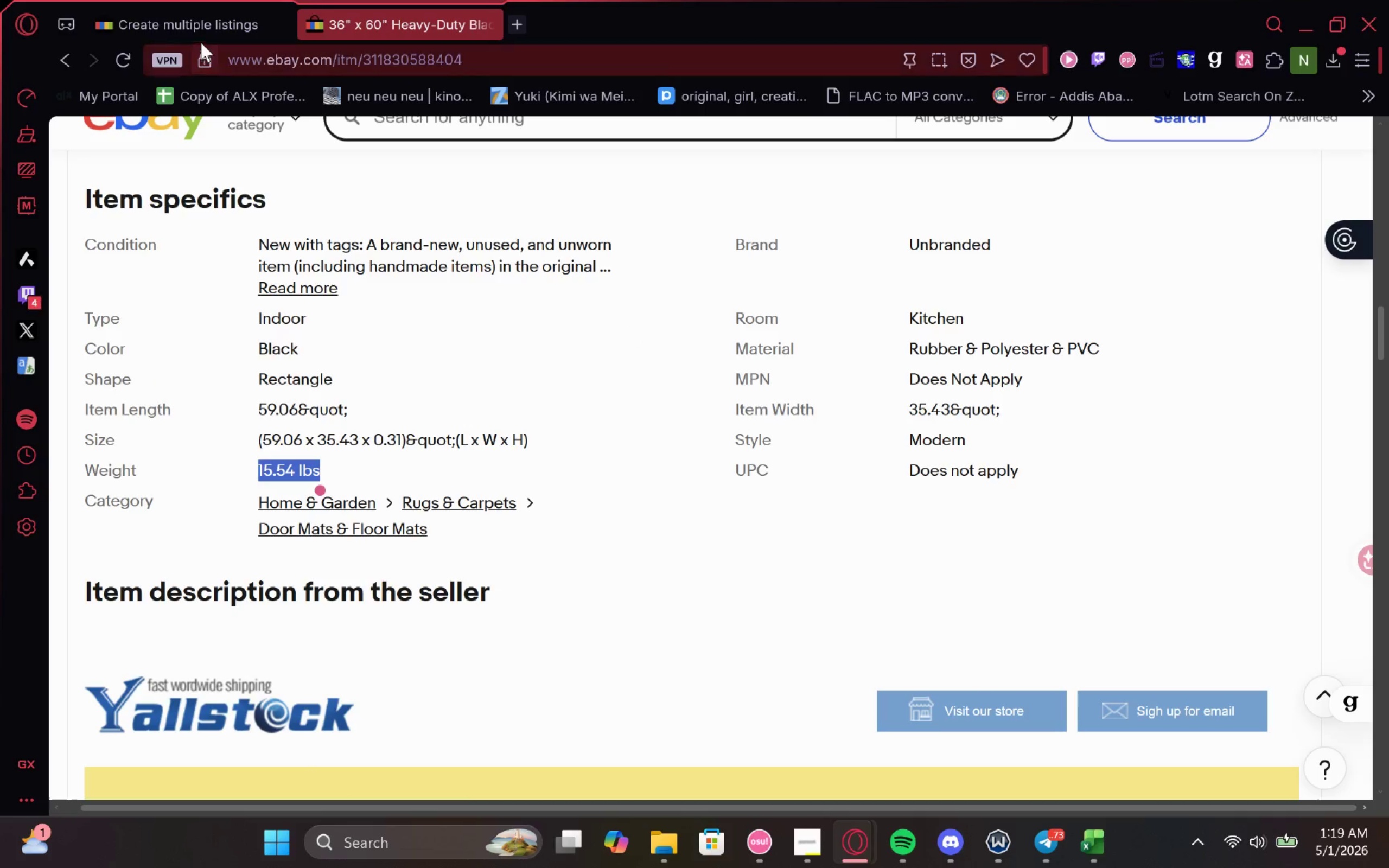 
left_click([201, 23])
 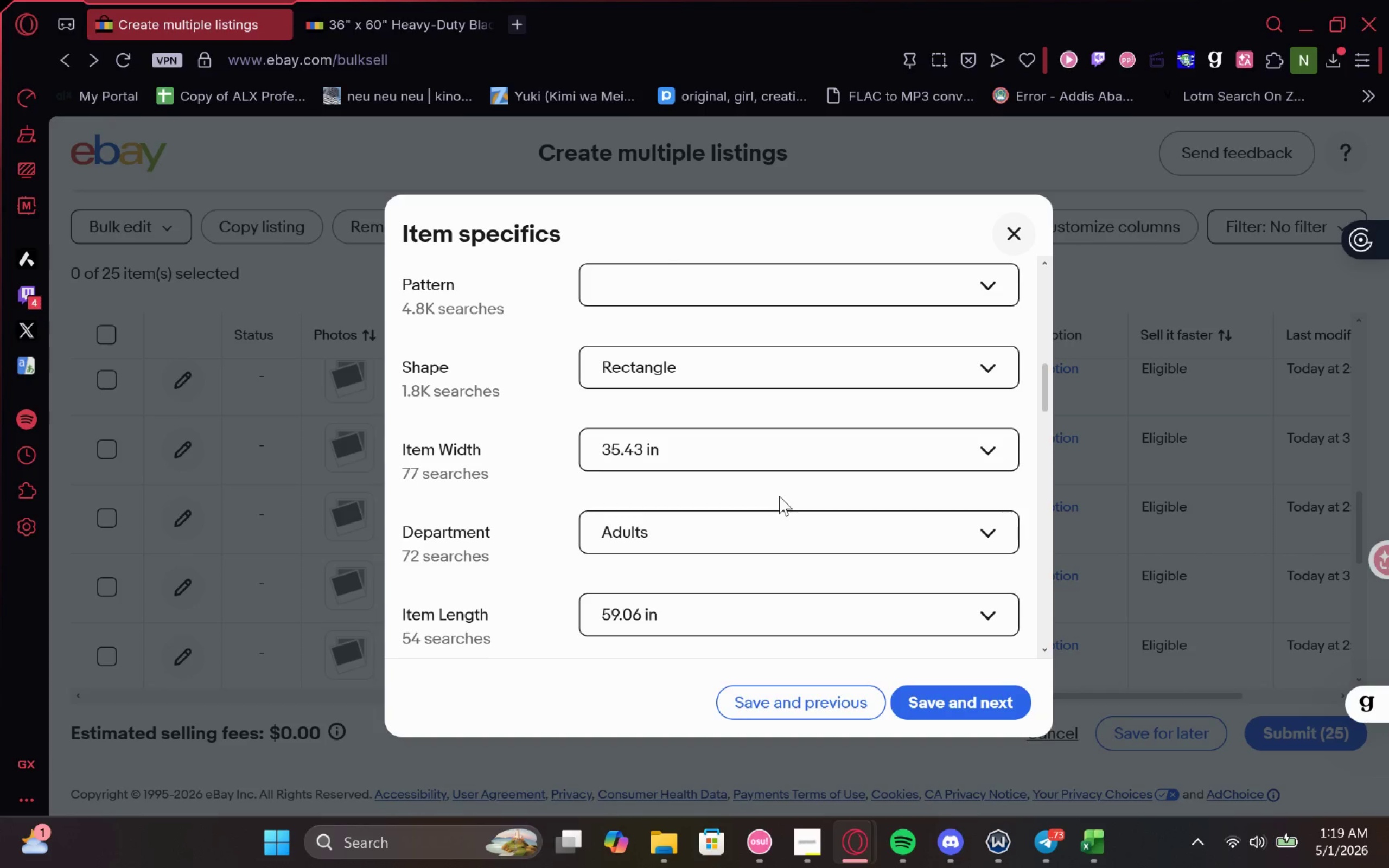 
wait(14.41)
 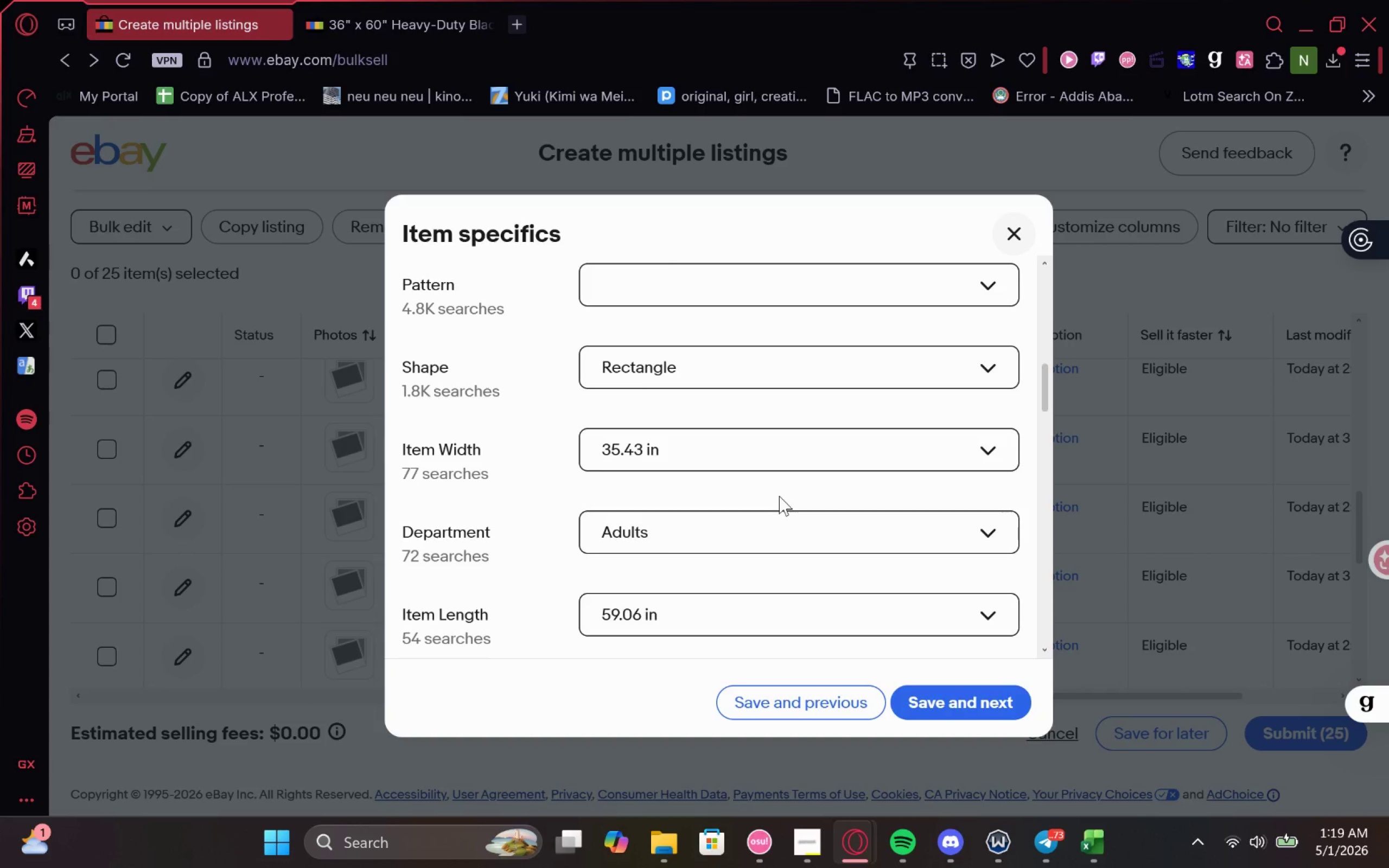 
left_click([1010, 413])
 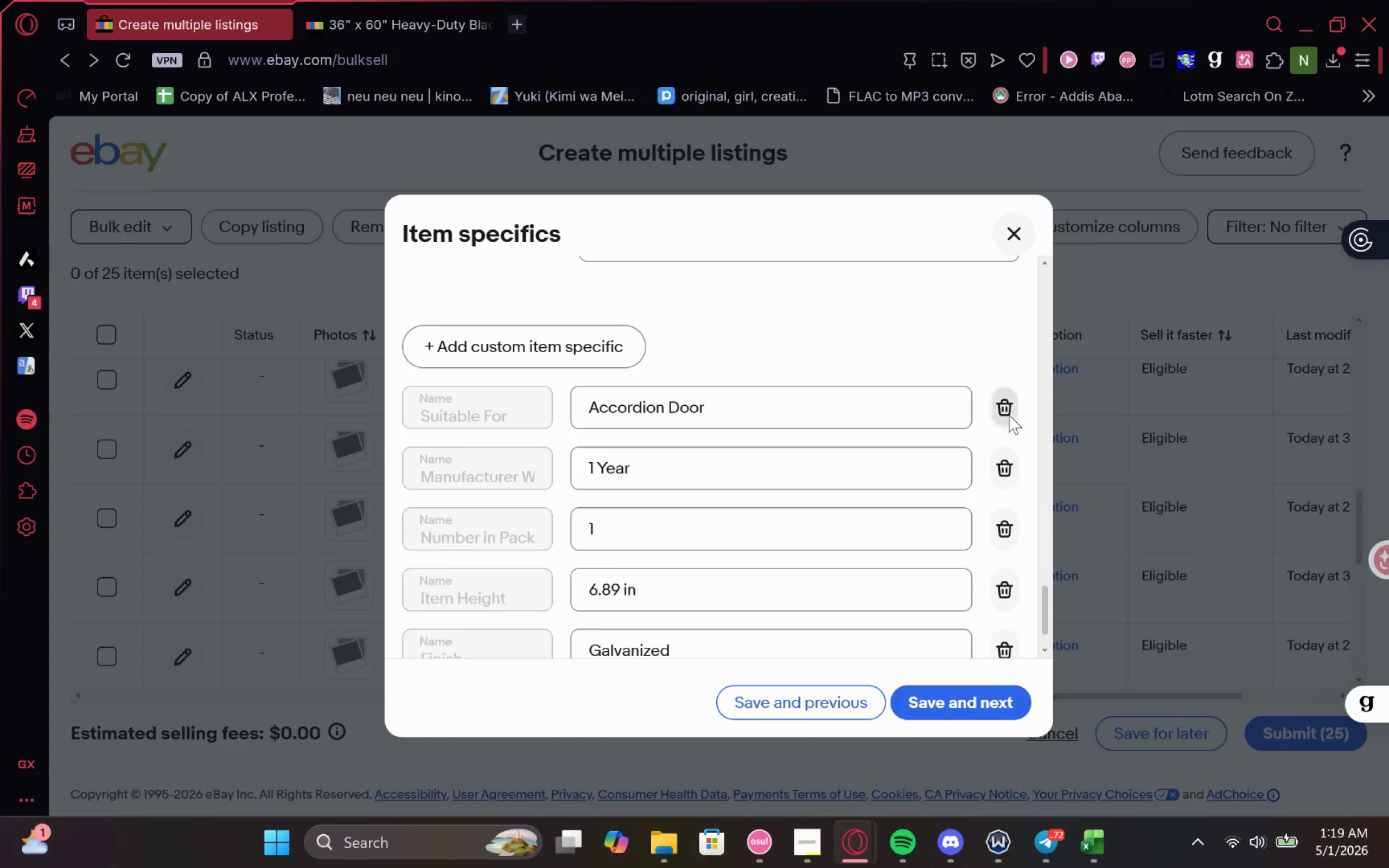 
double_click([1009, 414])
 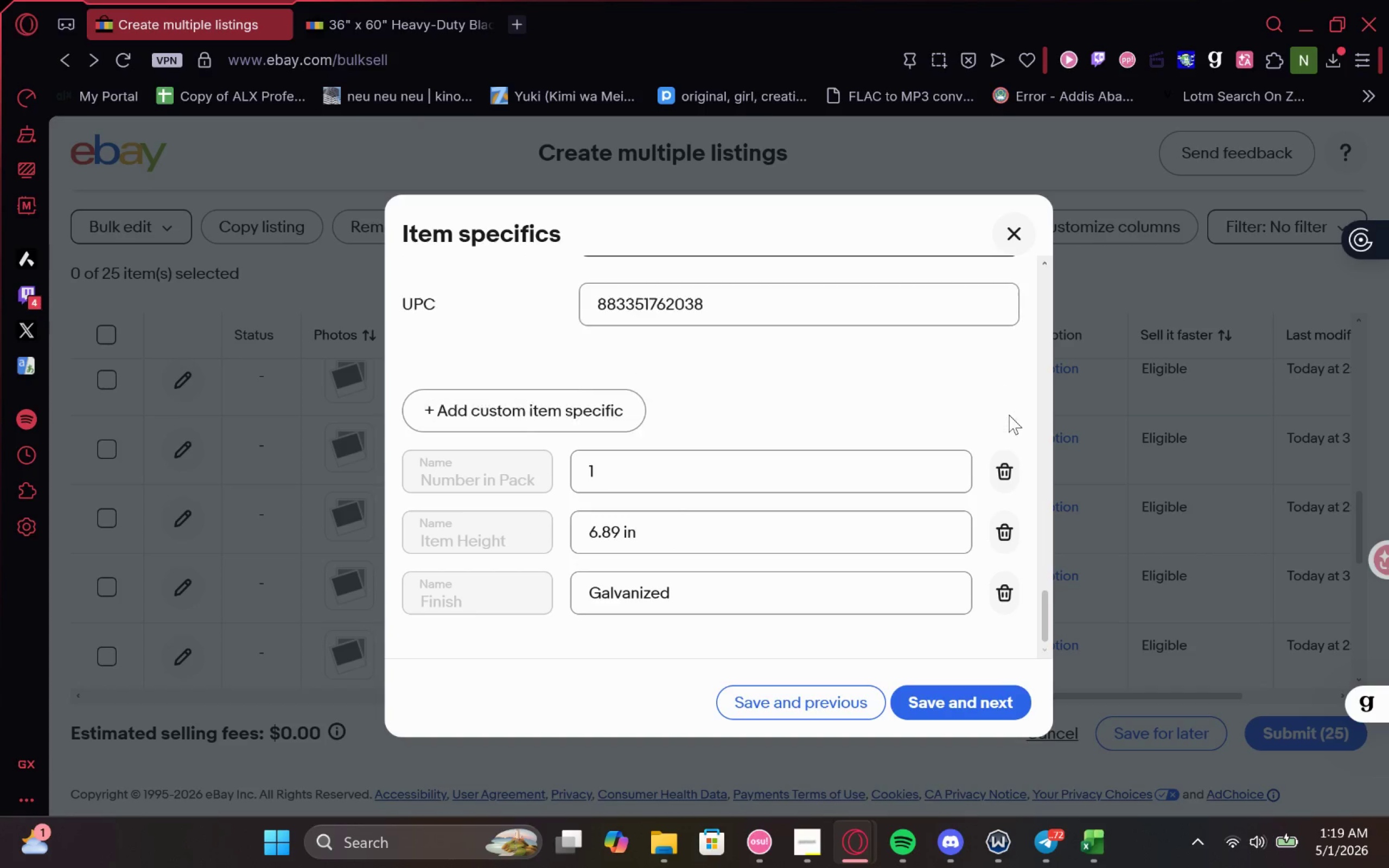 
triple_click([1009, 414])
 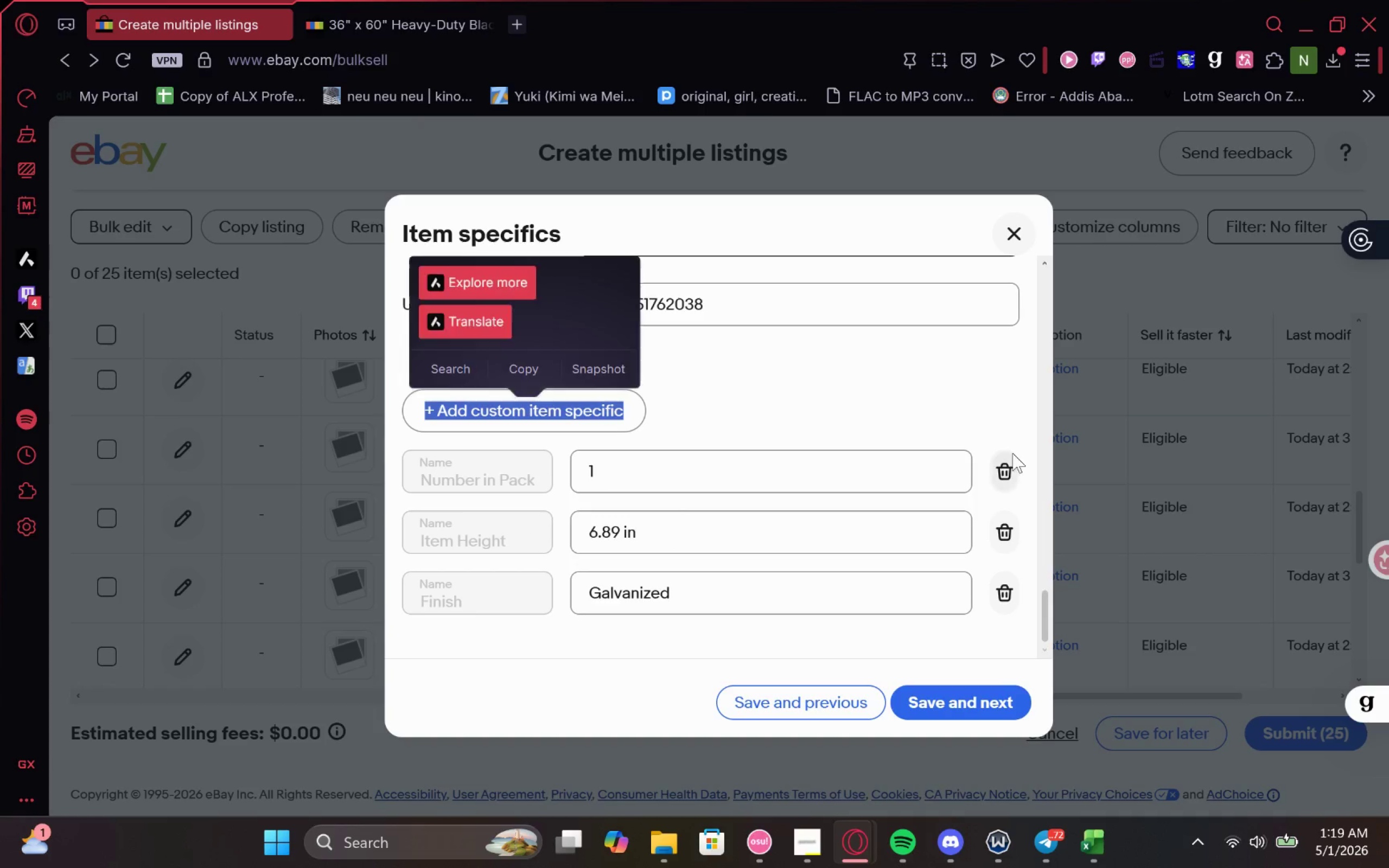 
left_click([1008, 462])
 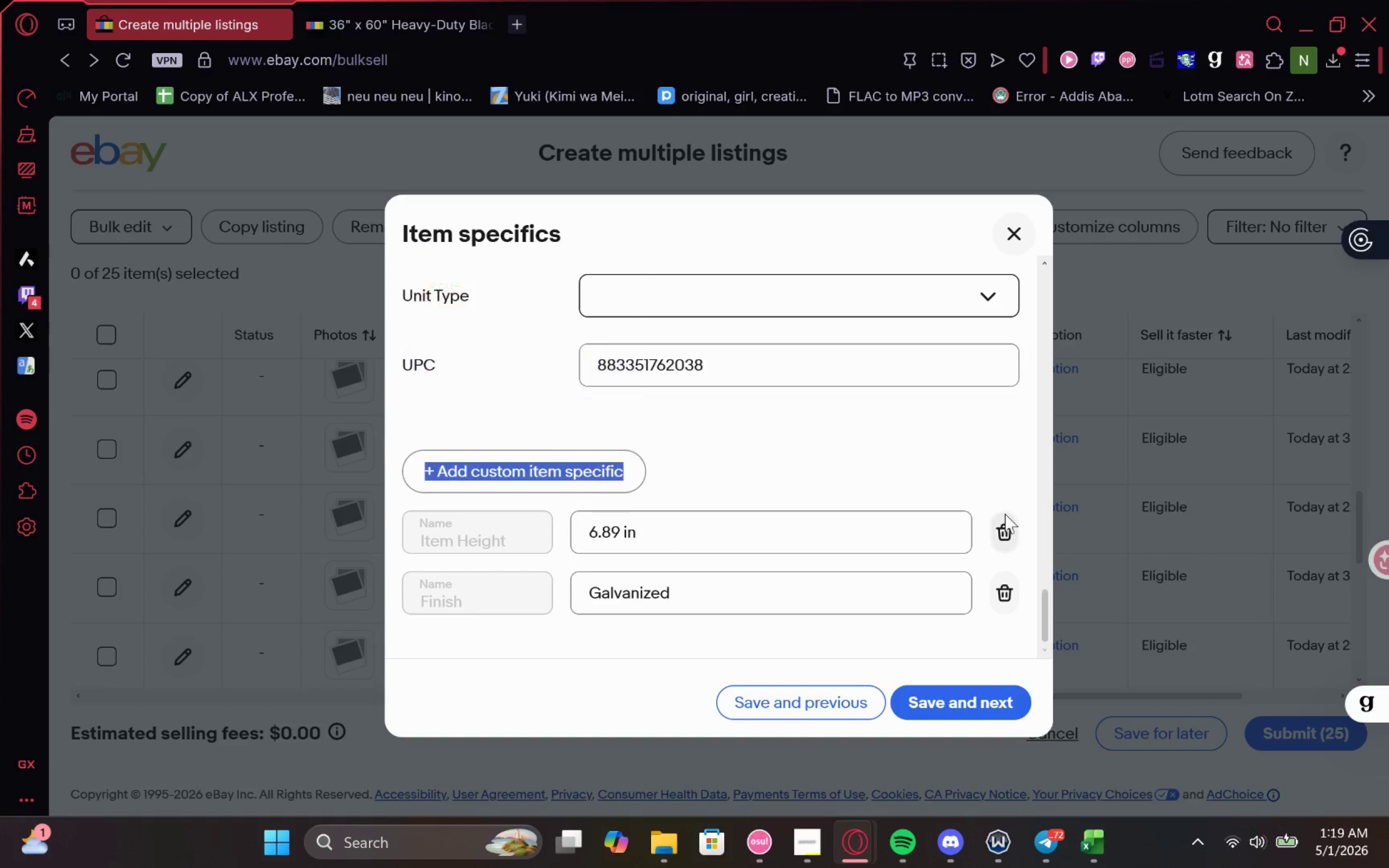 
left_click_drag(start_coordinate=[1005, 514], to_coordinate=[1006, 528])
 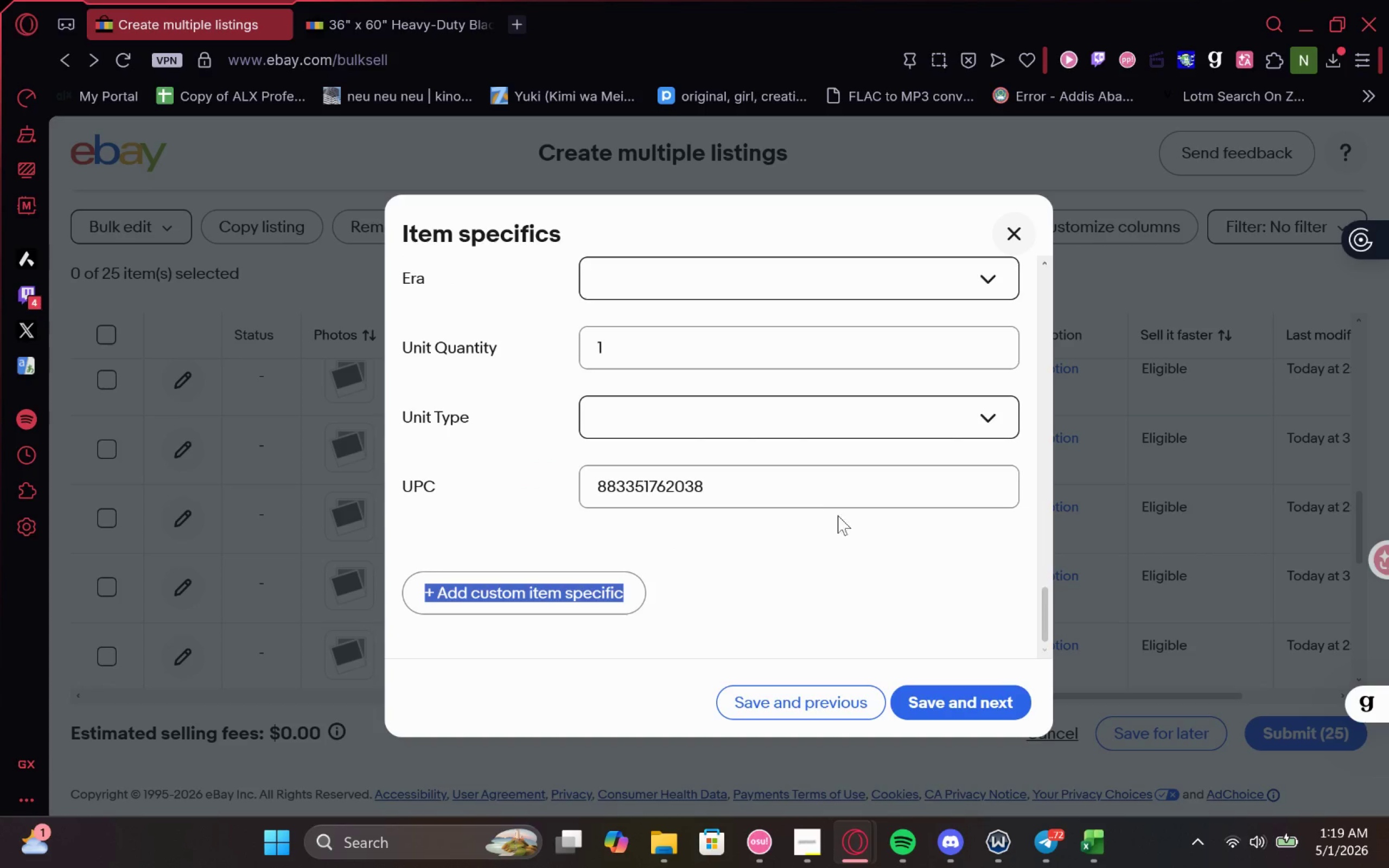 
left_click_drag(start_coordinate=[818, 505], to_coordinate=[464, 525])
 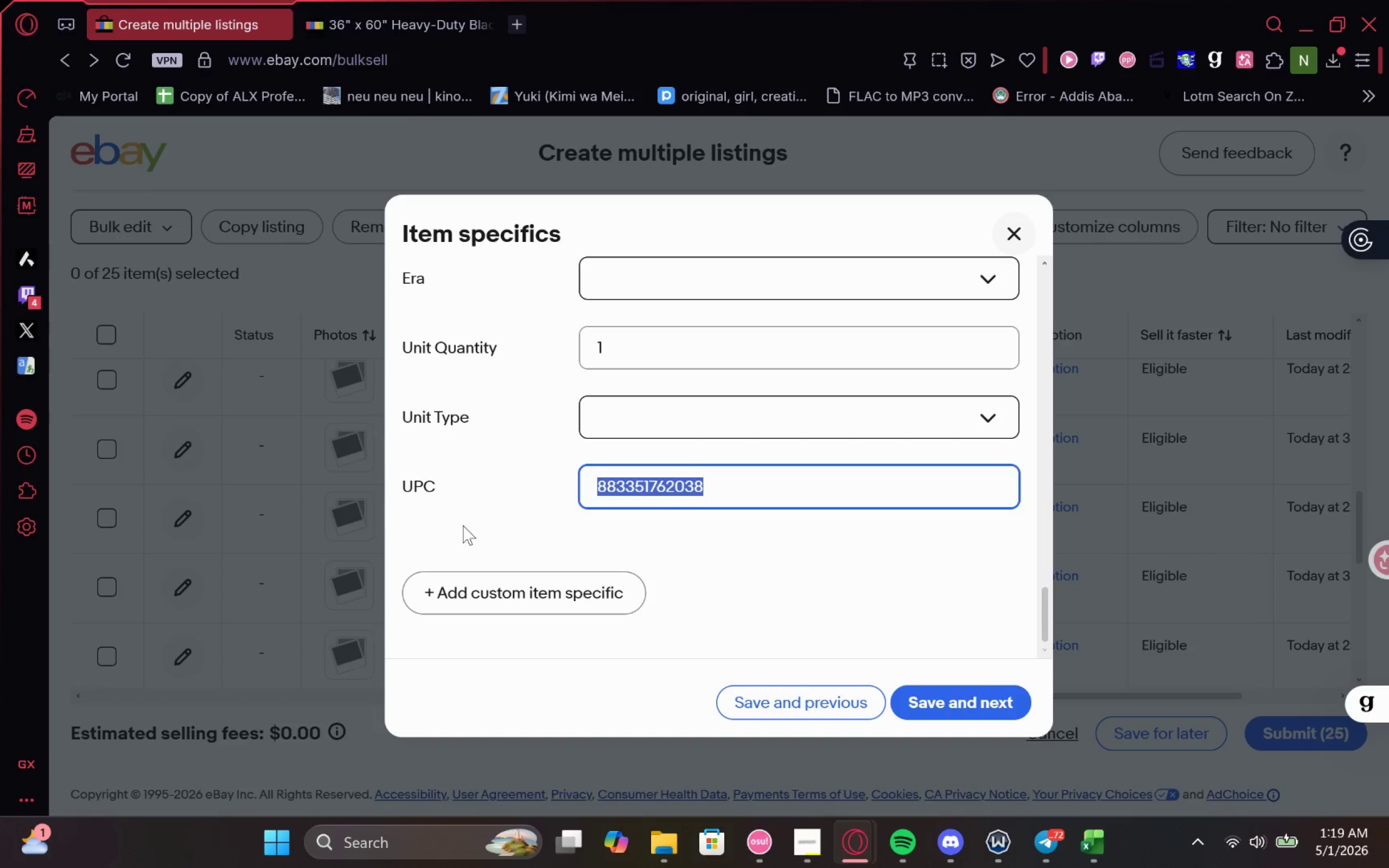 
type(Does Not Apply)
 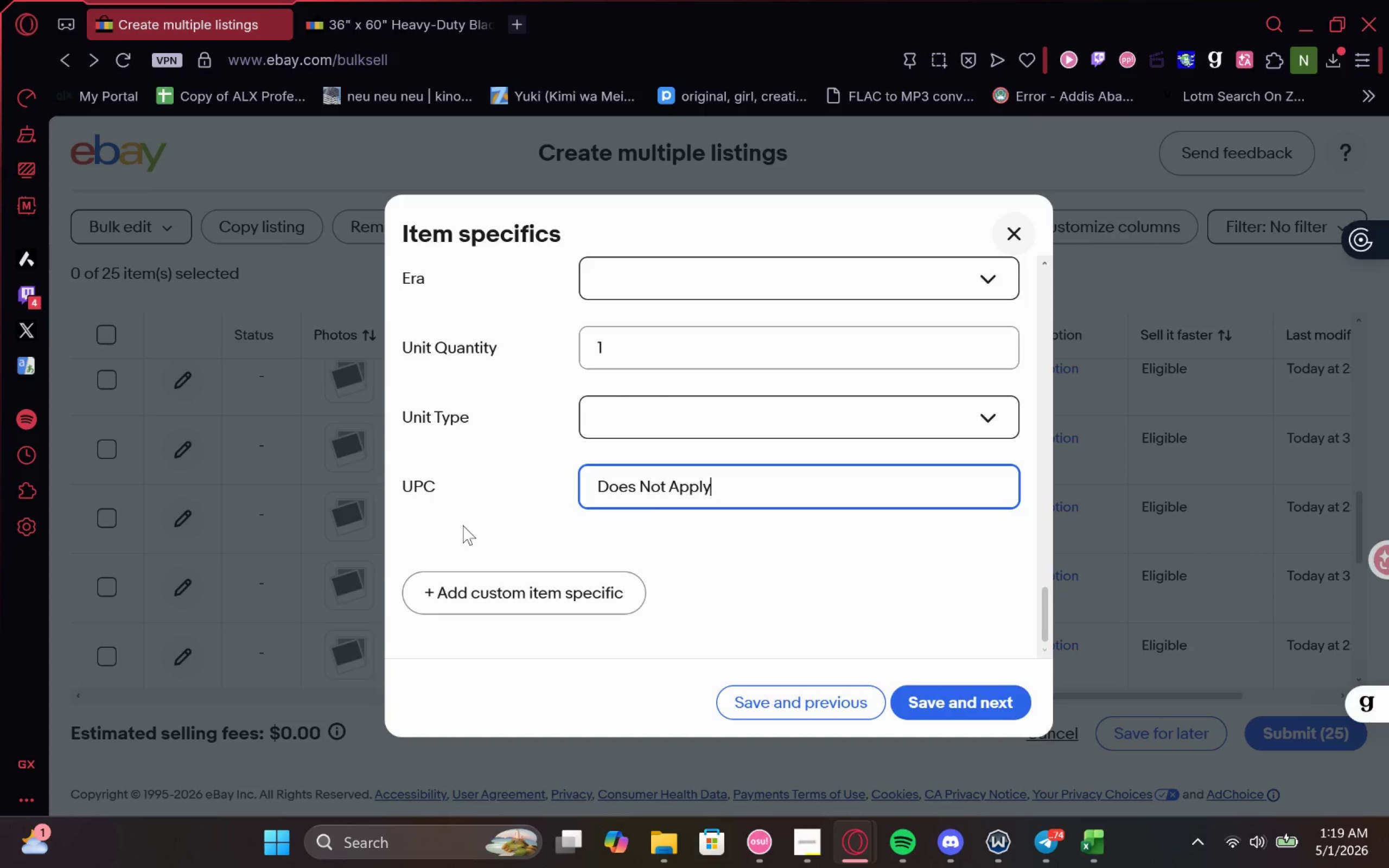 
left_click([672, 536])
 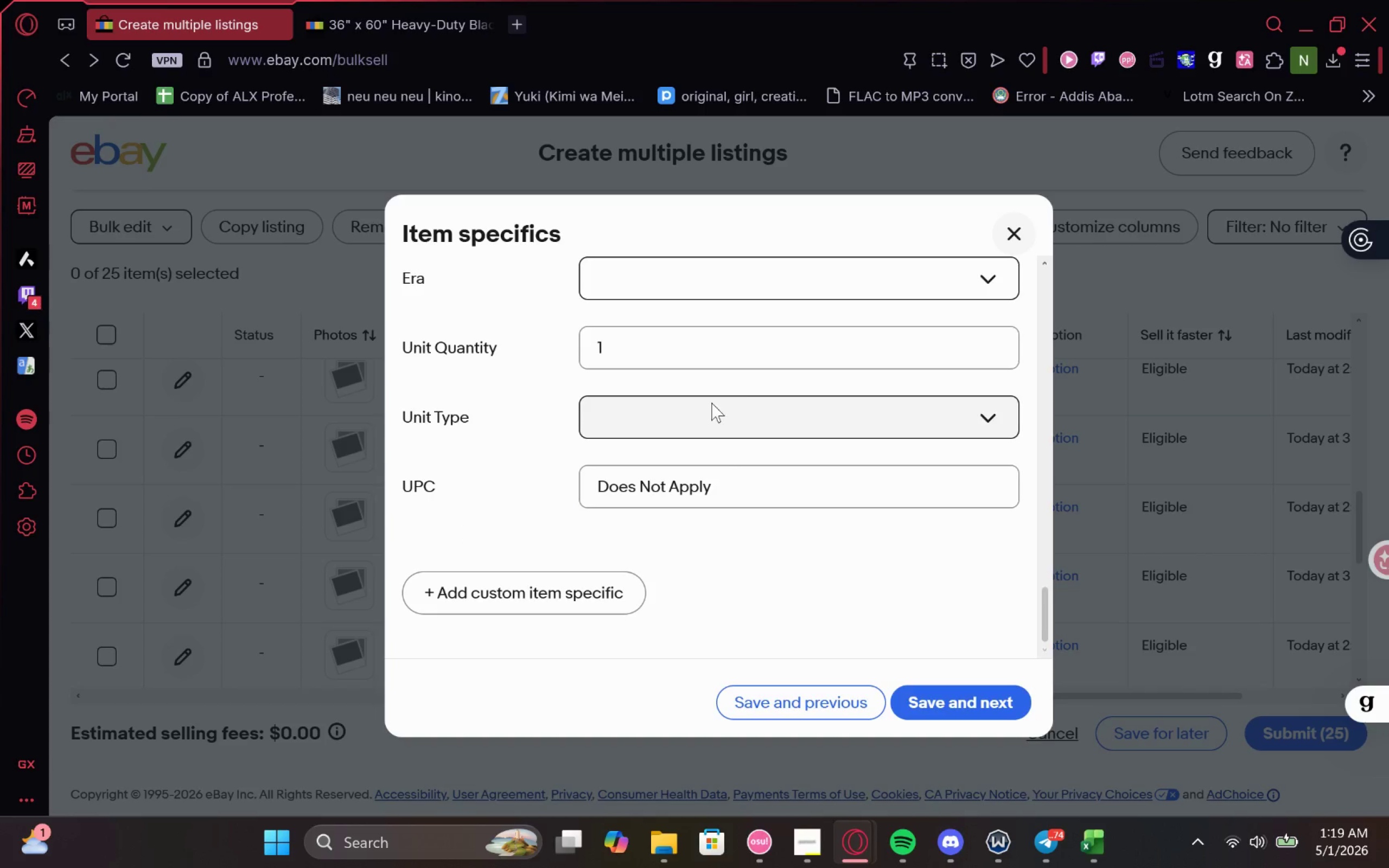 
left_click_drag(start_coordinate=[770, 435], to_coordinate=[771, 437])
 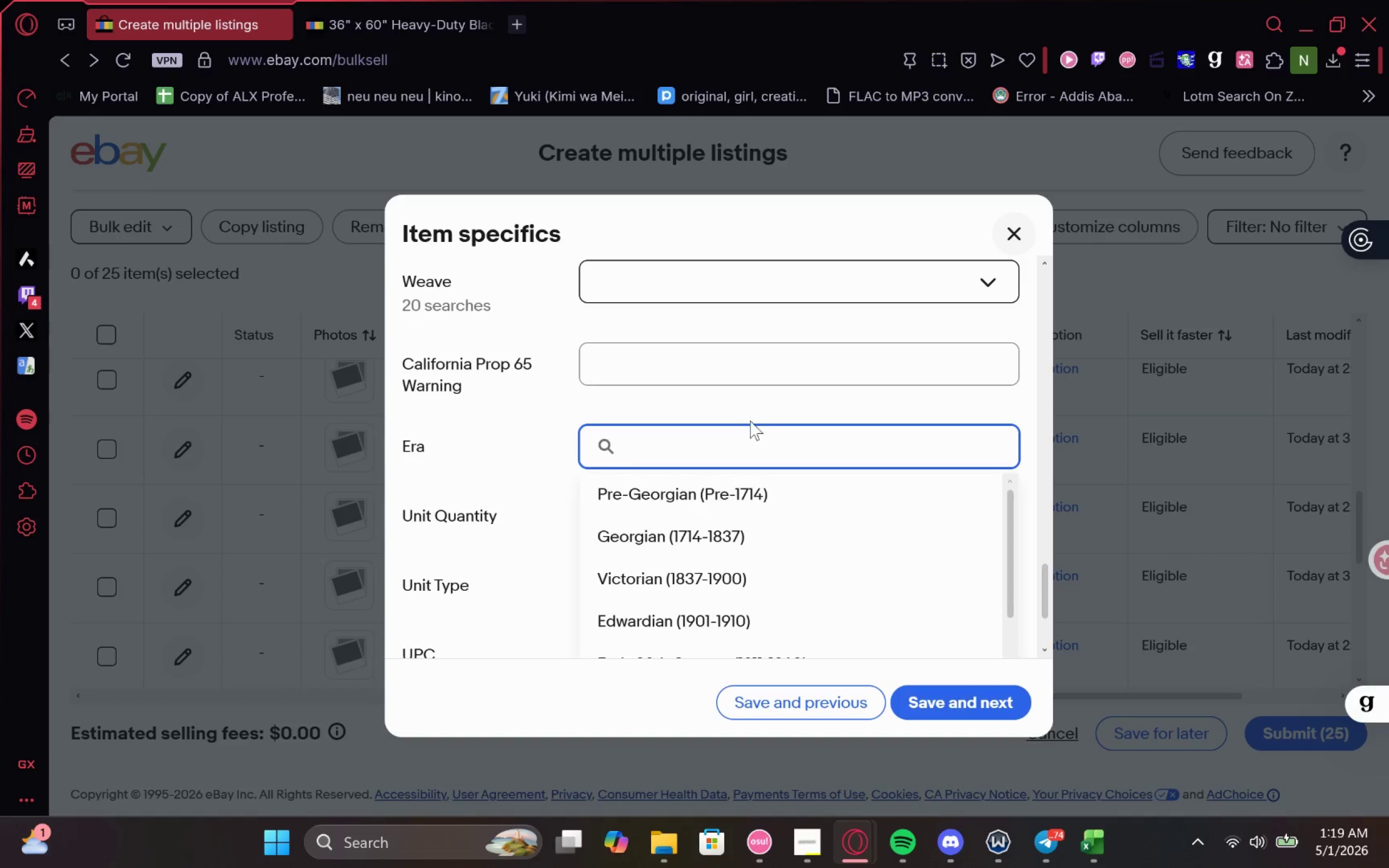 
left_click([766, 414])
 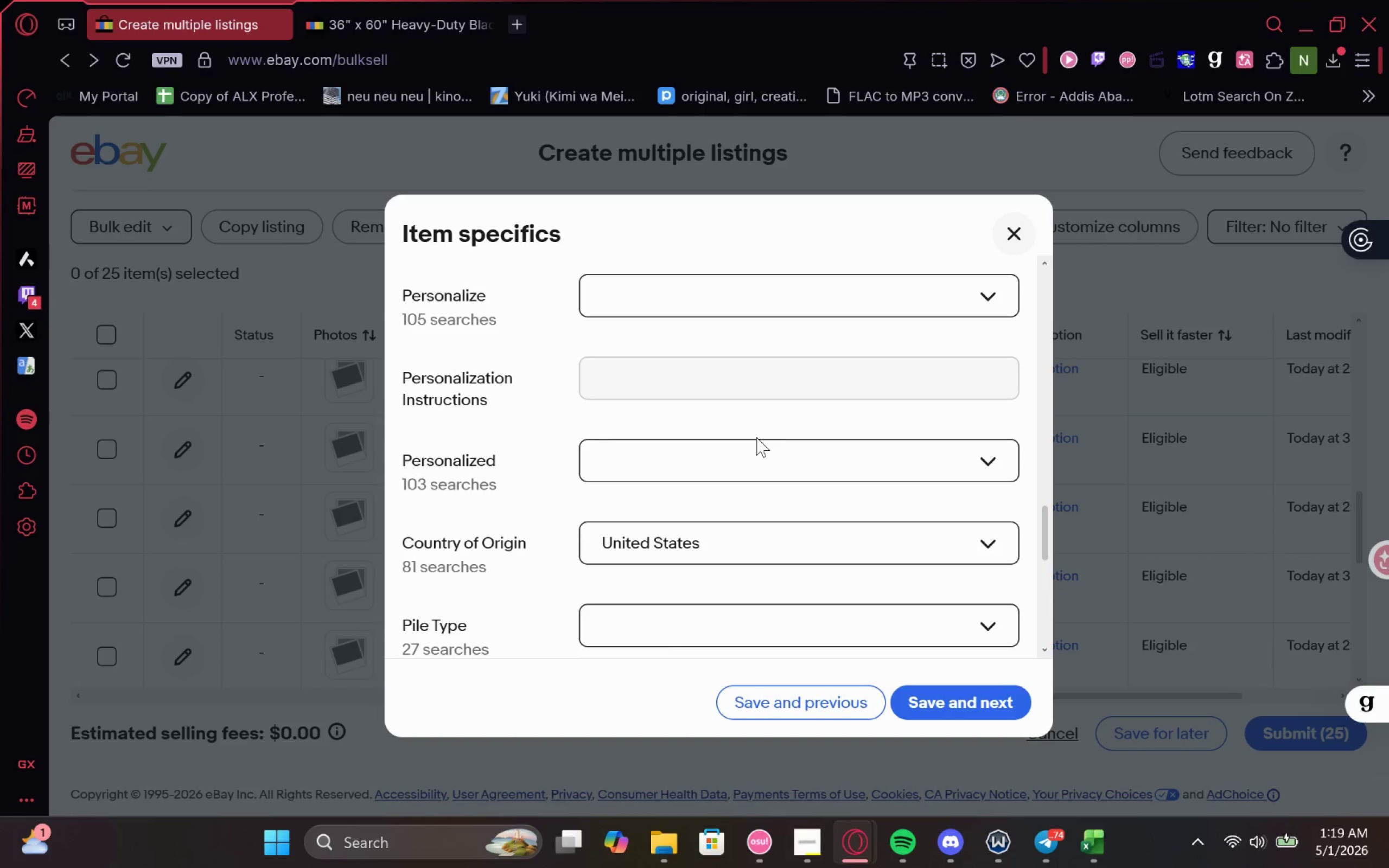 
wait(10.59)
 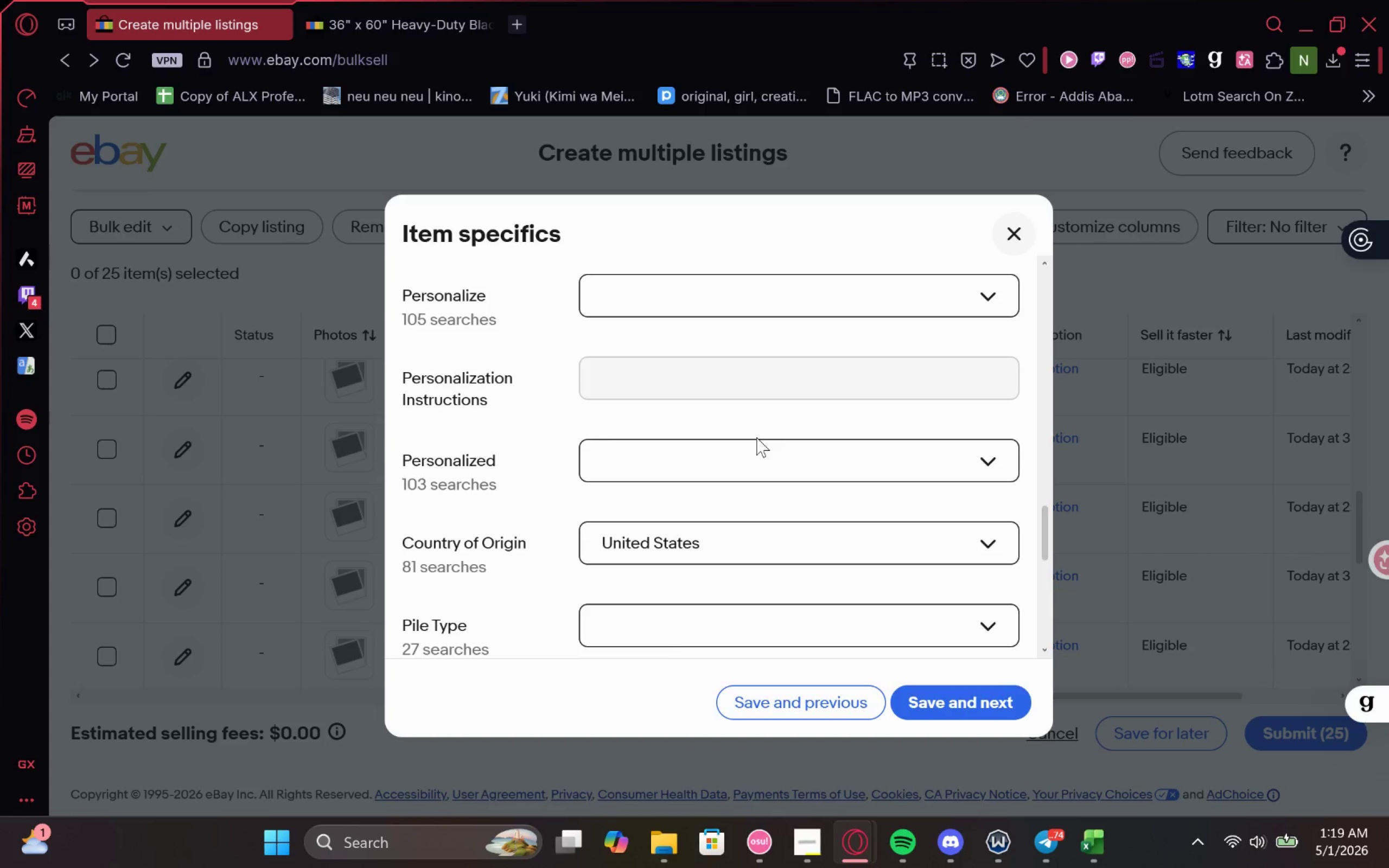 
left_click([765, 549])
 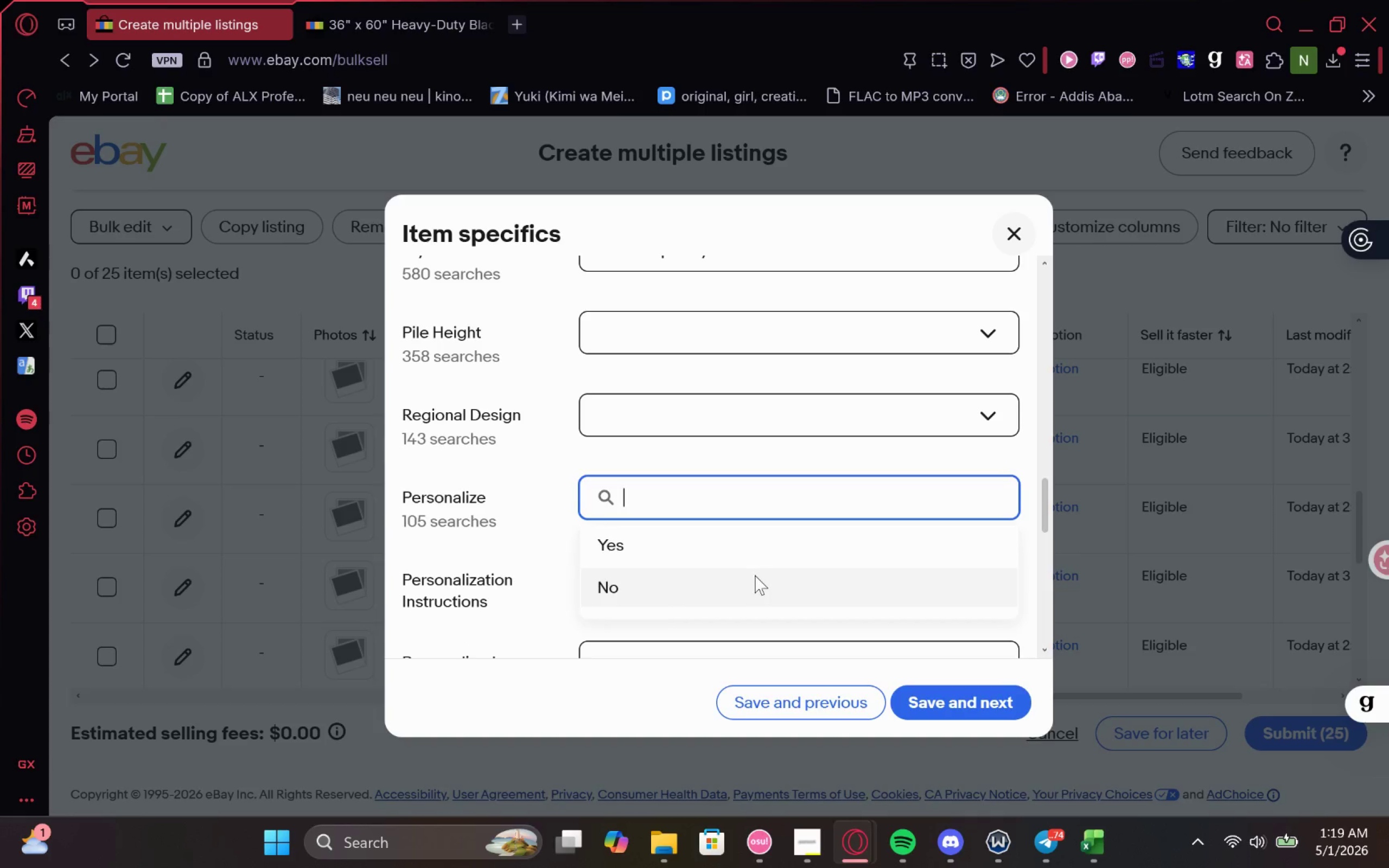 
left_click([754, 575])
 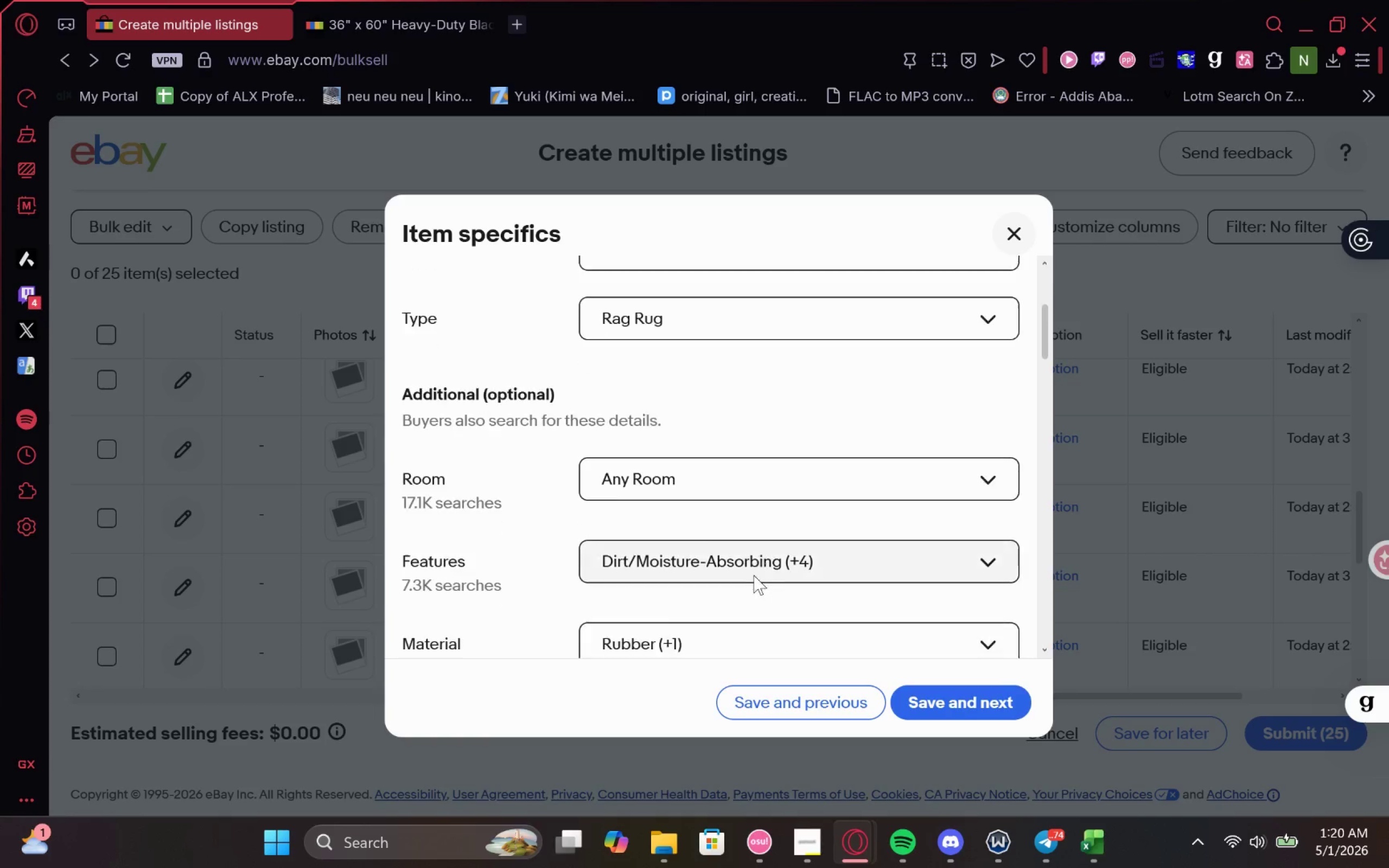 
wait(7.71)
 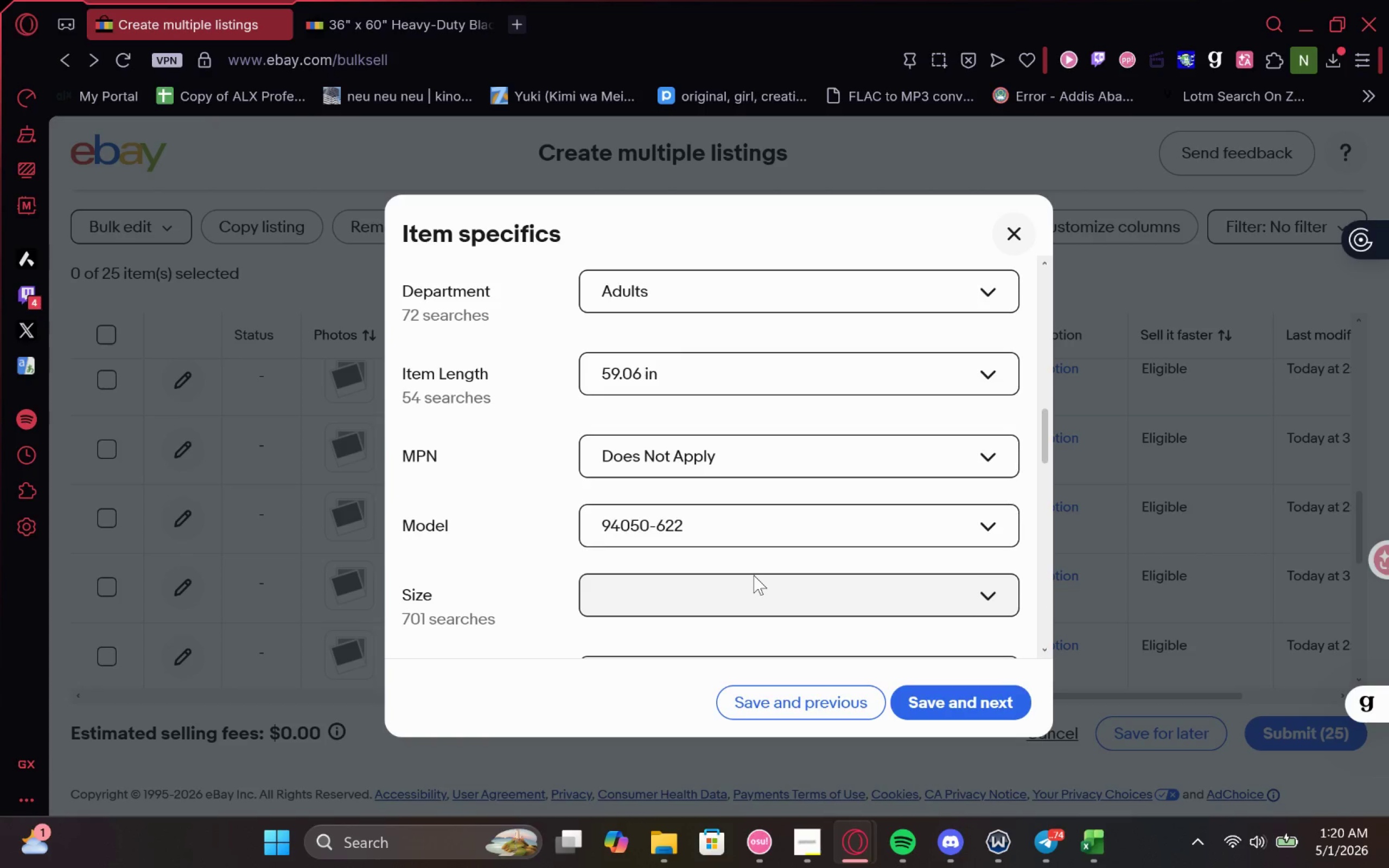 
left_click([787, 467])
 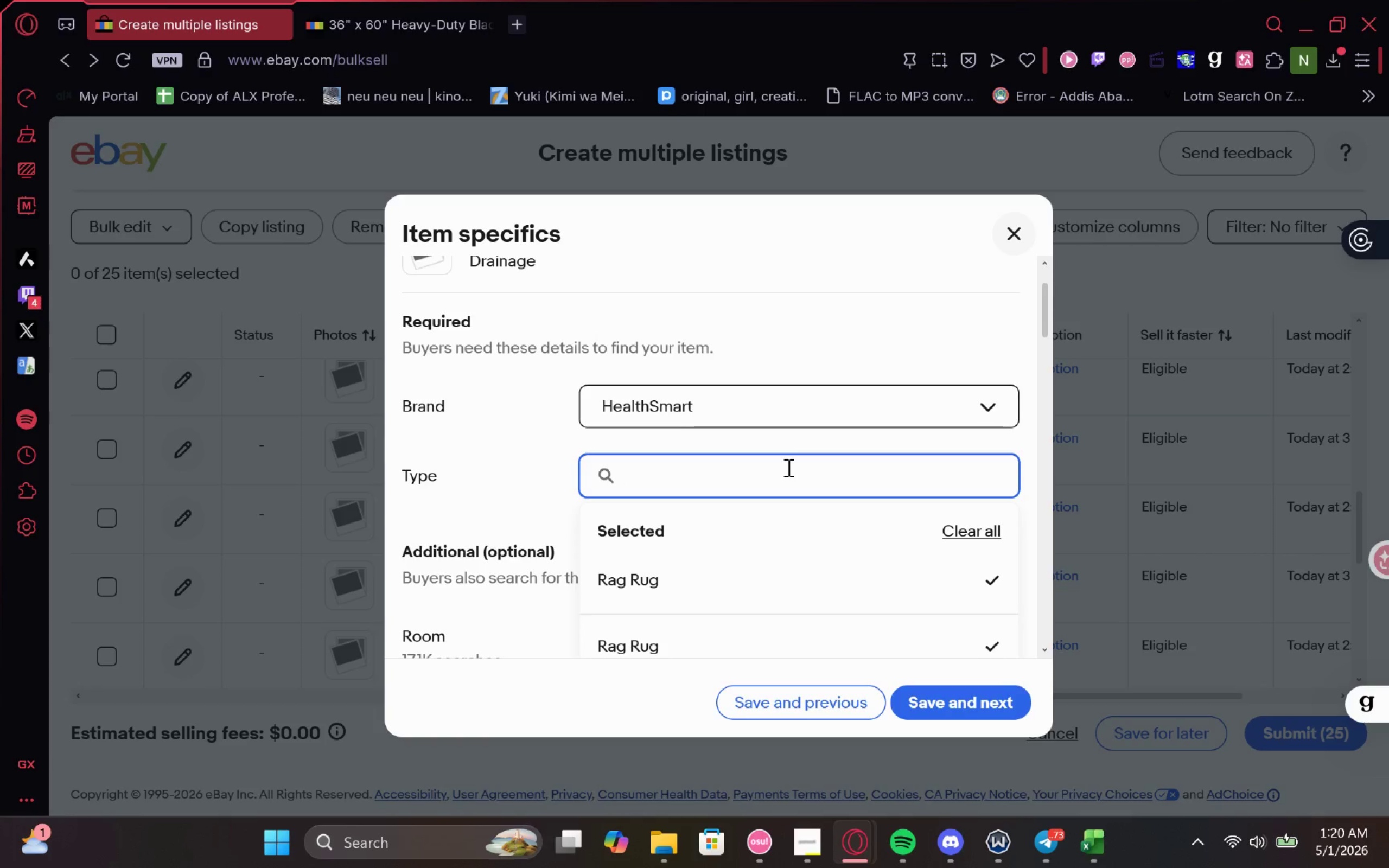 
type(N)
key(Backspace)
type(Anti-Fa)
 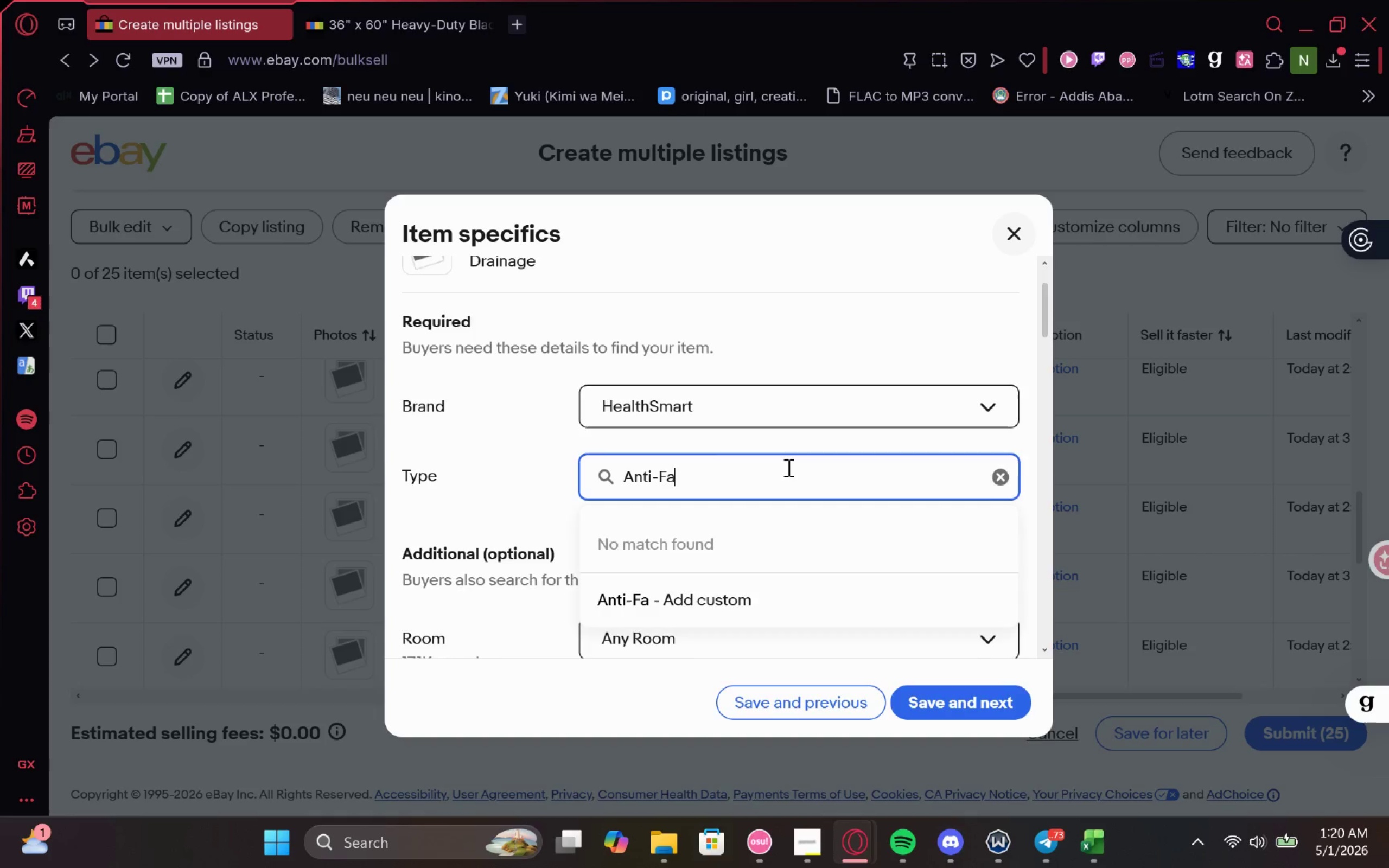 
type(tigue Mat)
 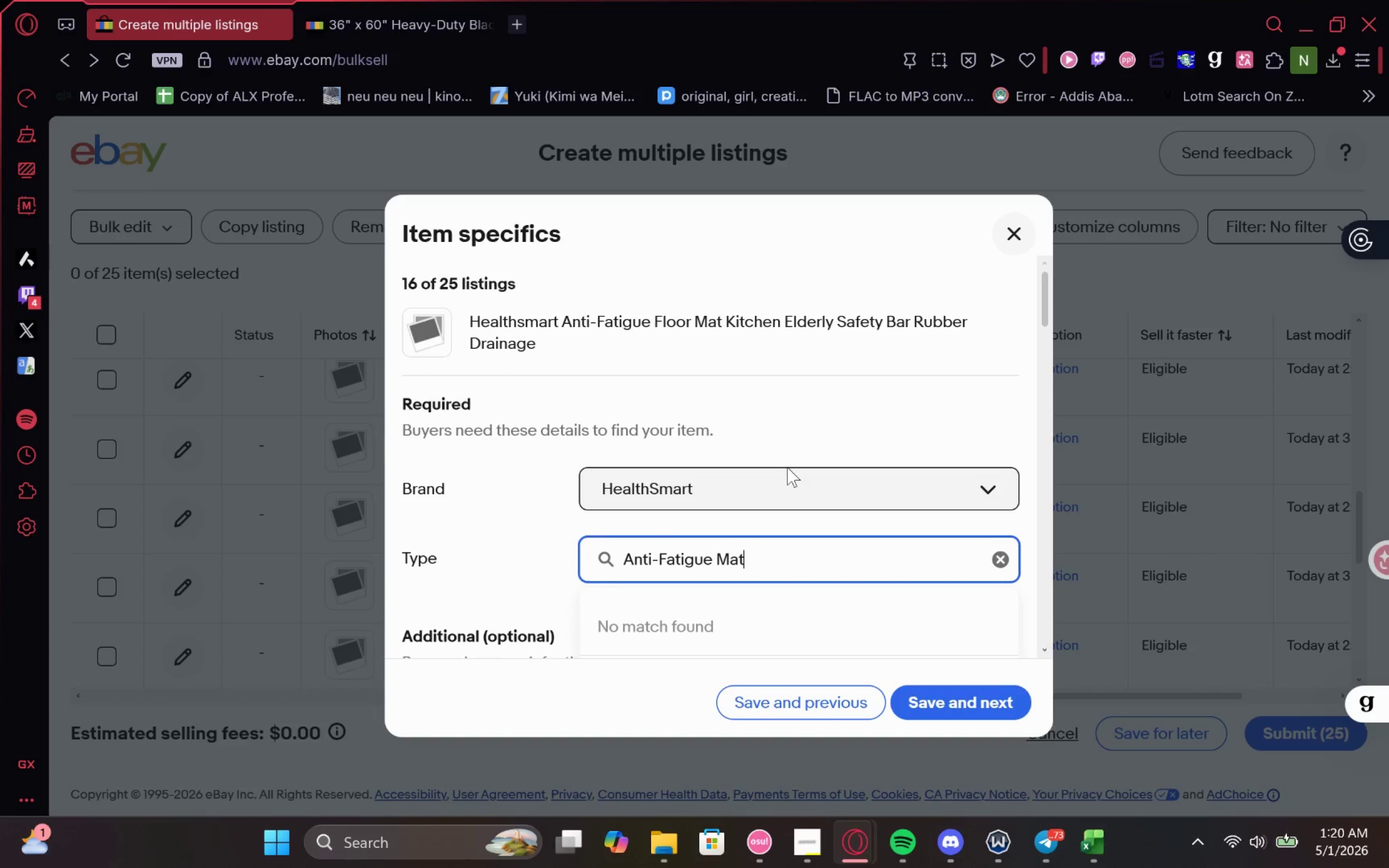 
left_click([750, 577])
 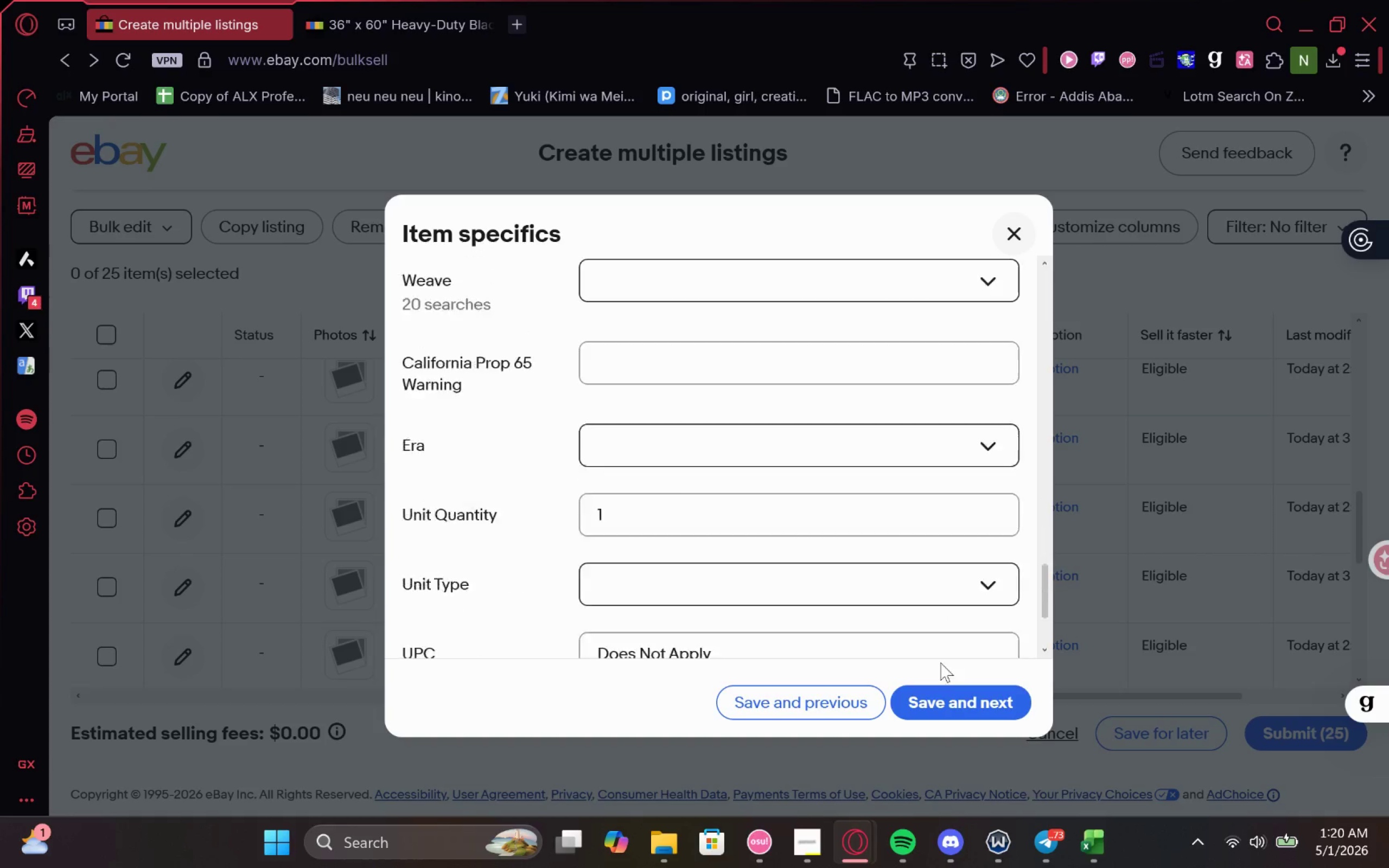 
left_click([939, 706])
 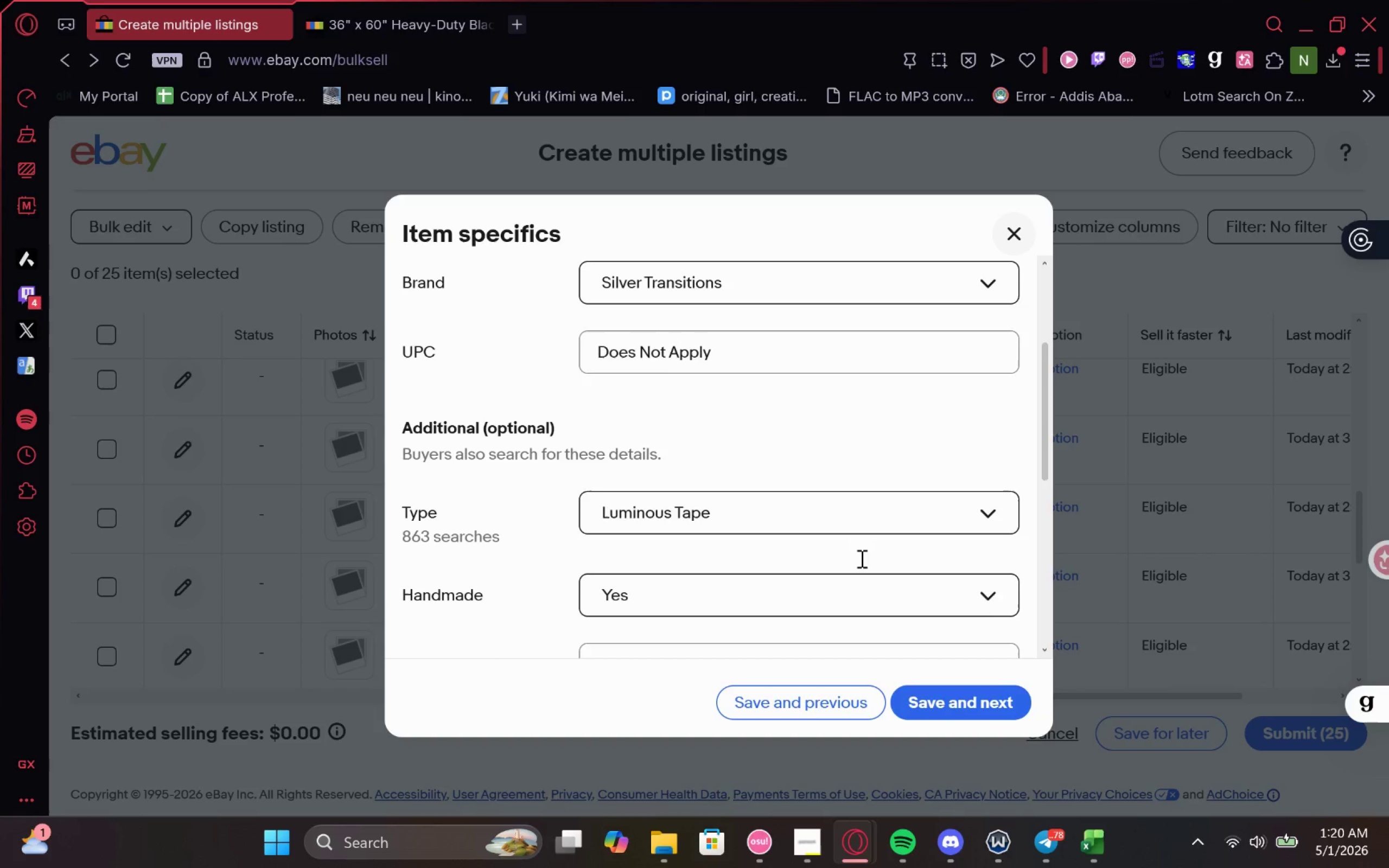 
wait(25.71)
 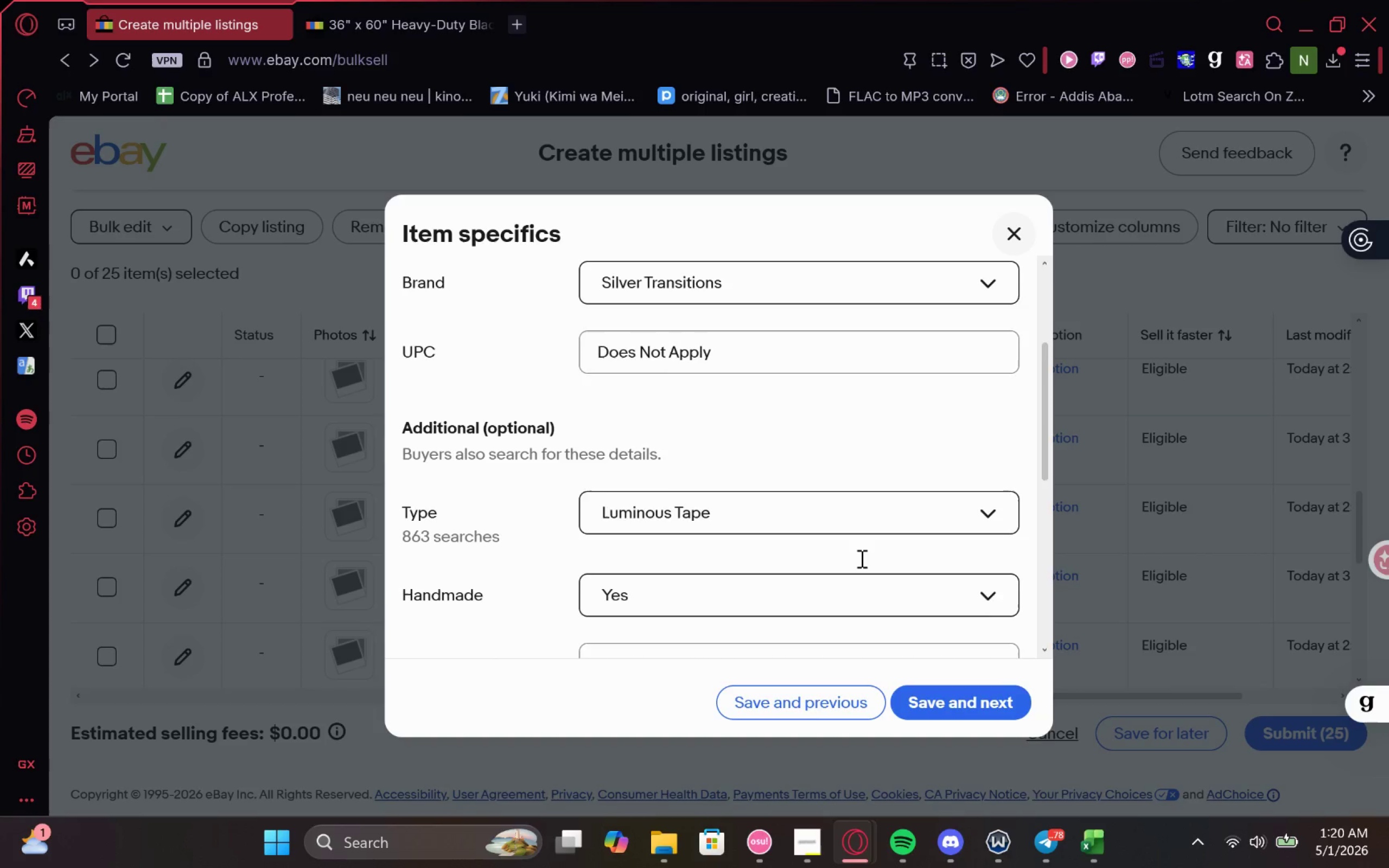 
left_click([1108, 850])
 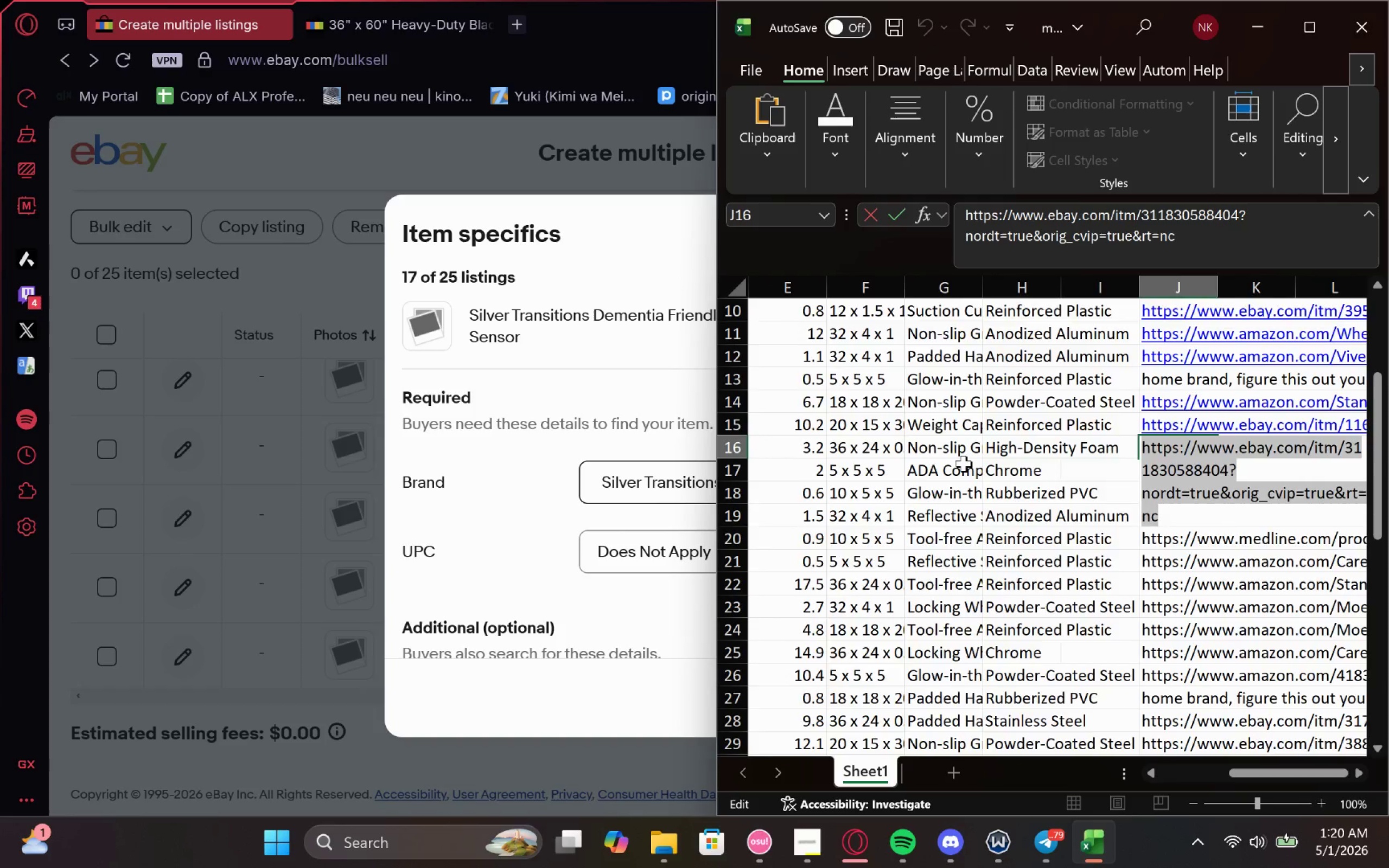 
wait(5.6)
 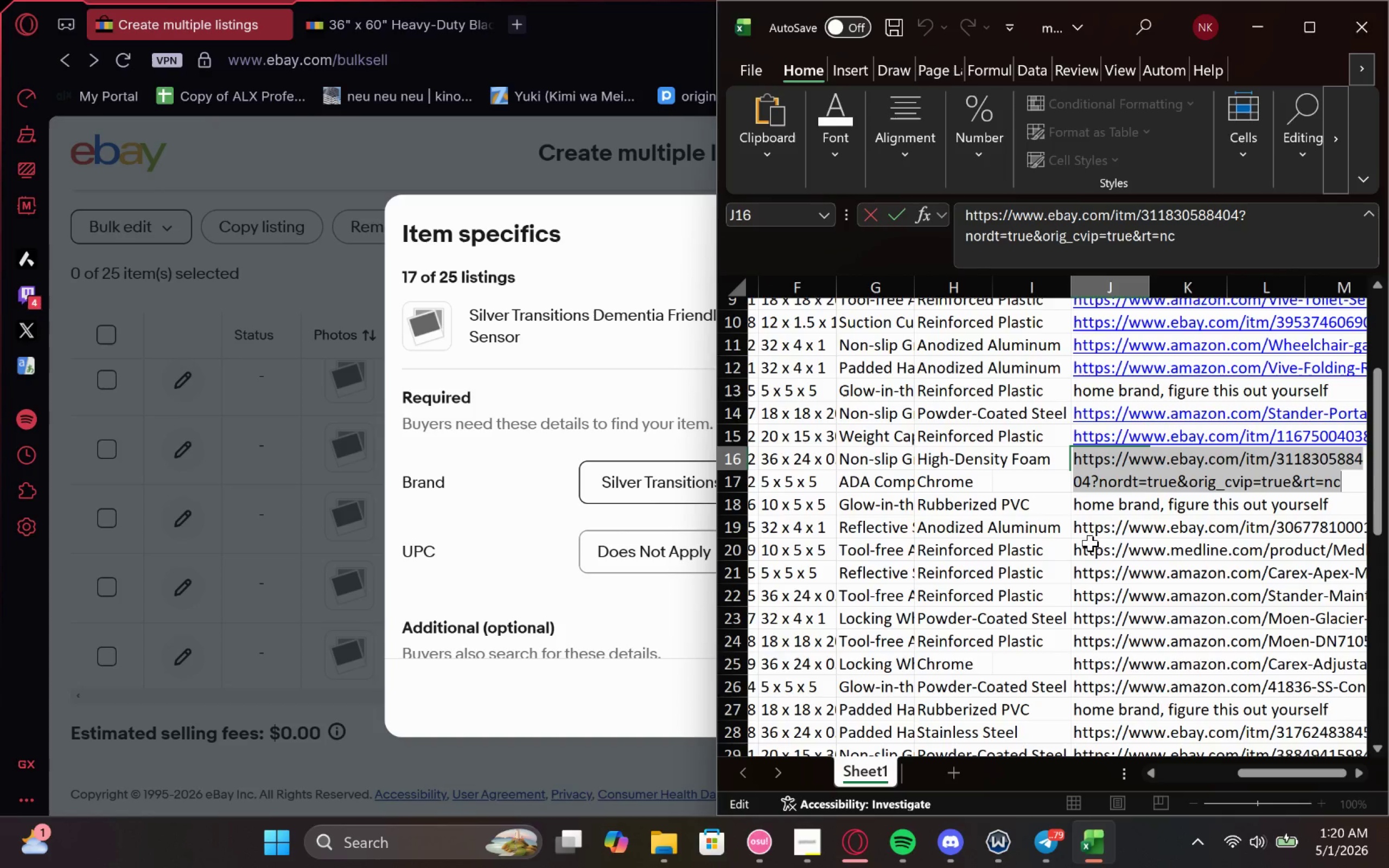 
left_click([956, 474])
 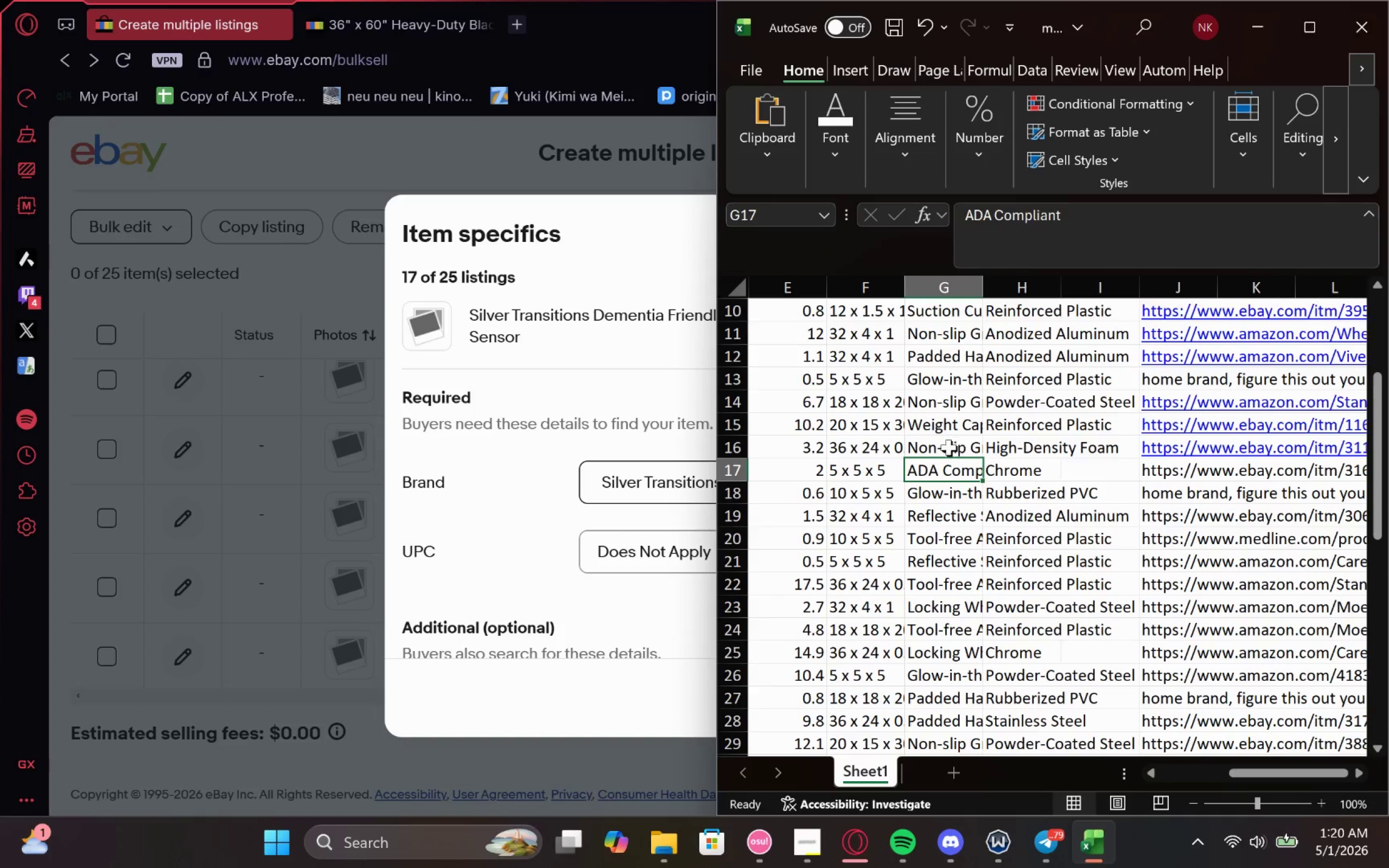 
scroll: coordinate [934, 448], scroll_direction: up, amount: 1.0
 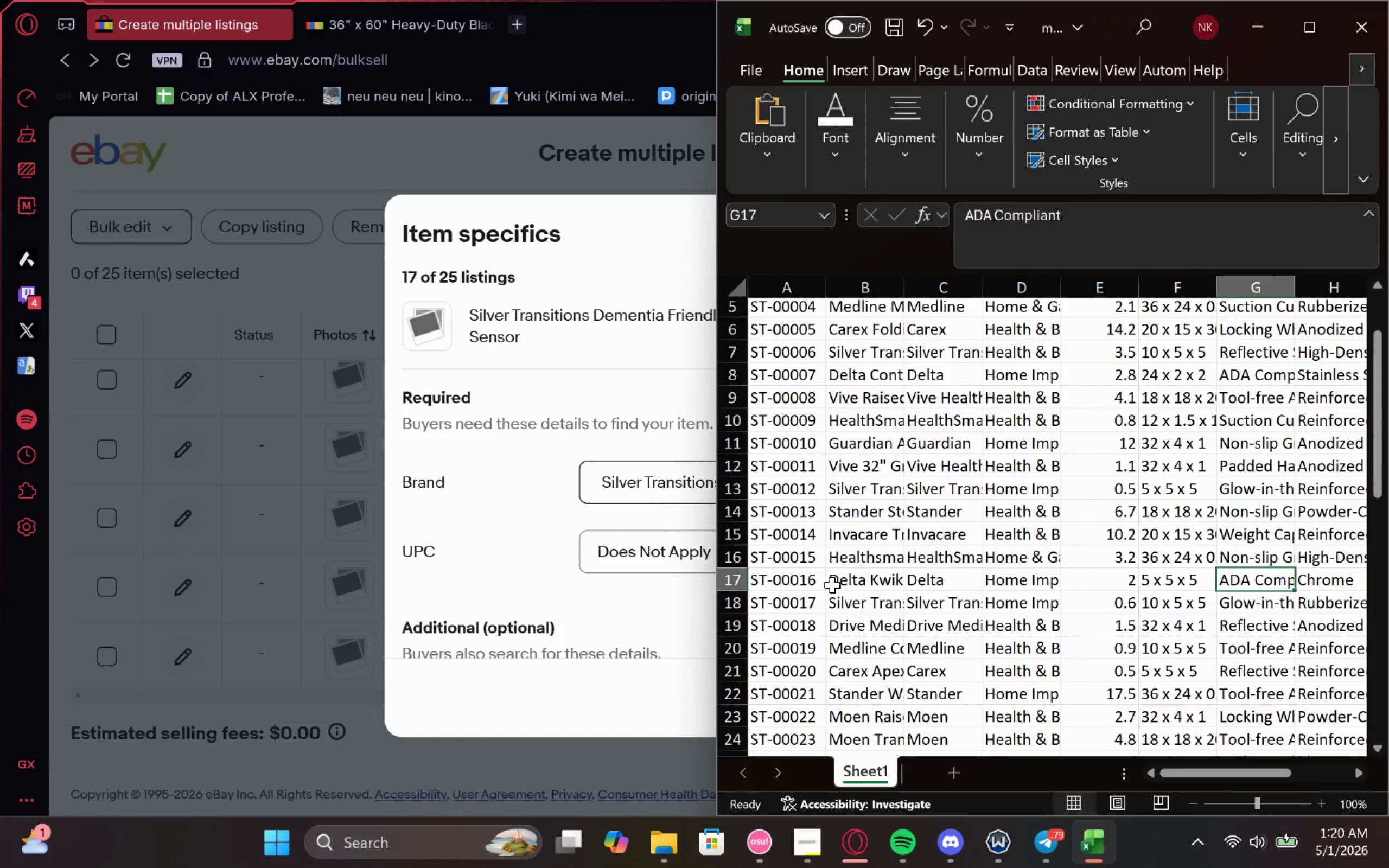 
left_click([876, 568])
 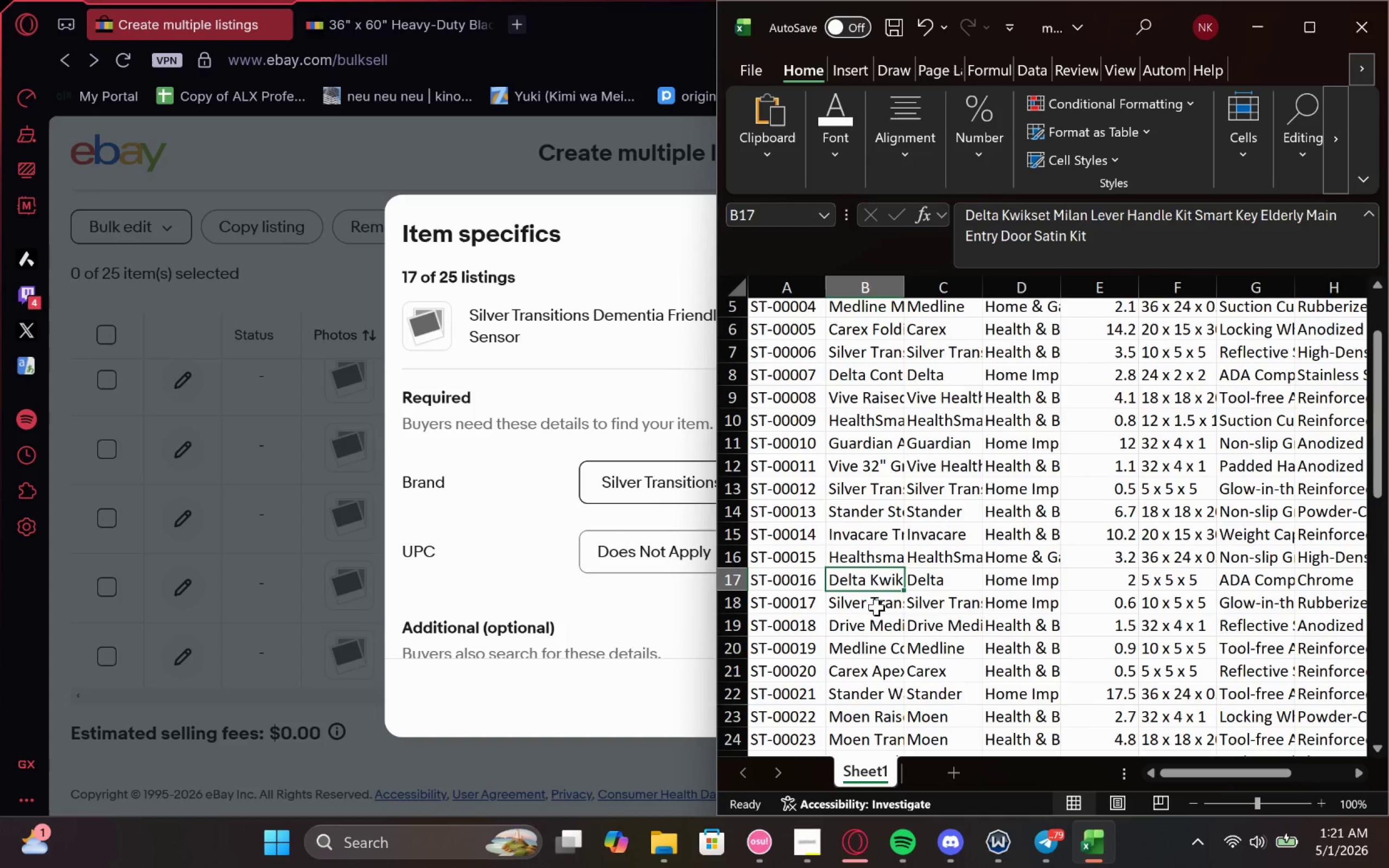 
double_click([876, 607])
 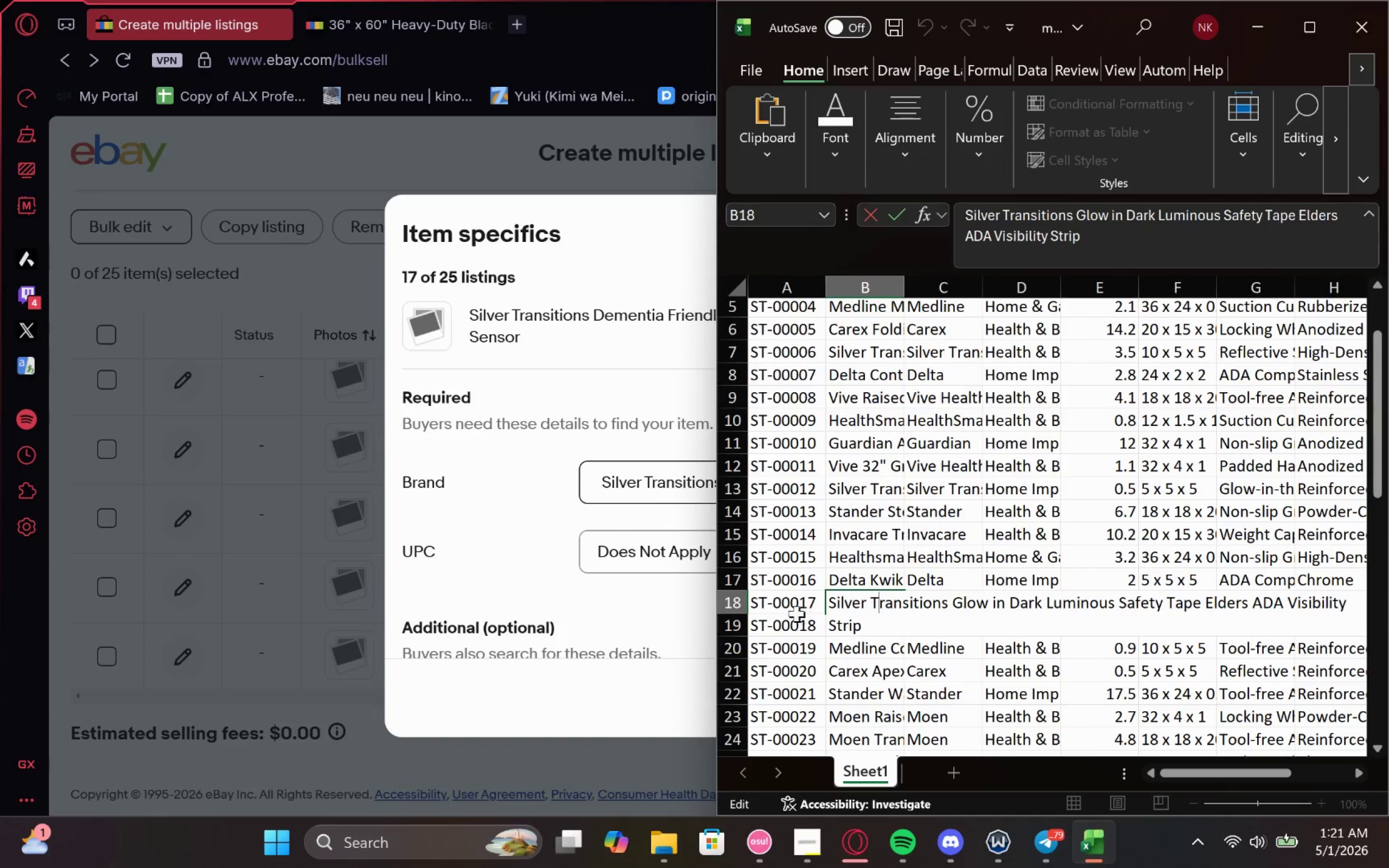 
left_click([792, 608])
 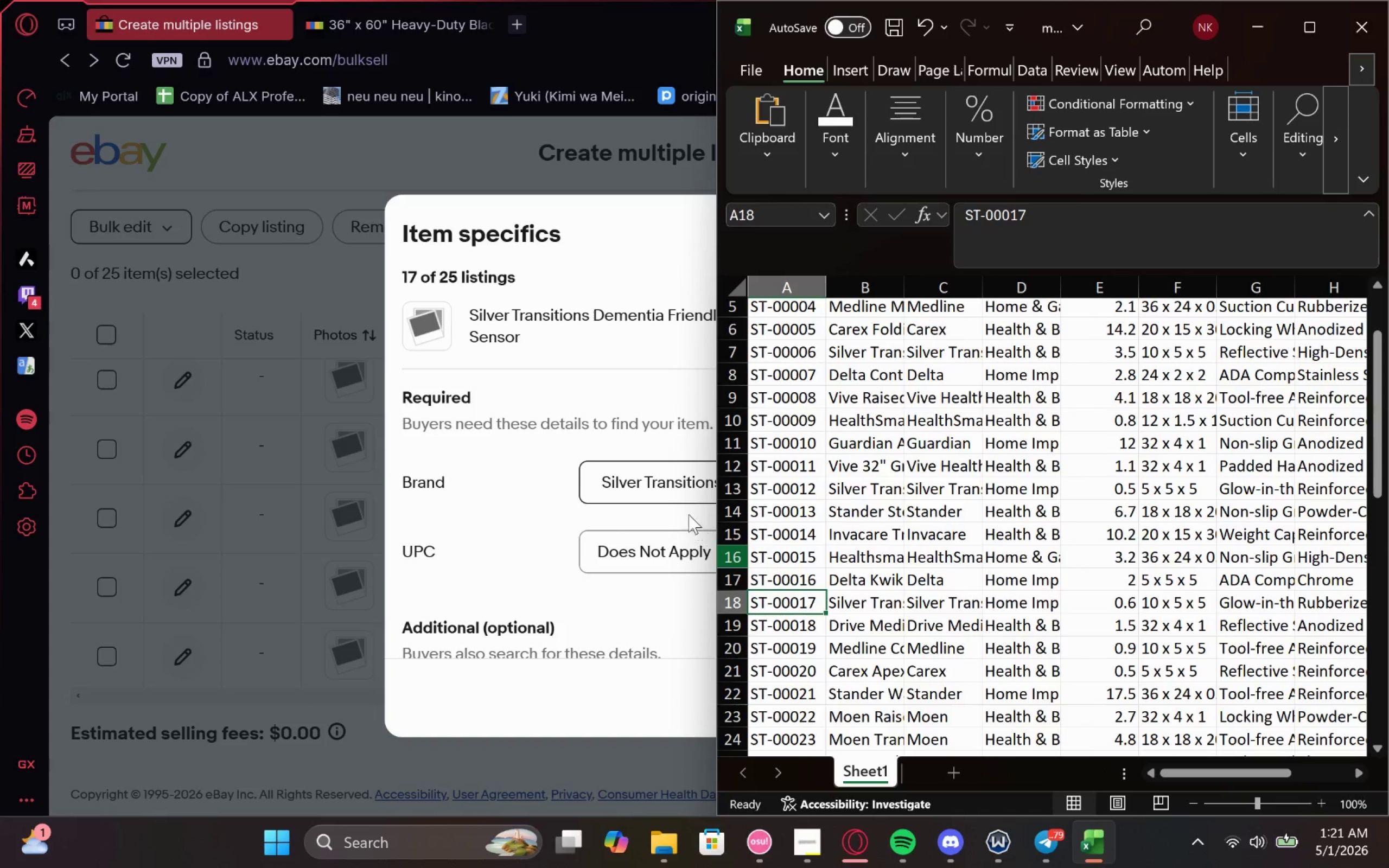 
left_click([603, 366])
 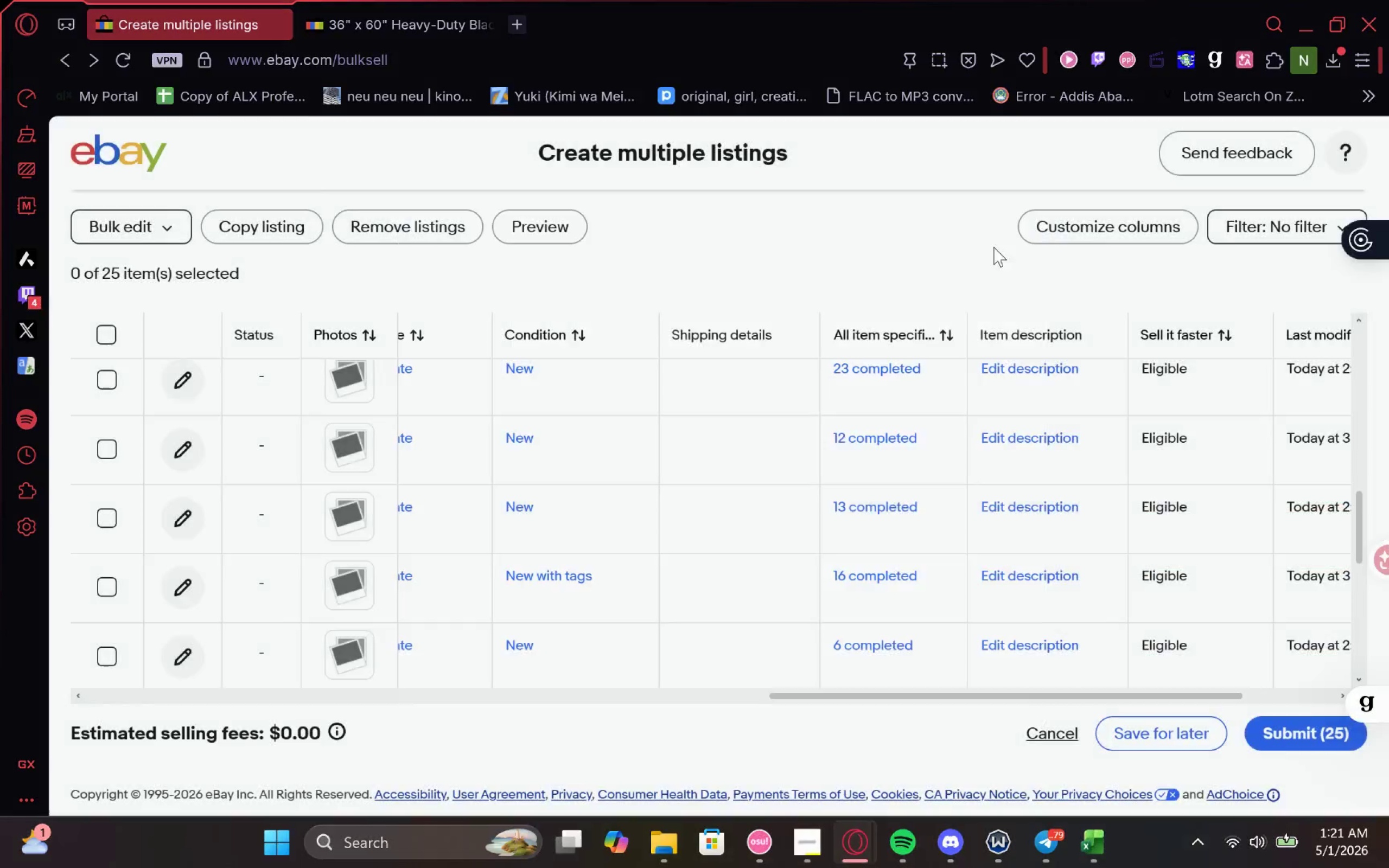 
mouse_move([707, 562])
 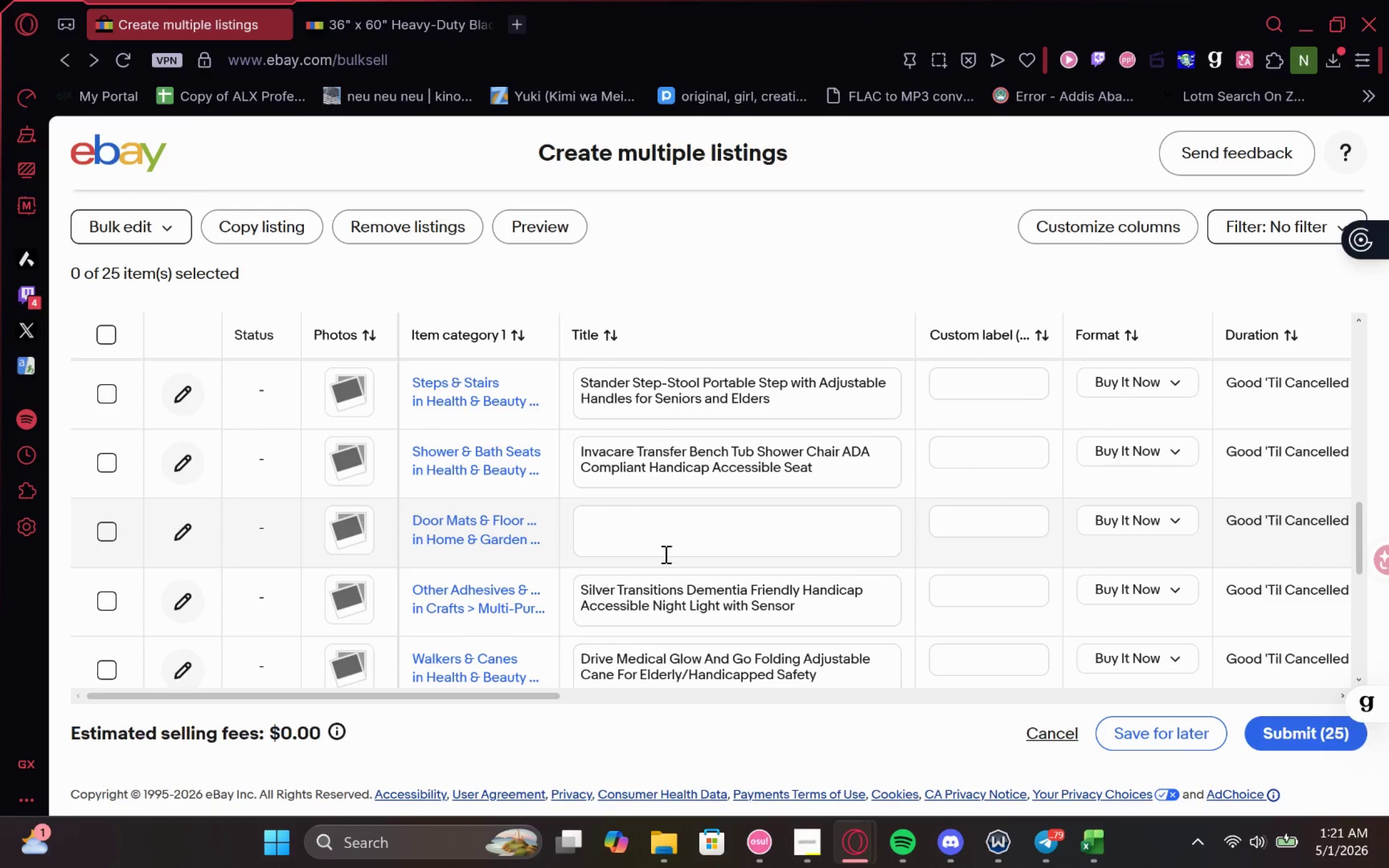 
left_click([1088, 846])
 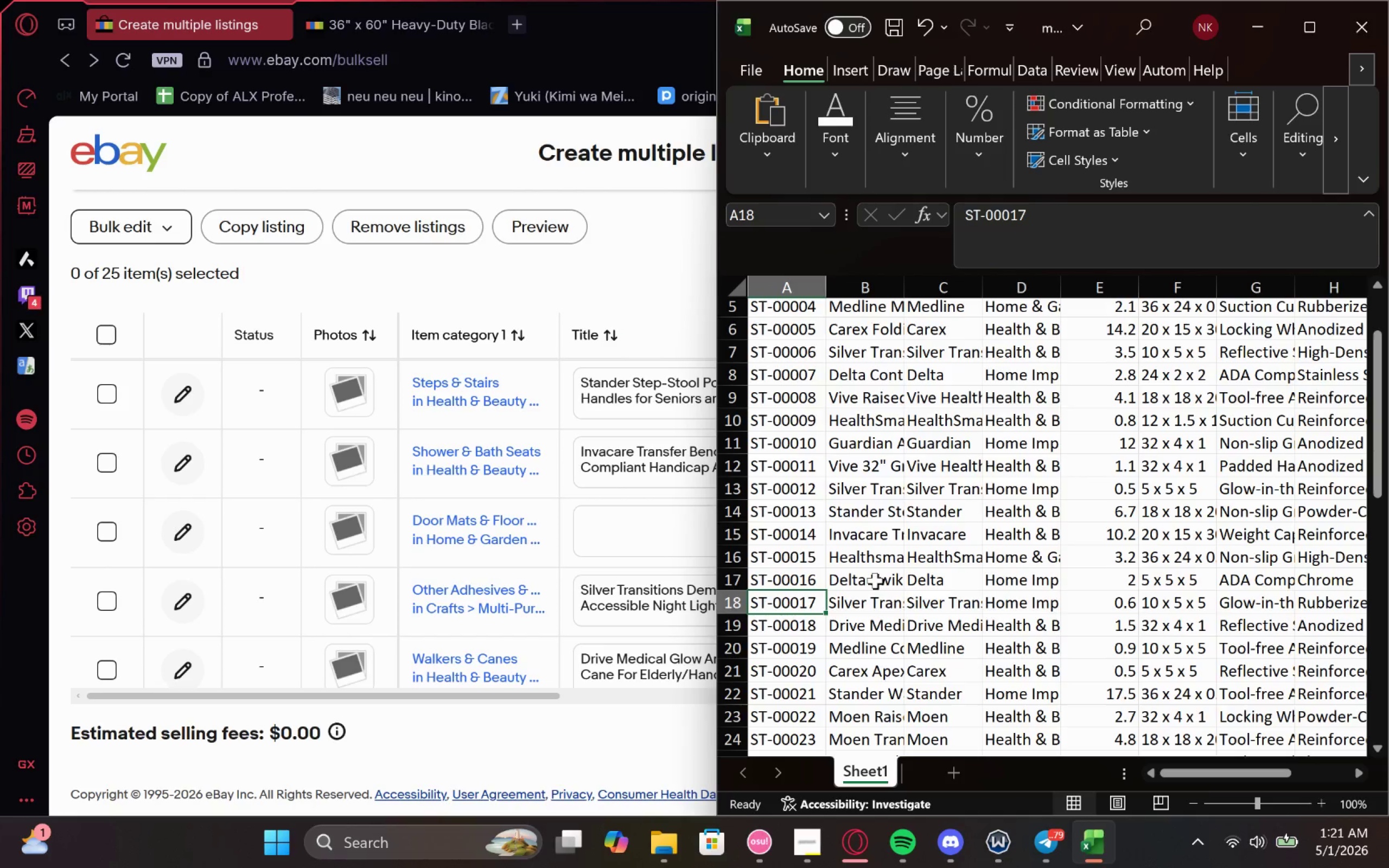 
left_click([870, 557])
 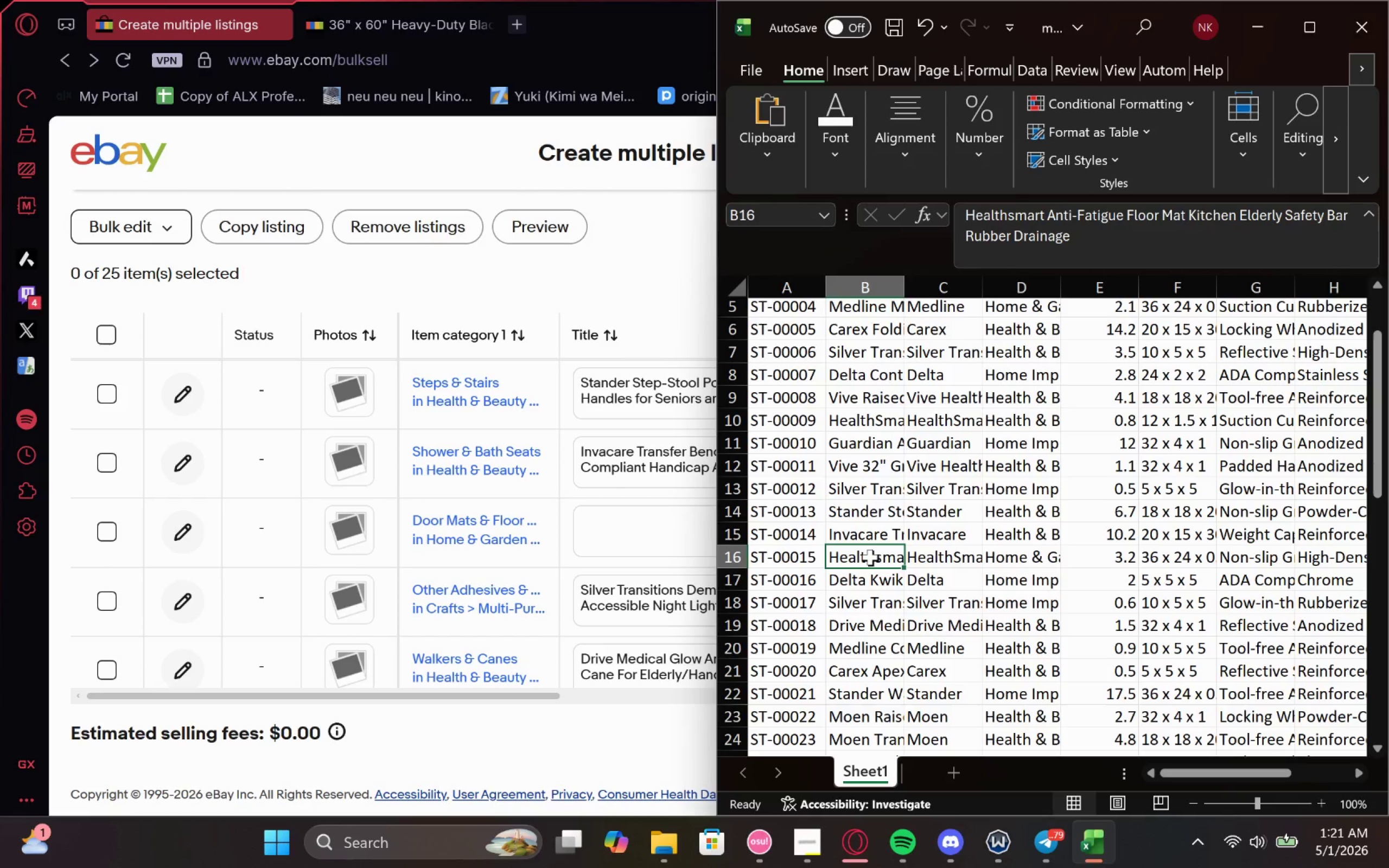 
key(Control+C)
 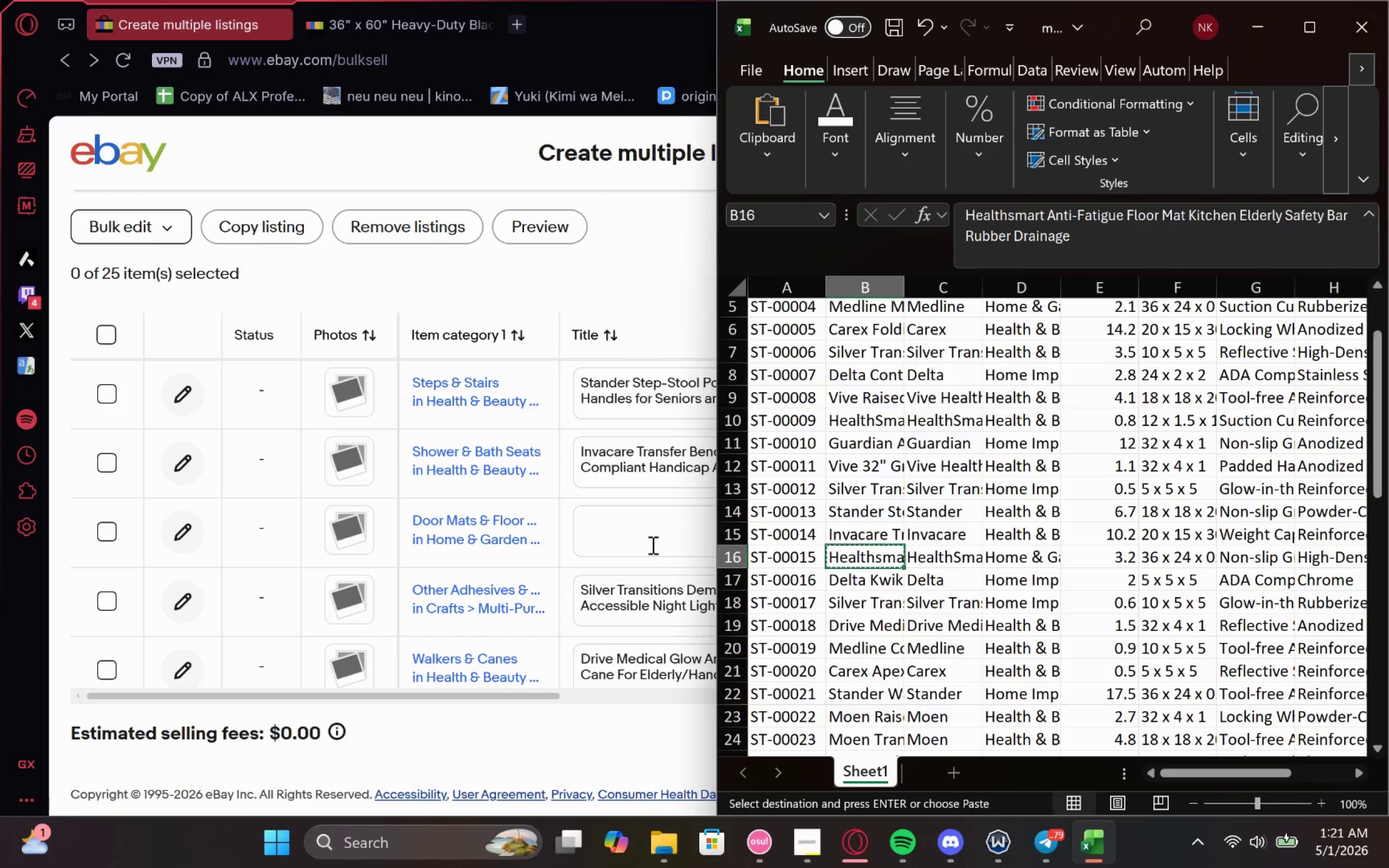 
left_click([651, 540])
 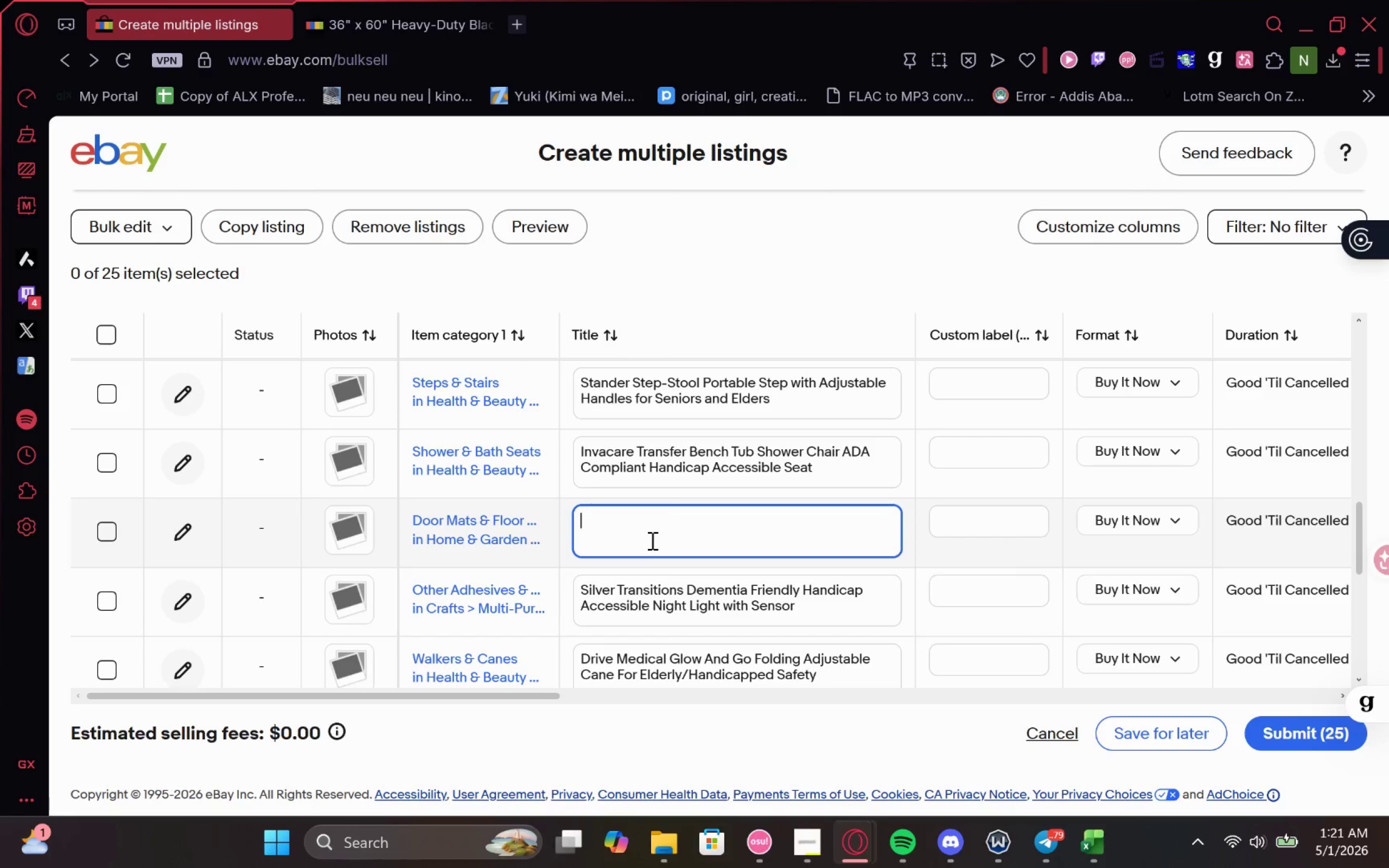 
key(Control+V)
 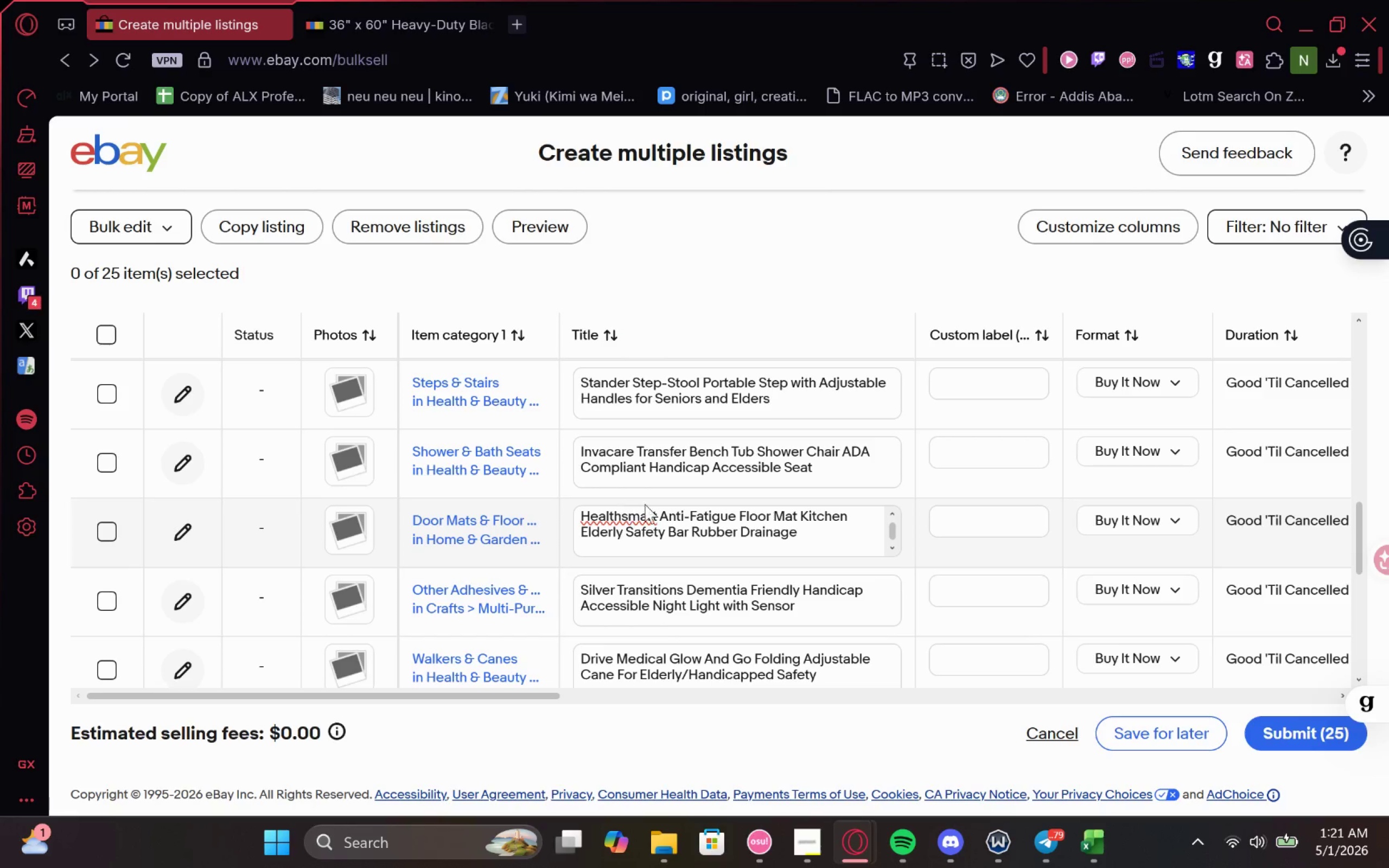 
left_click([933, 558])
 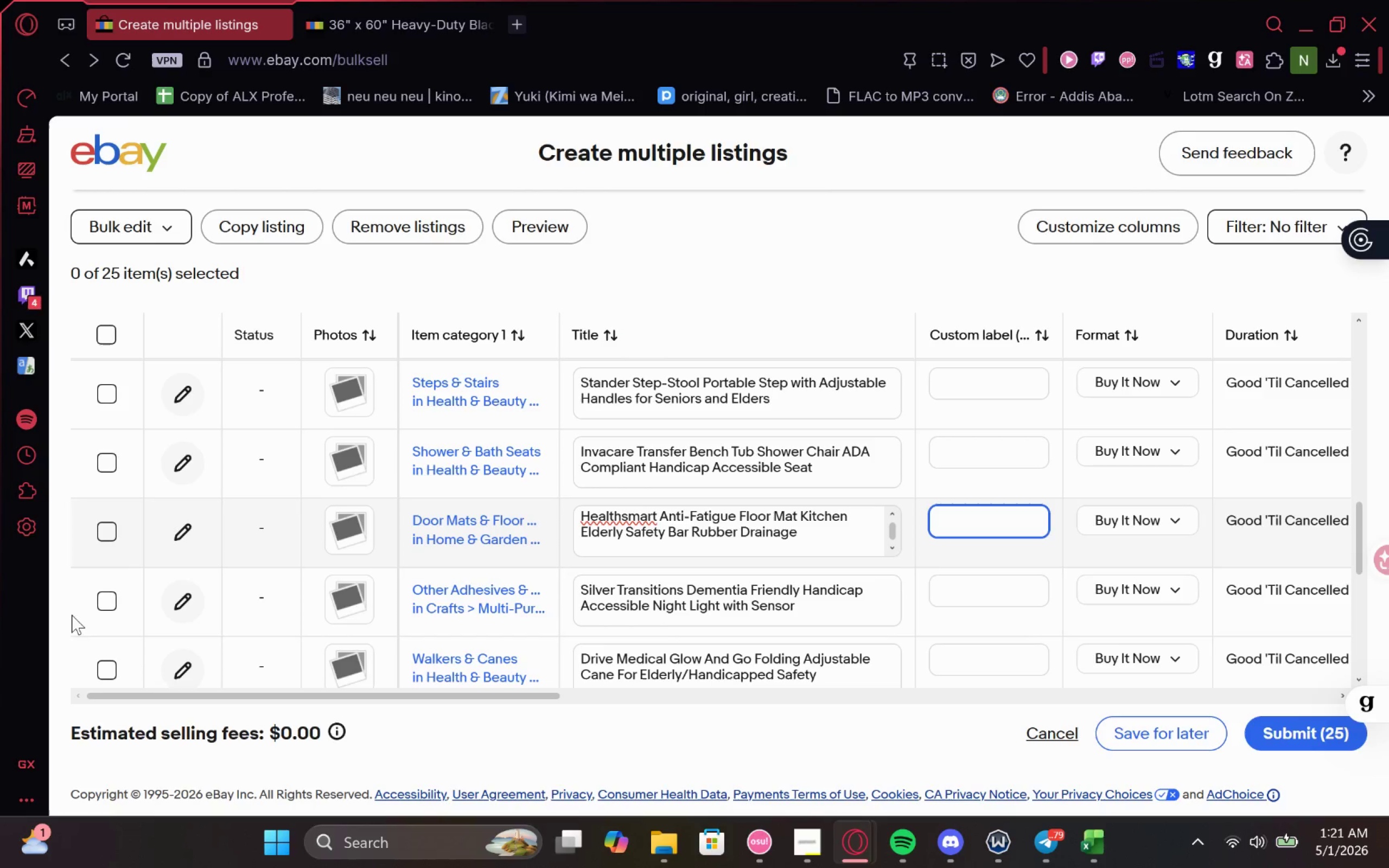 
left_click([100, 601])
 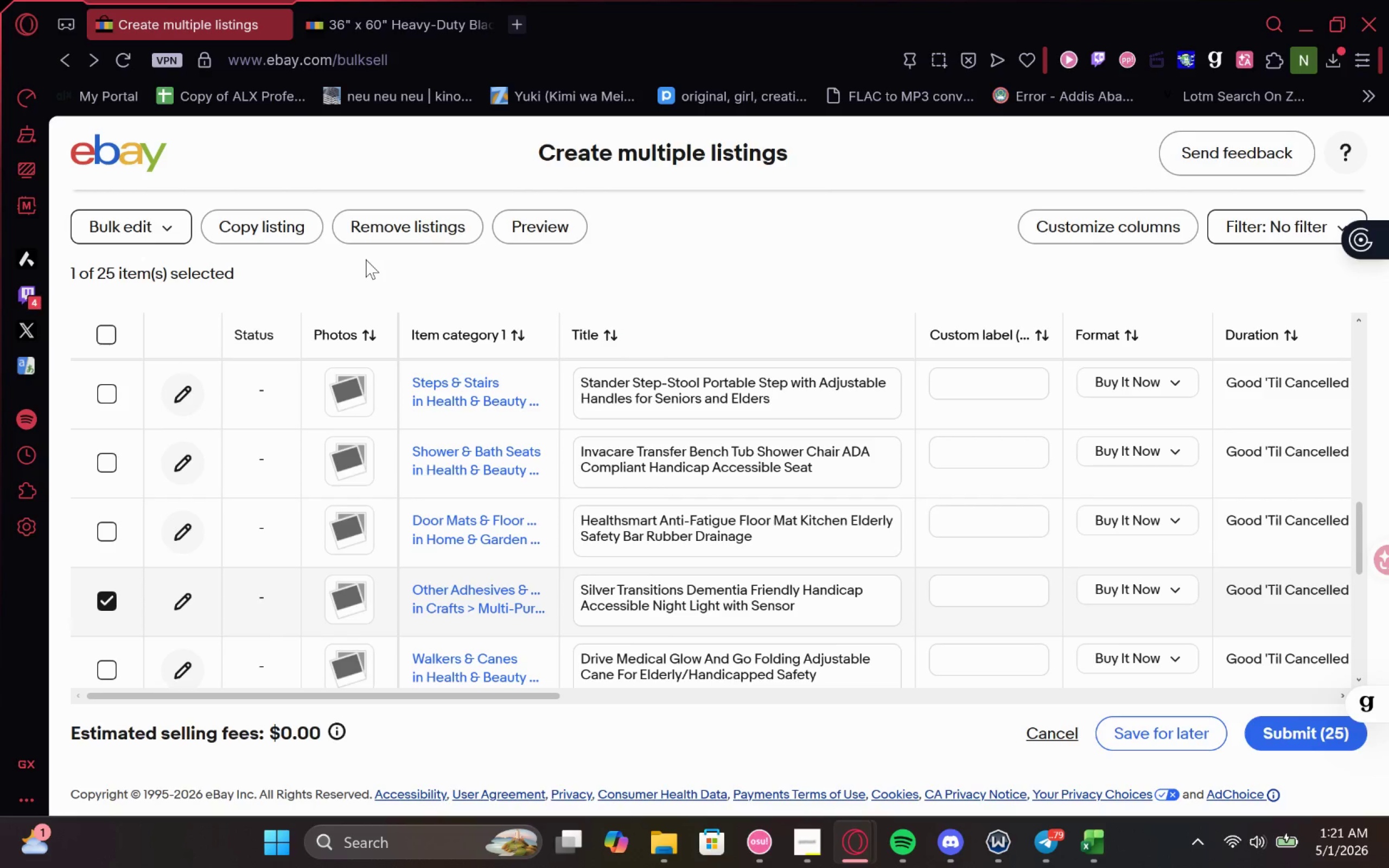 
wait(6.27)
 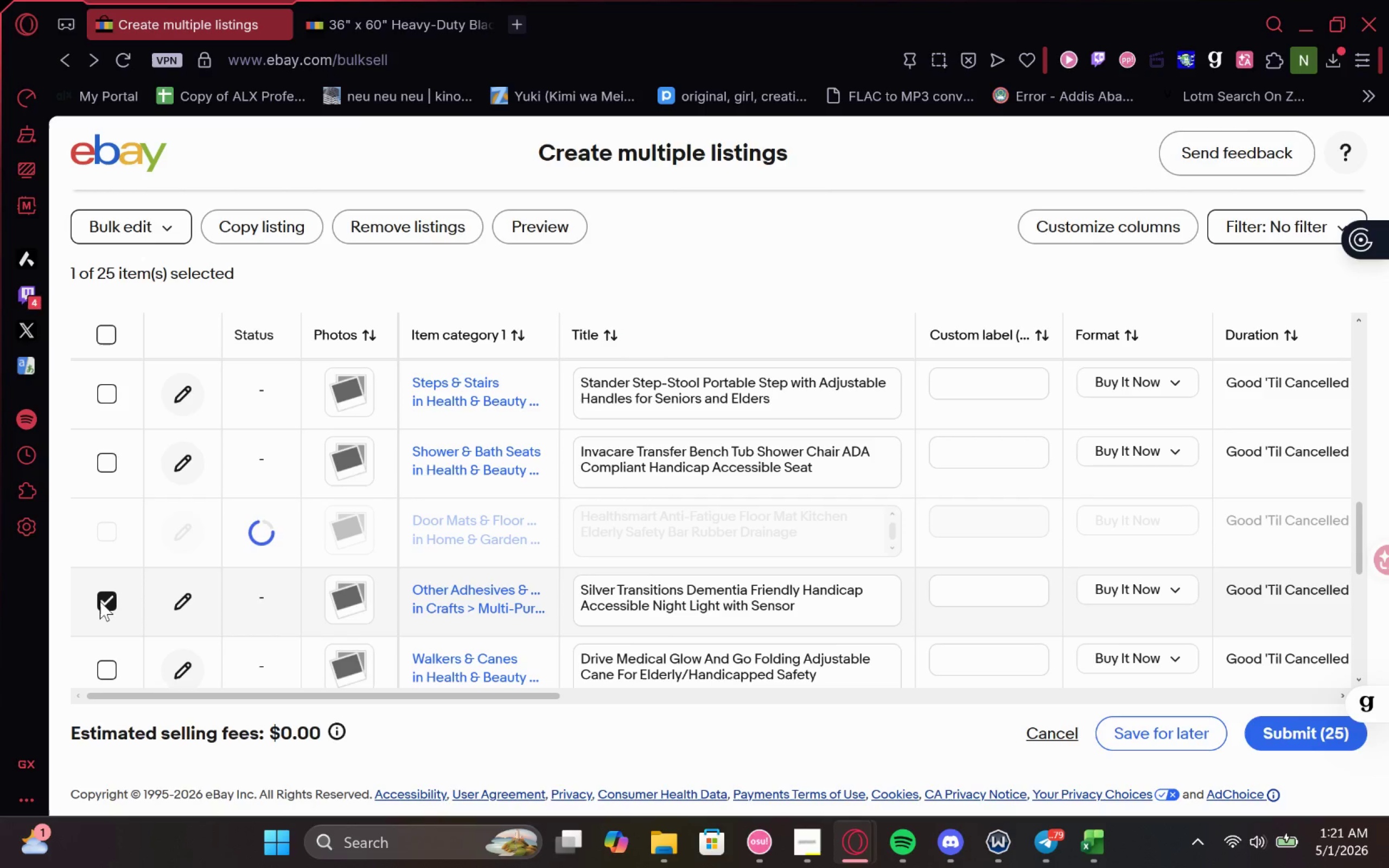 
left_click([383, 228])
 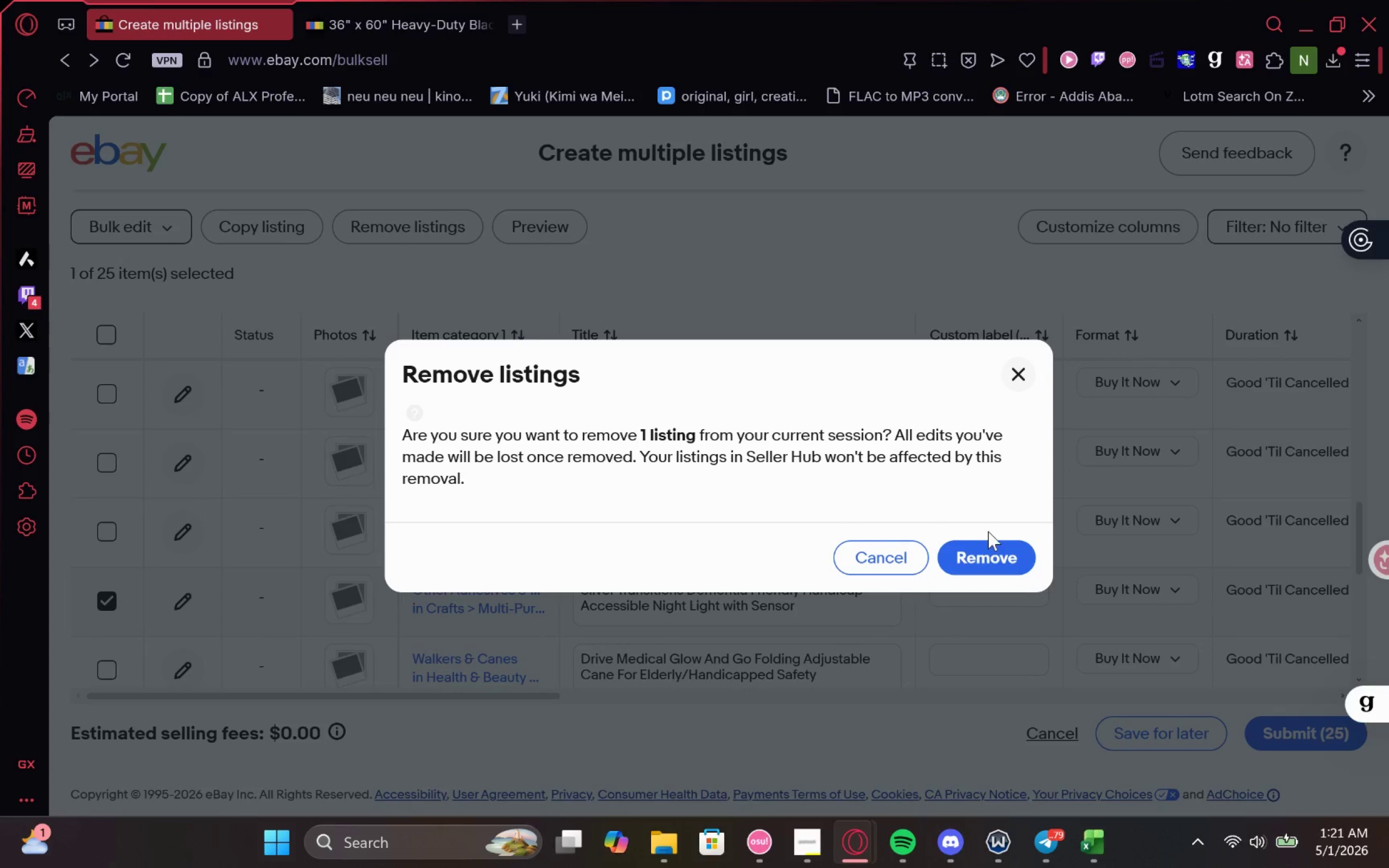 
wait(5.52)
 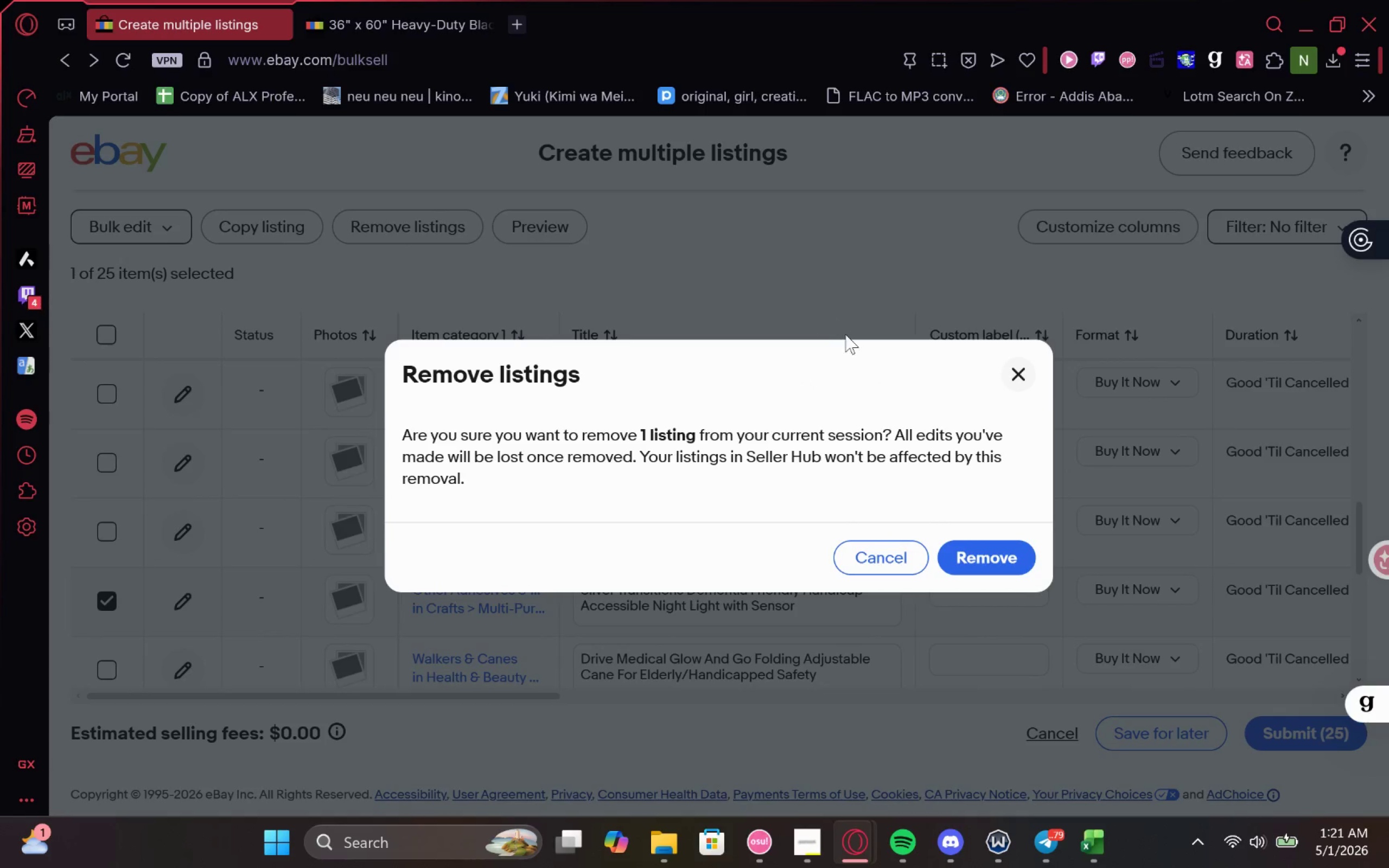 
left_click([992, 560])
 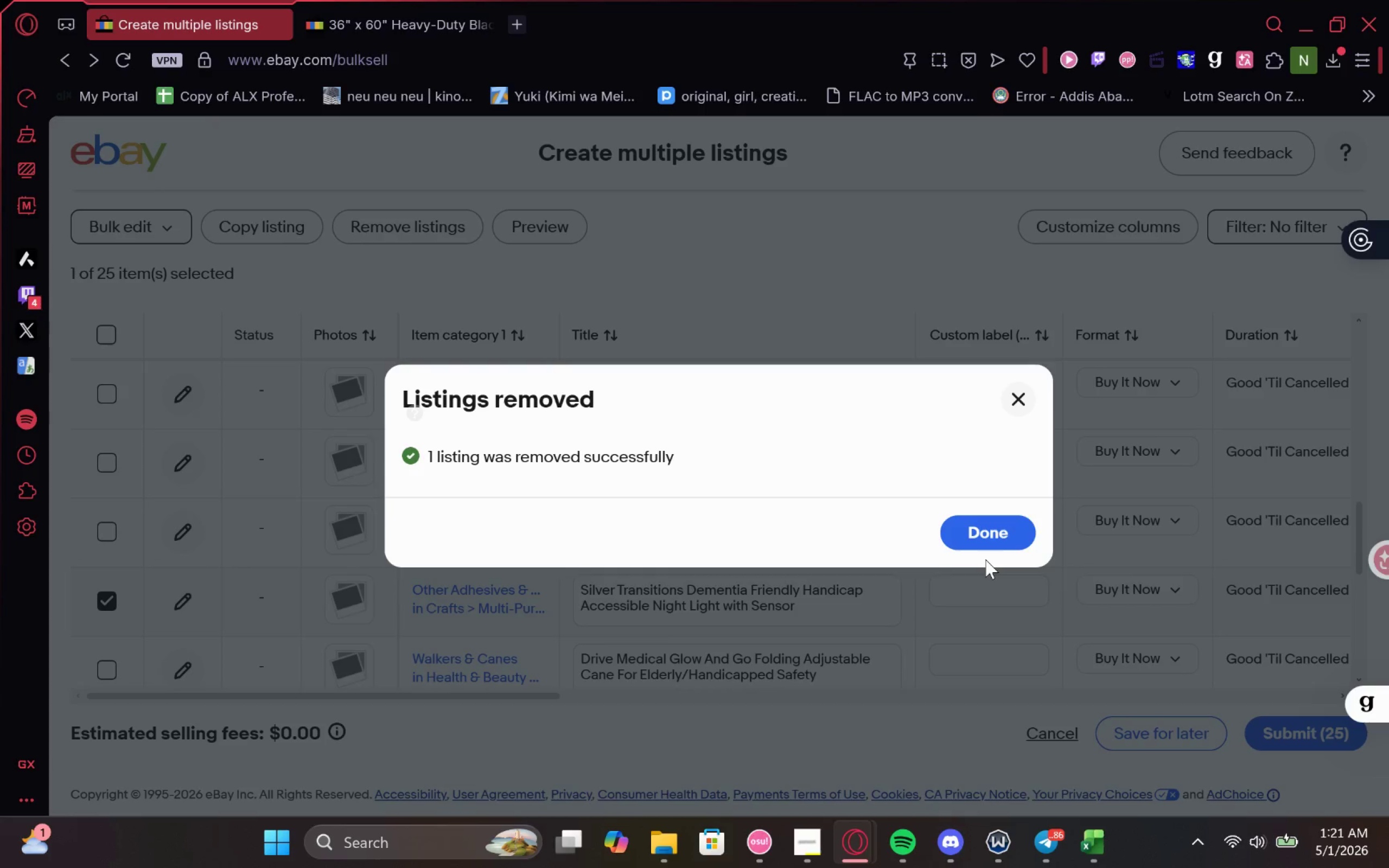 
left_click([995, 525])
 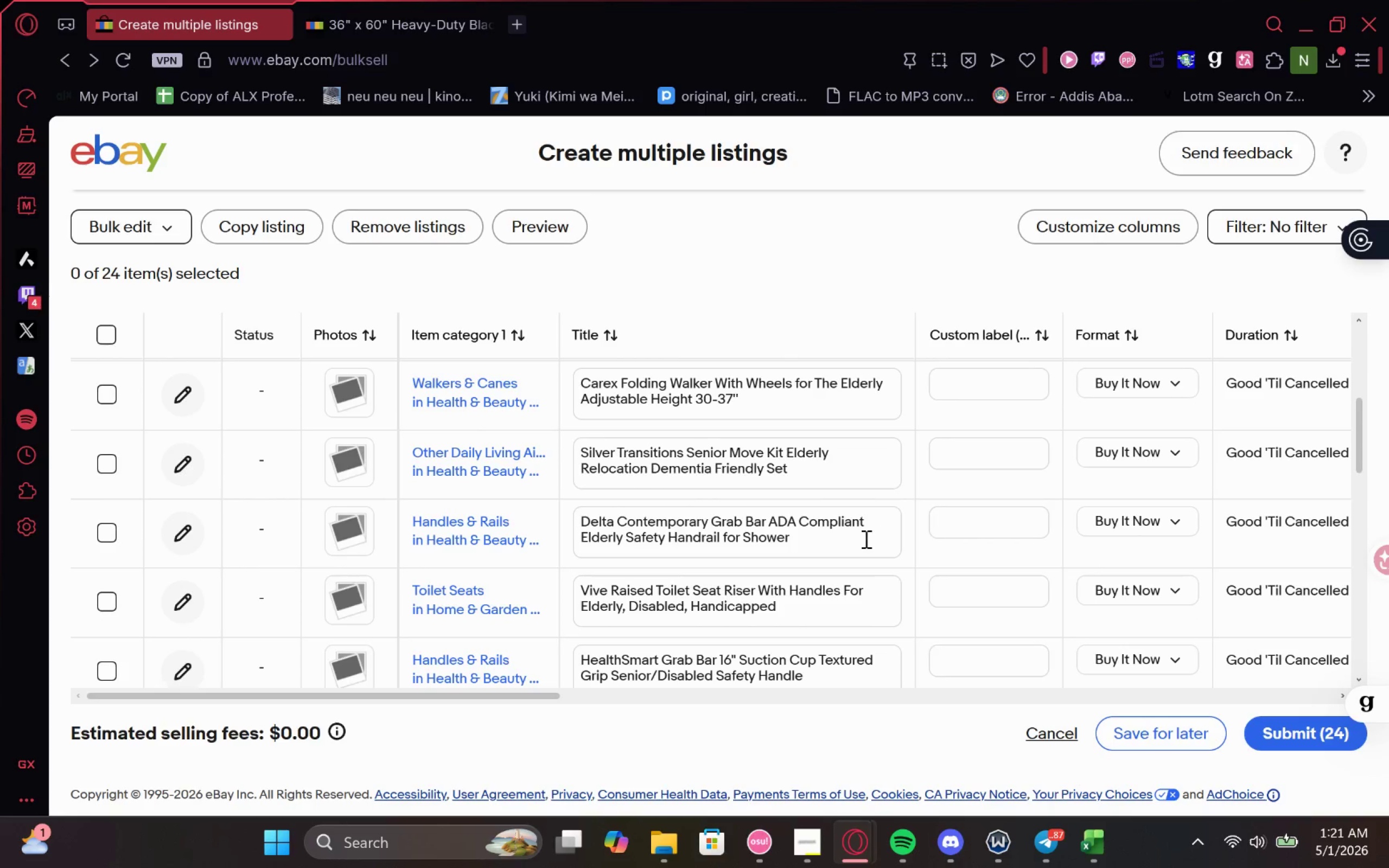 
wait(11.88)
 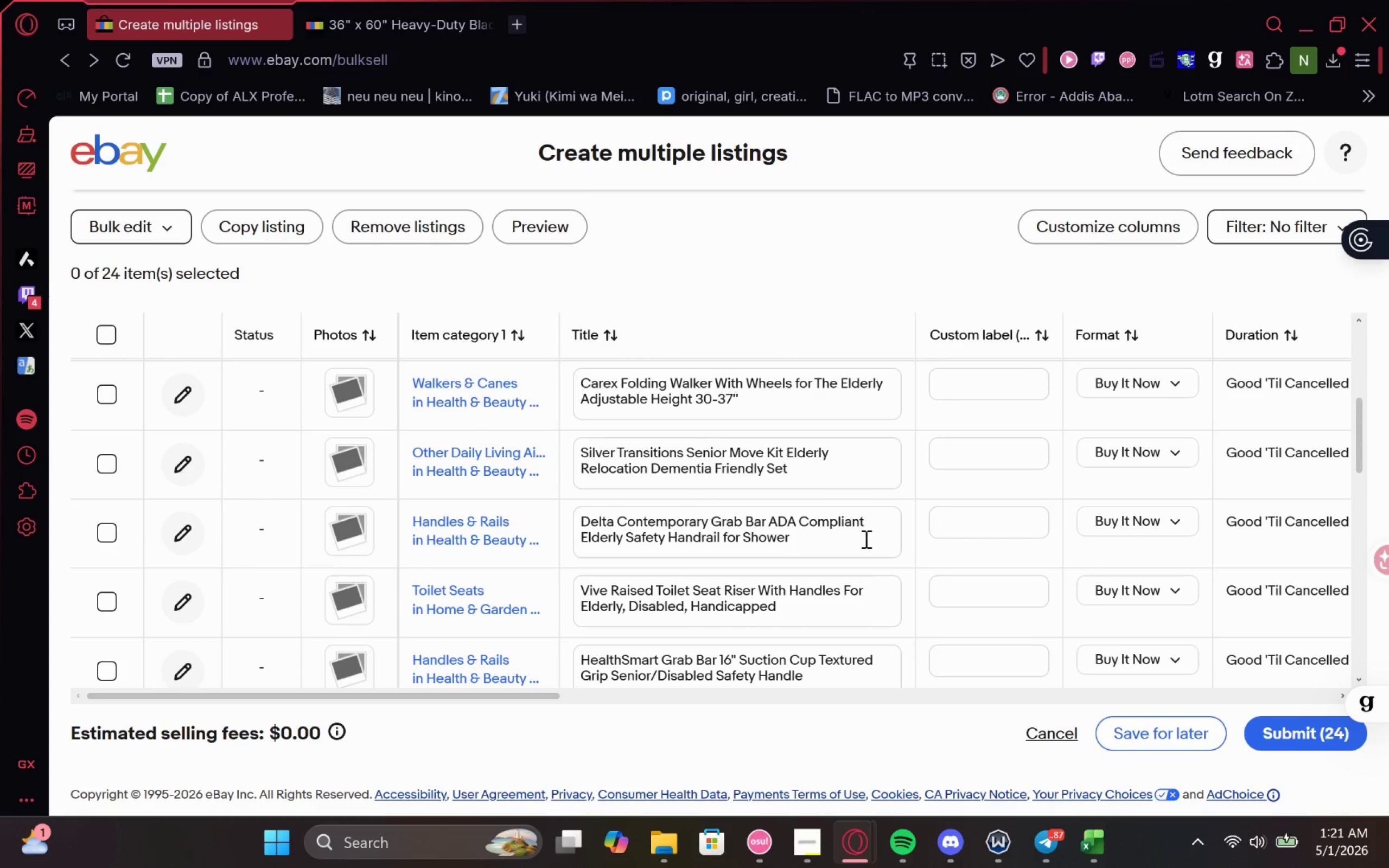 
left_click([113, 519])
 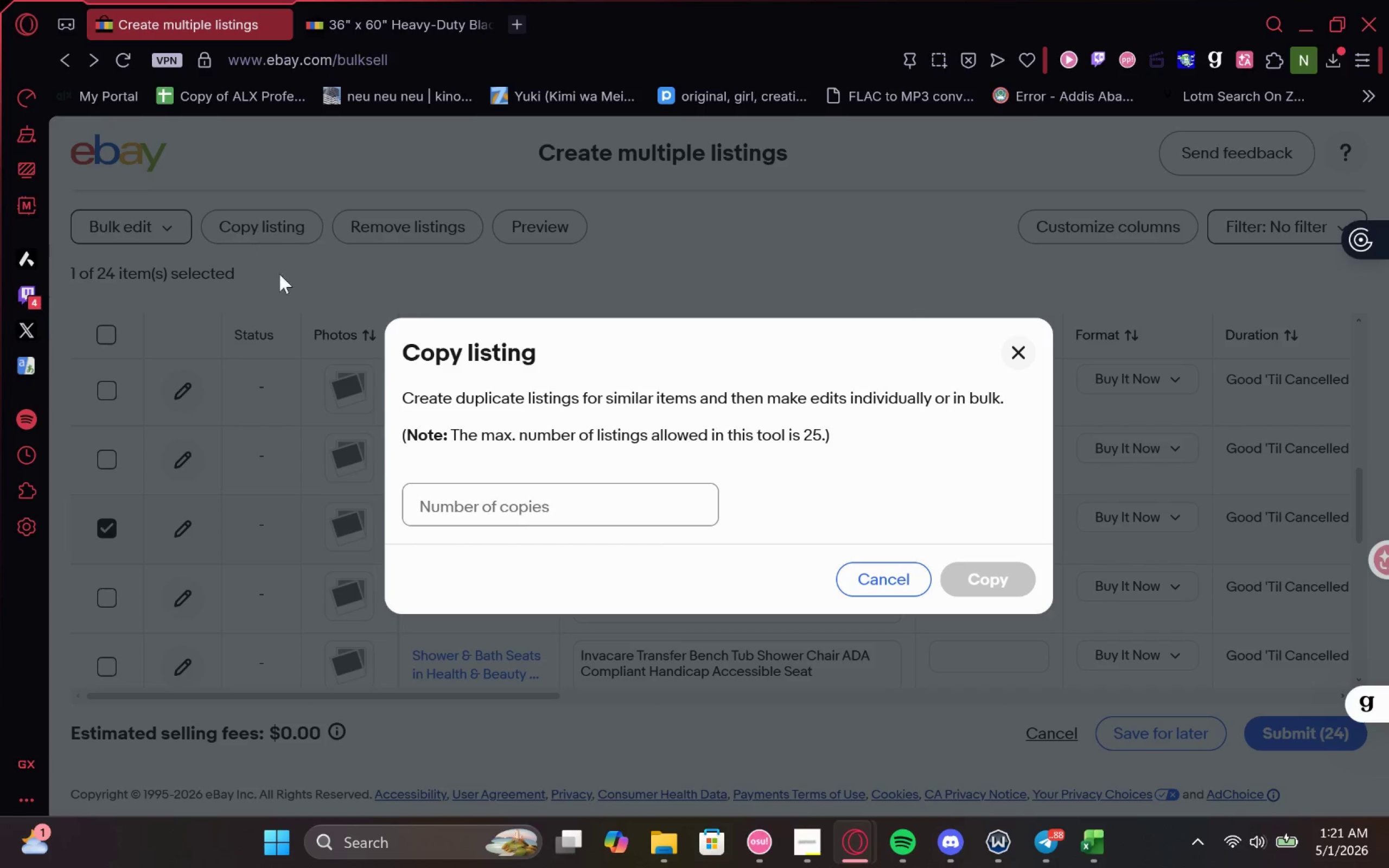 
left_click([510, 507])
 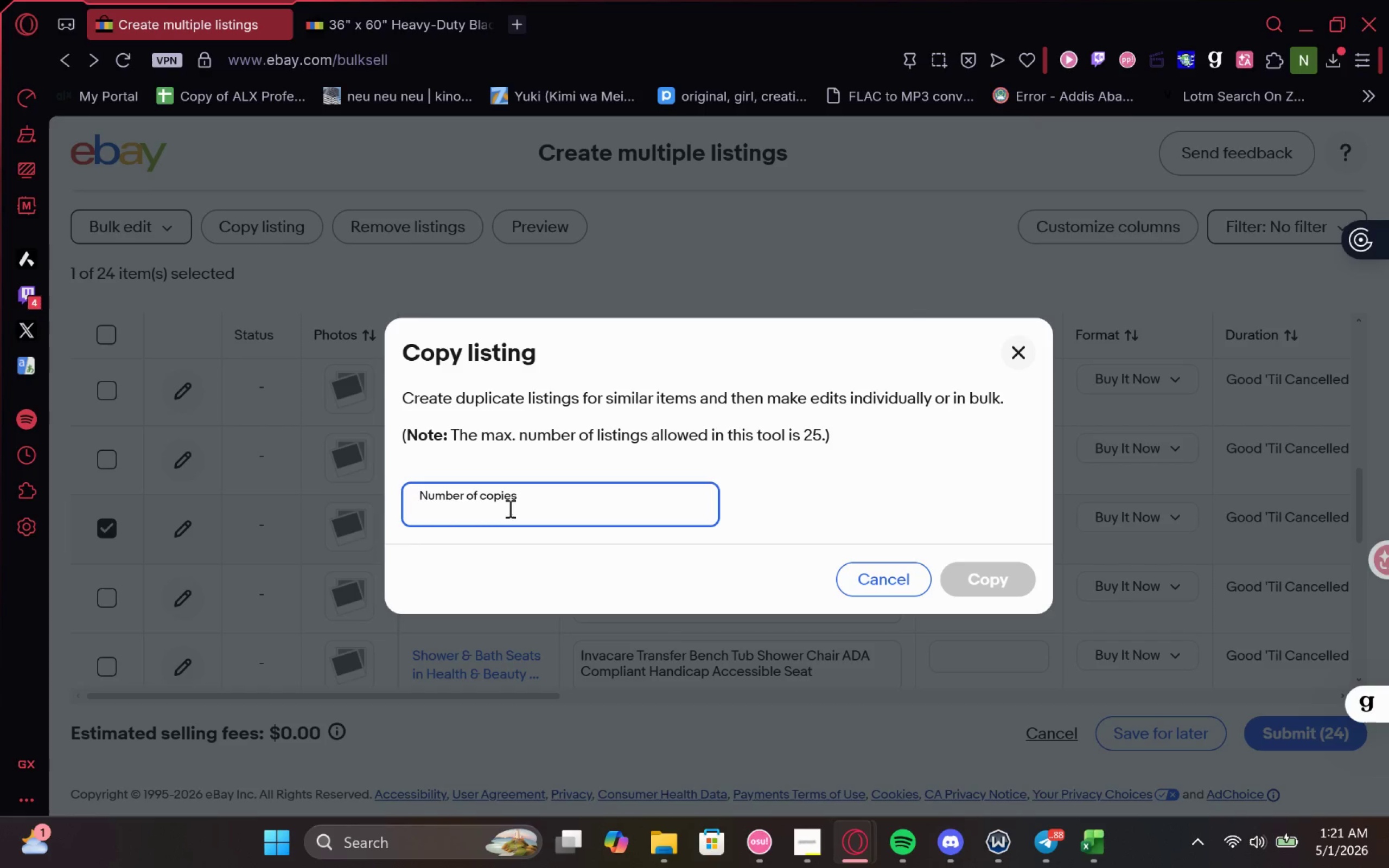 
key(1)
 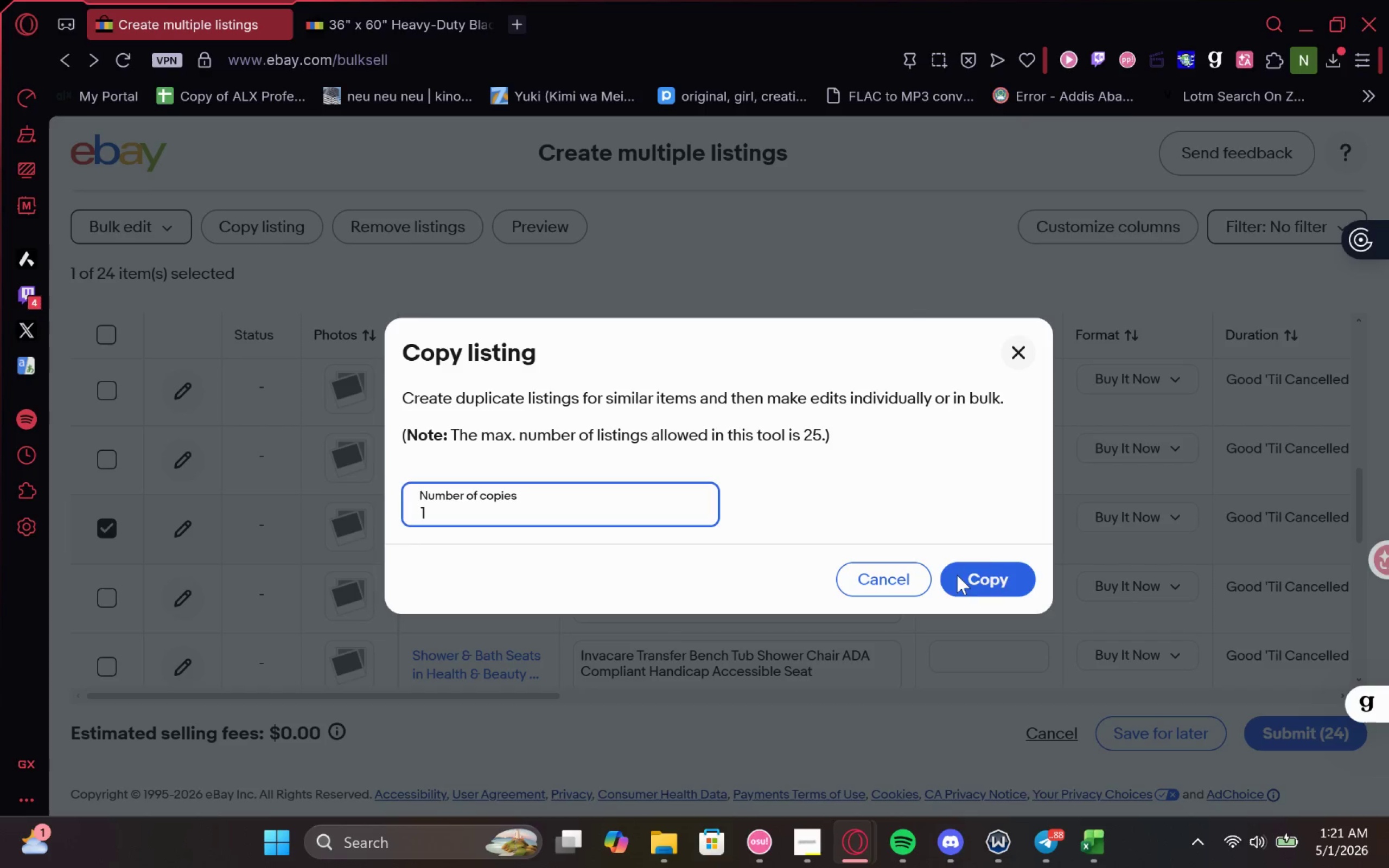 
left_click([997, 575])
 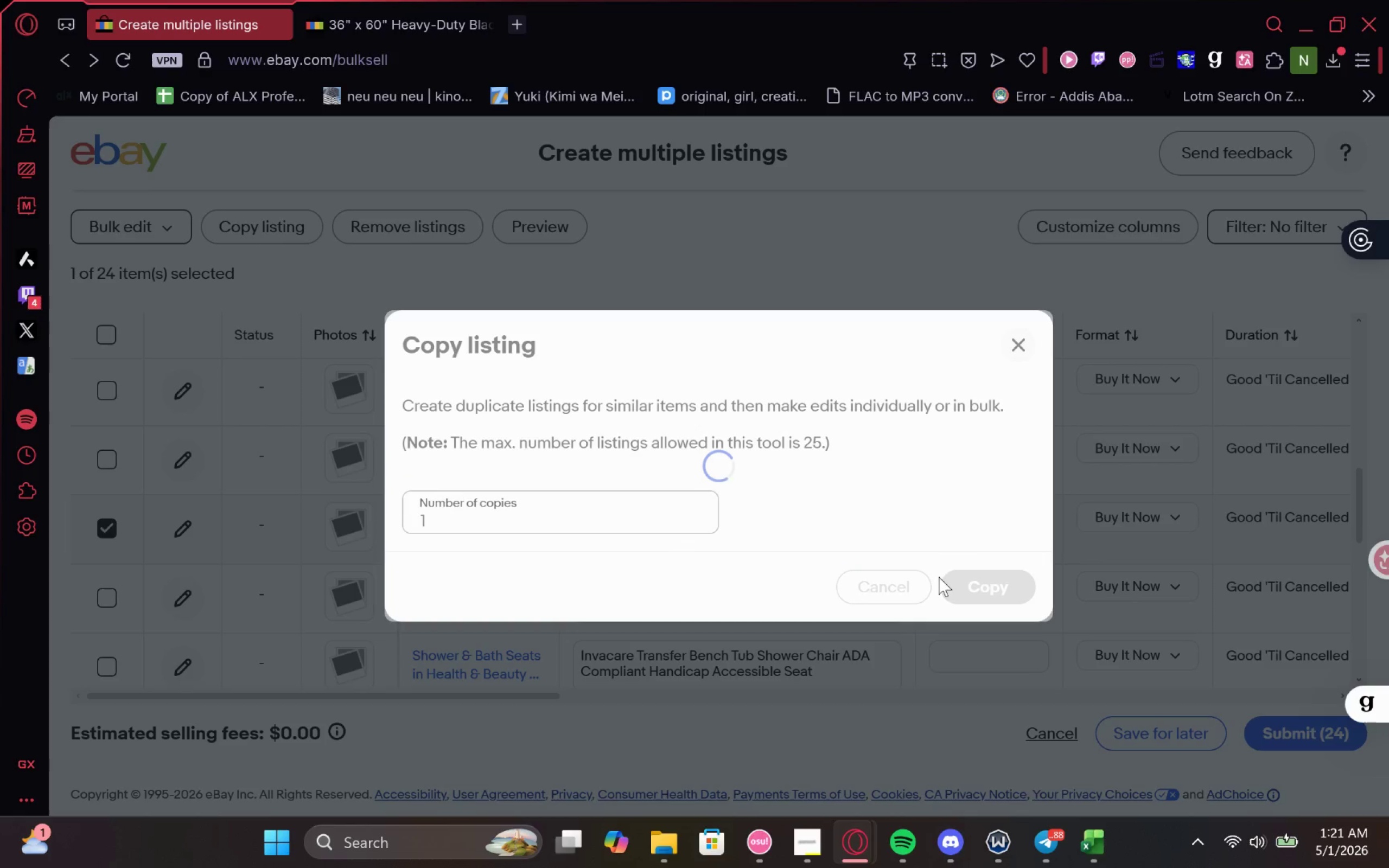 
mouse_move([845, 602])
 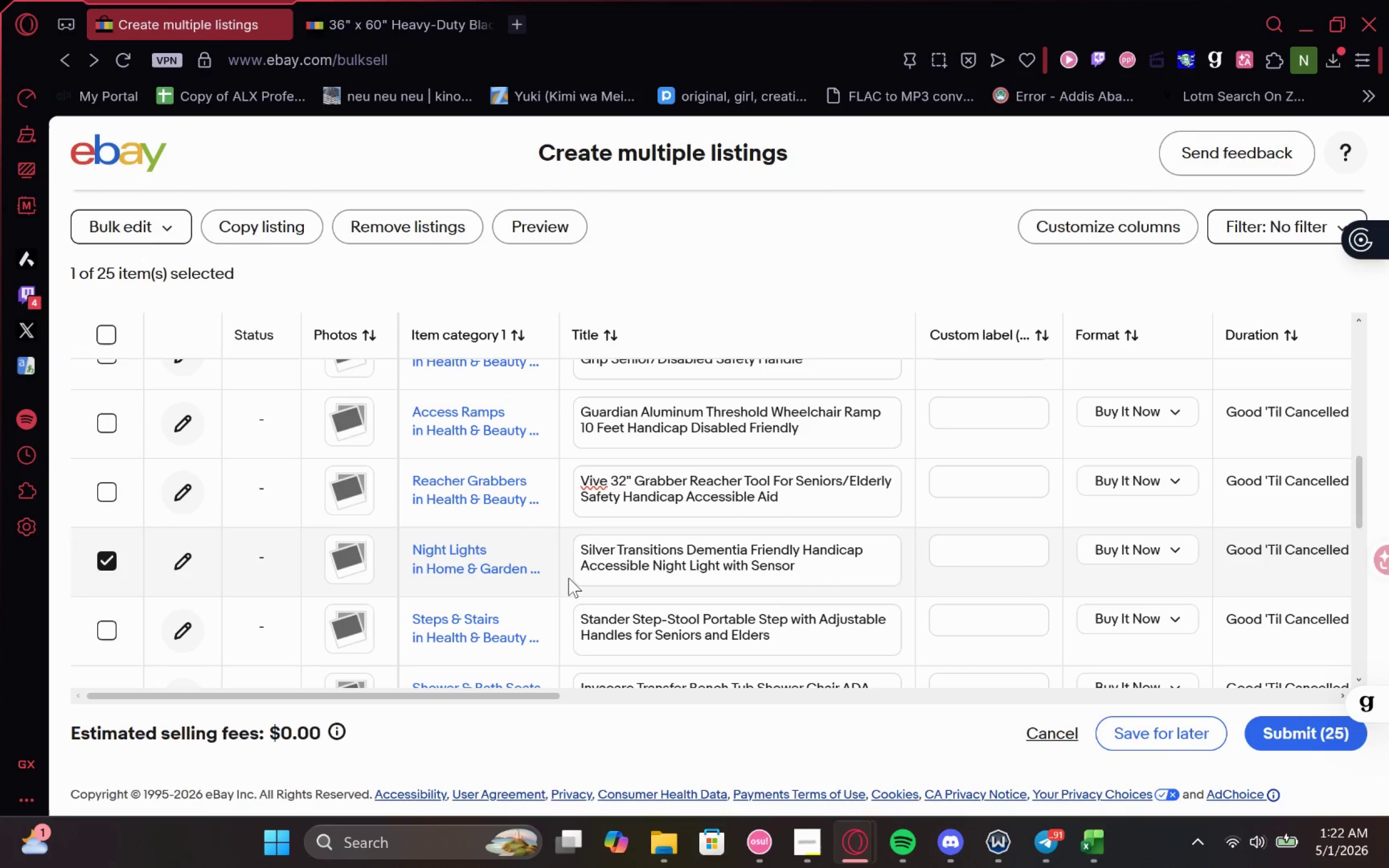 
wait(28.36)
 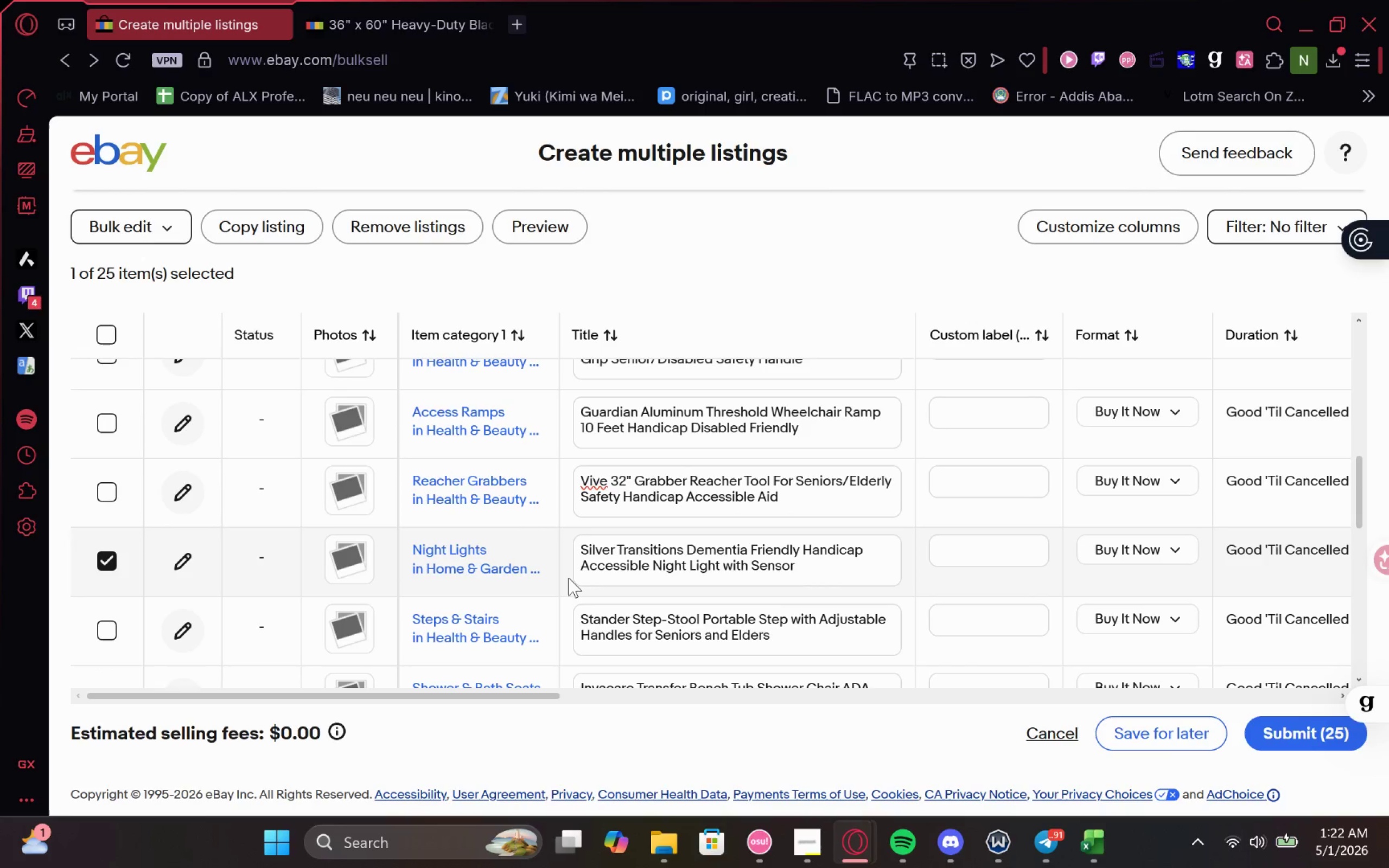 
left_click([123, 61])
 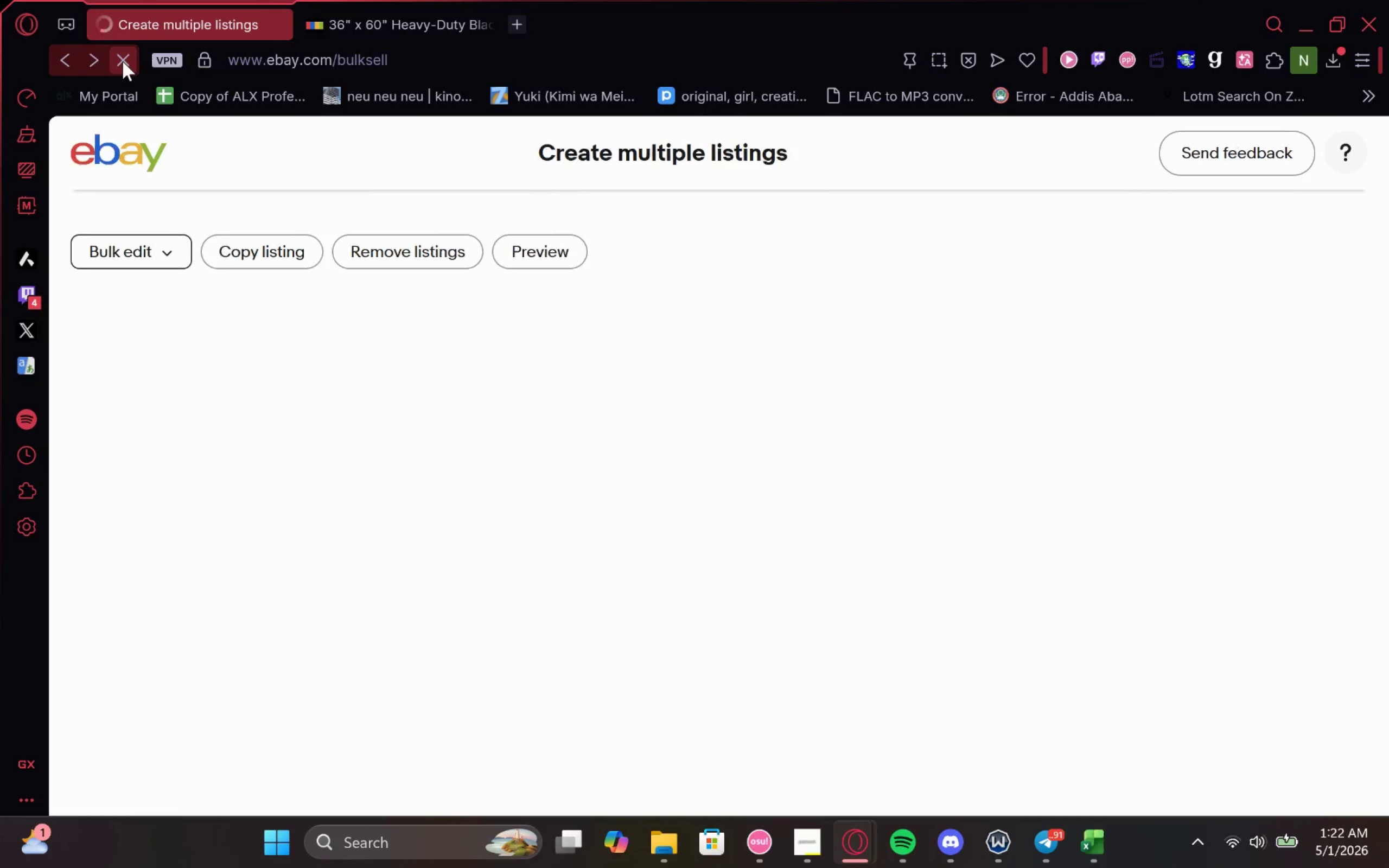 
scroll: coordinate [123, 61], scroll_direction: down, amount: 8.0
 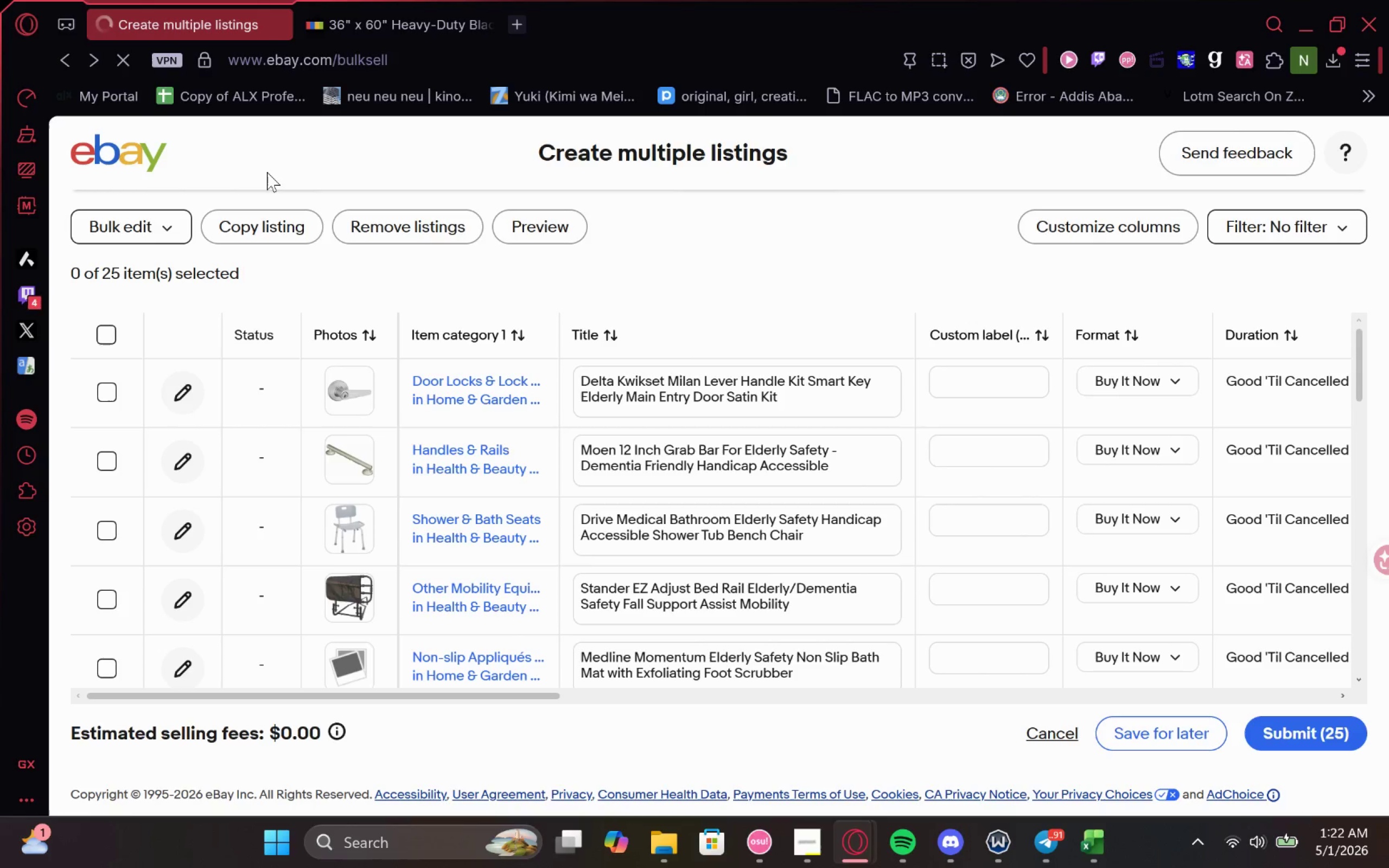 
mouse_move([516, 441])
 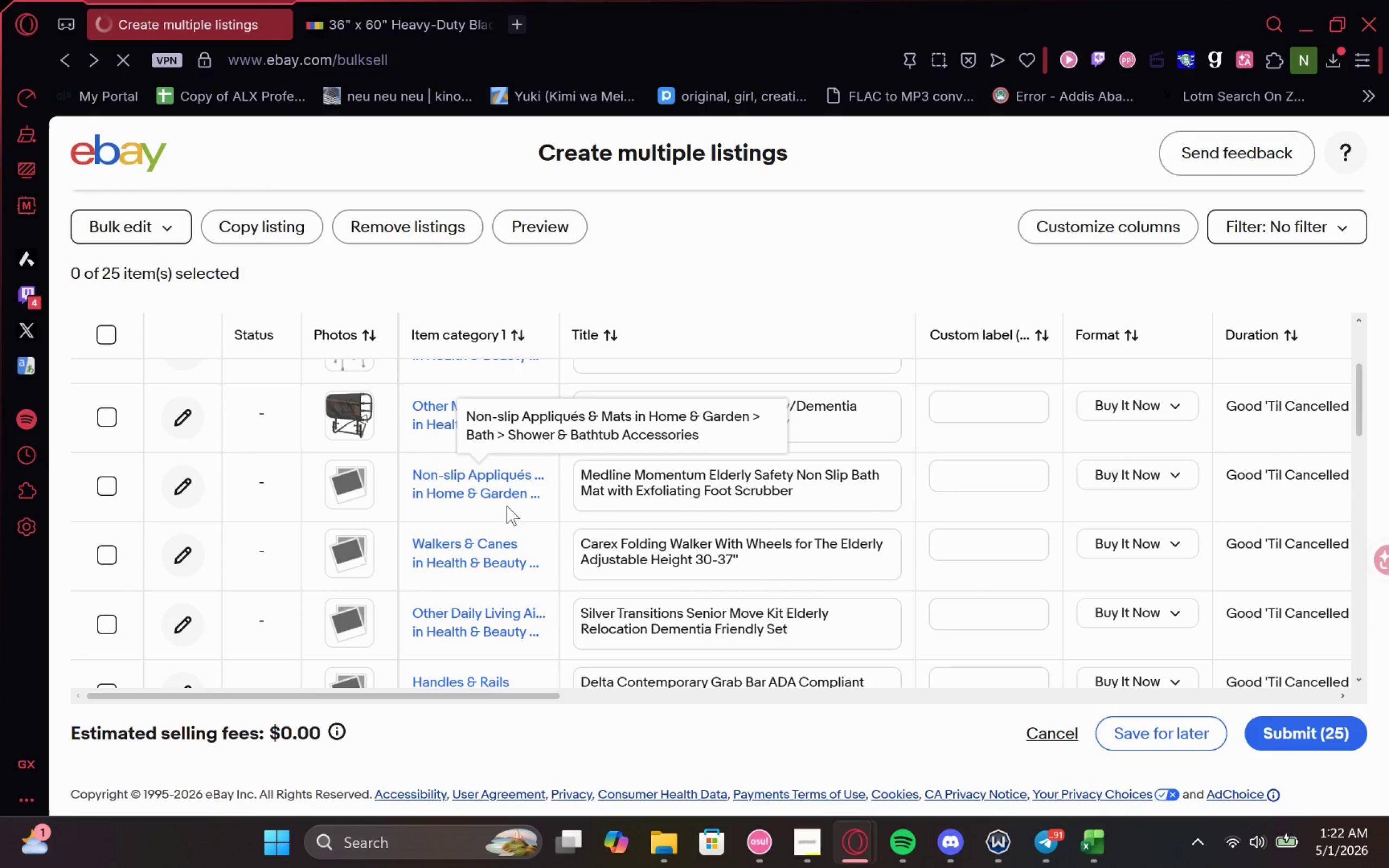 
mouse_move([480, 548])
 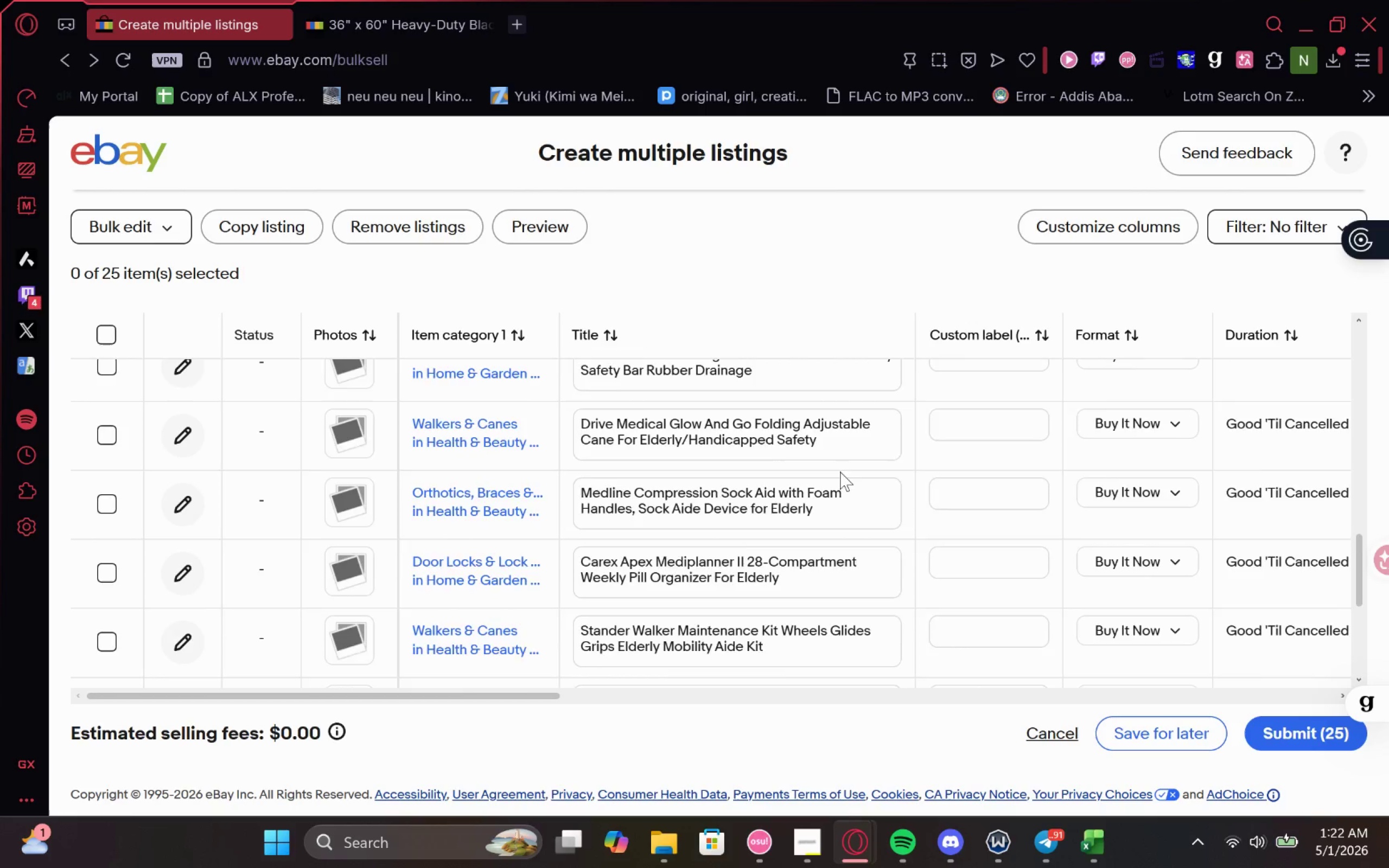 
wait(16.07)
 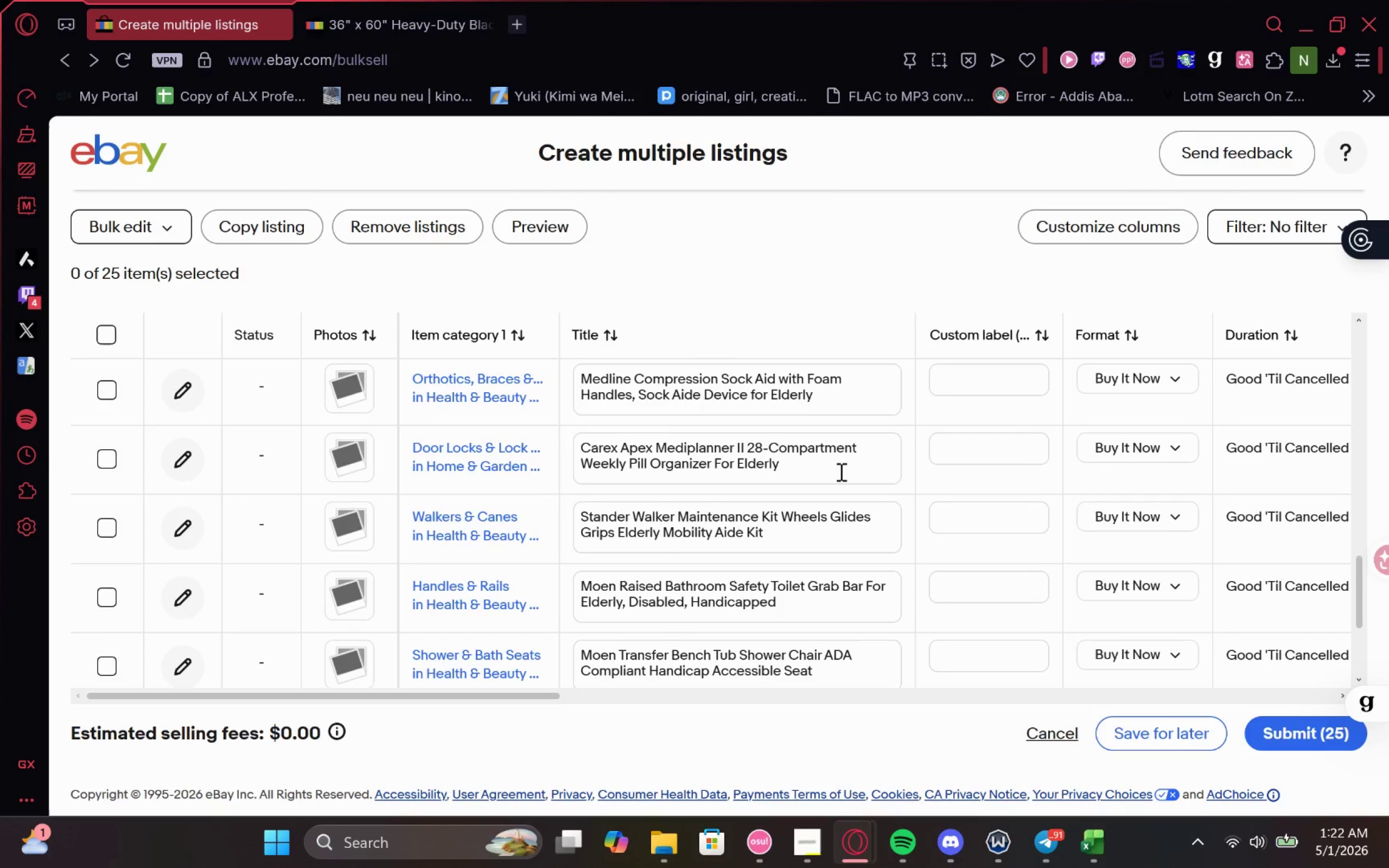 
key(Control+F)
 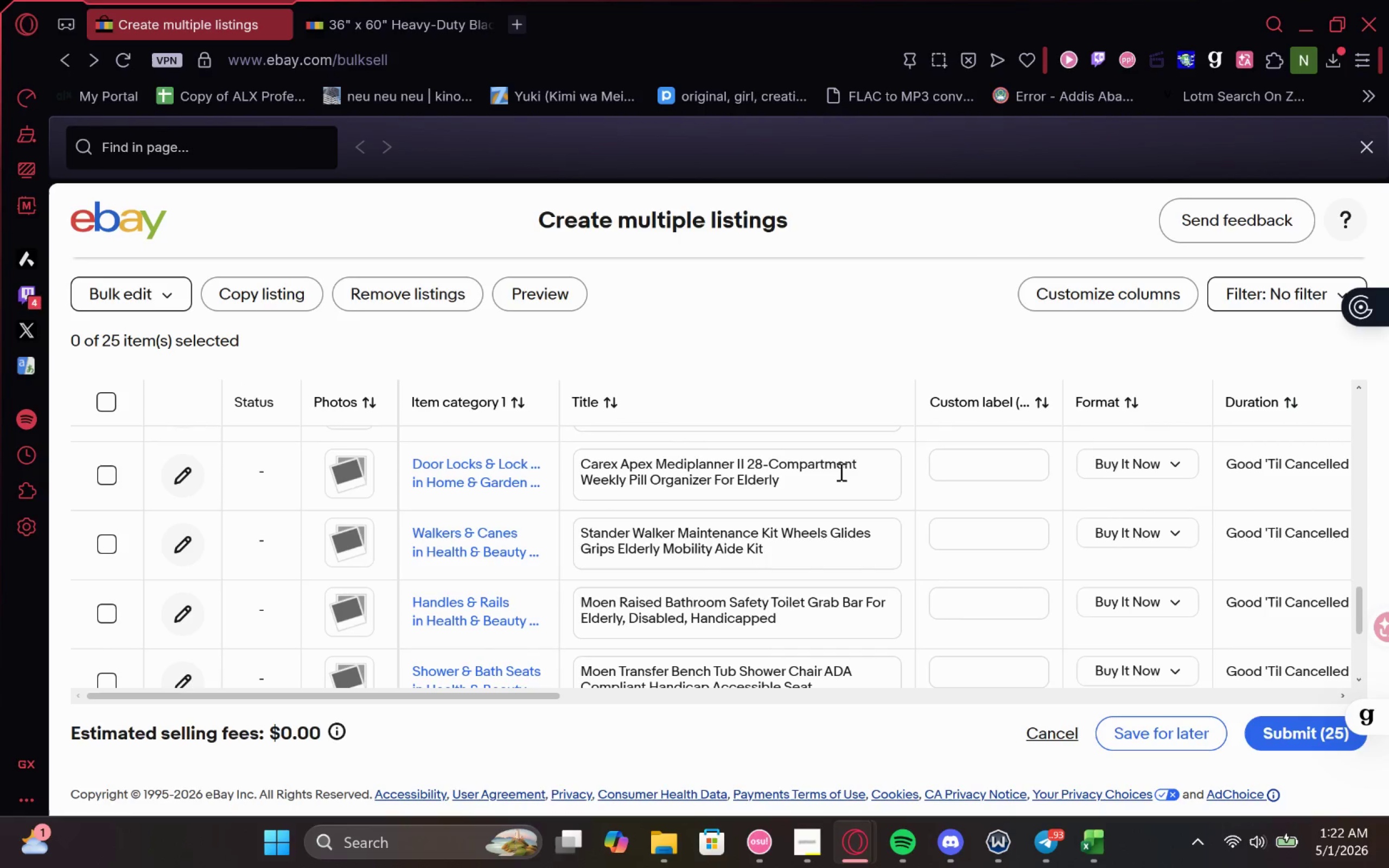 
type(silver)
 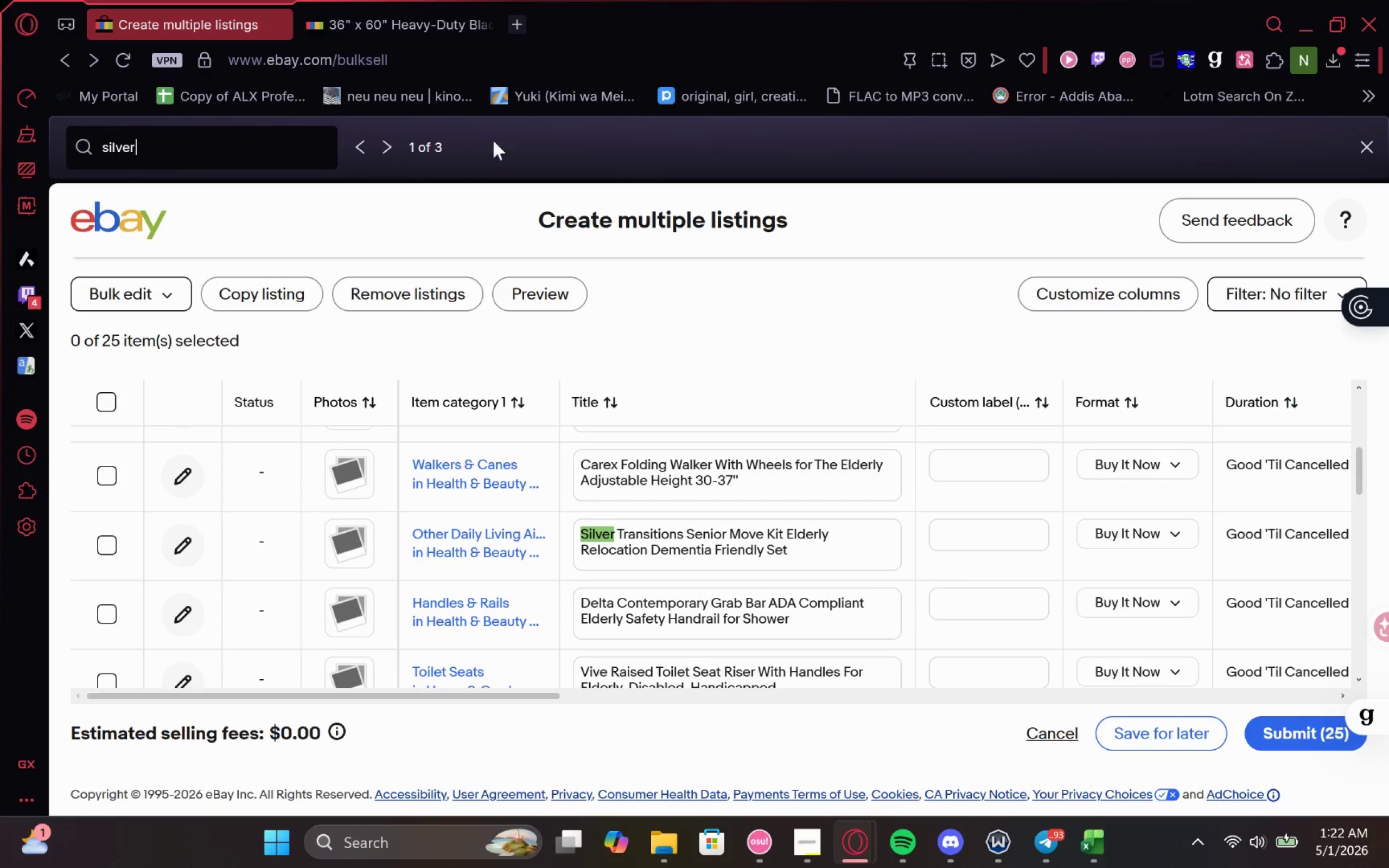 
left_click([380, 138])
 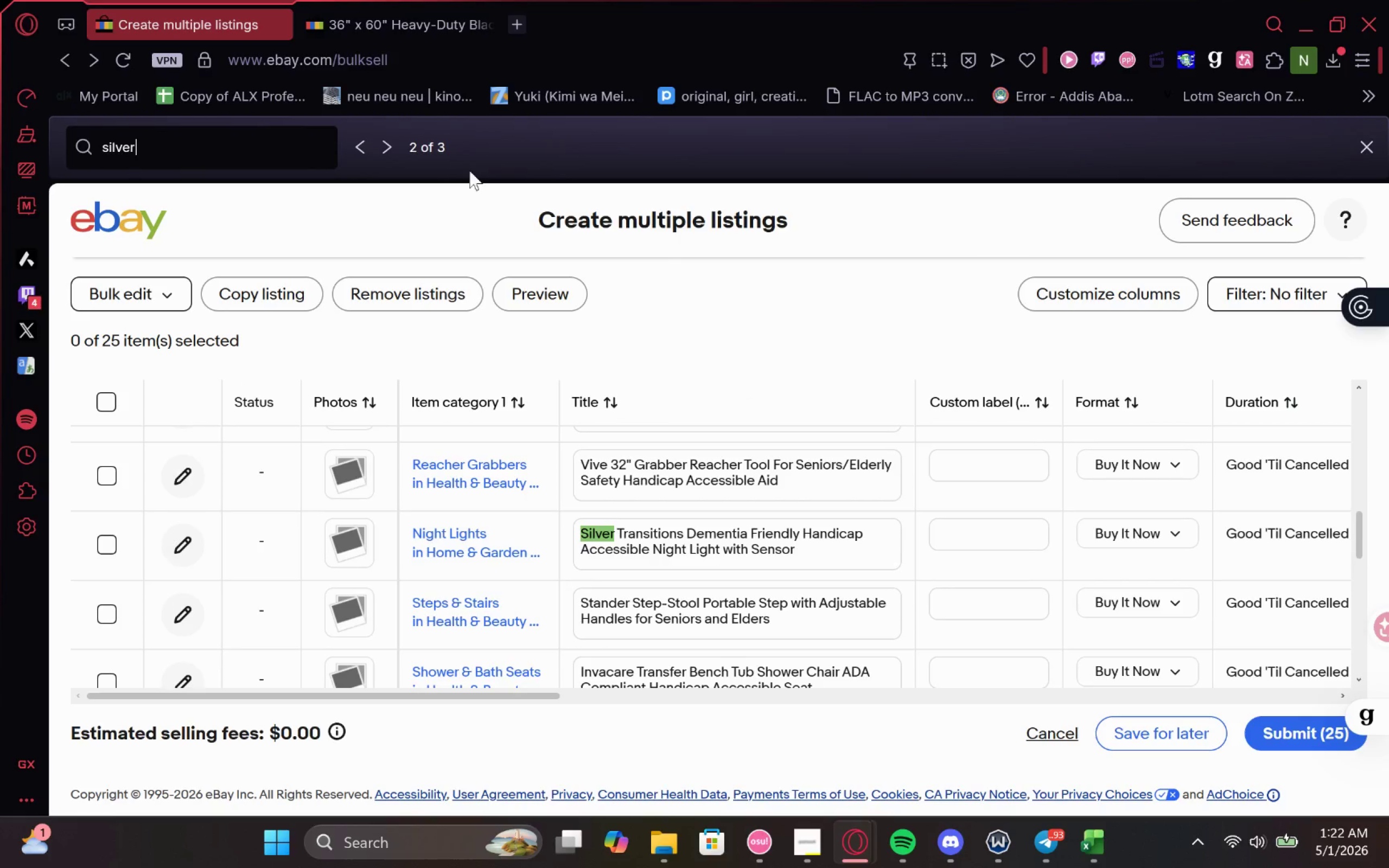 
left_click([397, 141])
 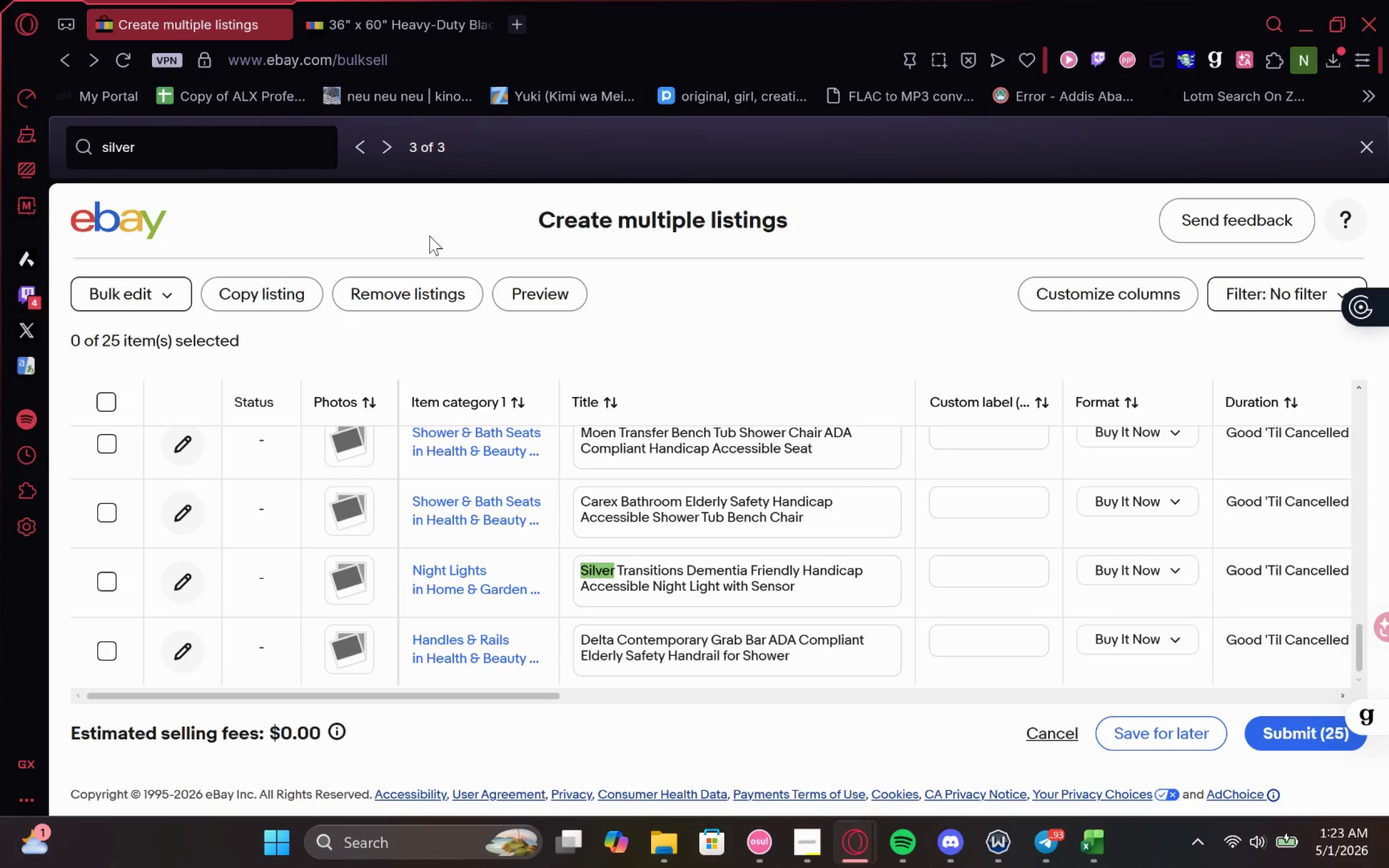 
left_click([468, 226])
 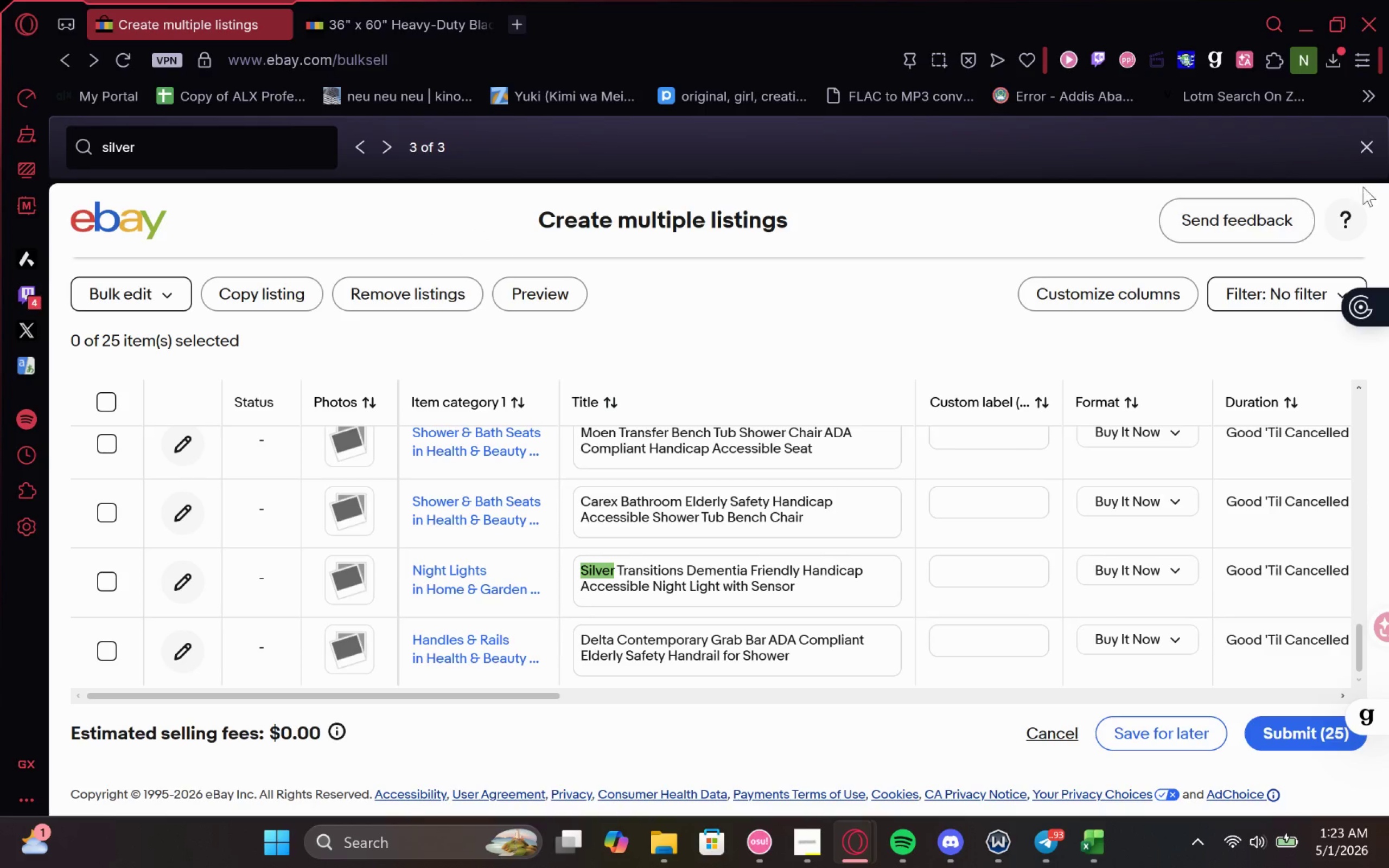 
left_click([1380, 149])
 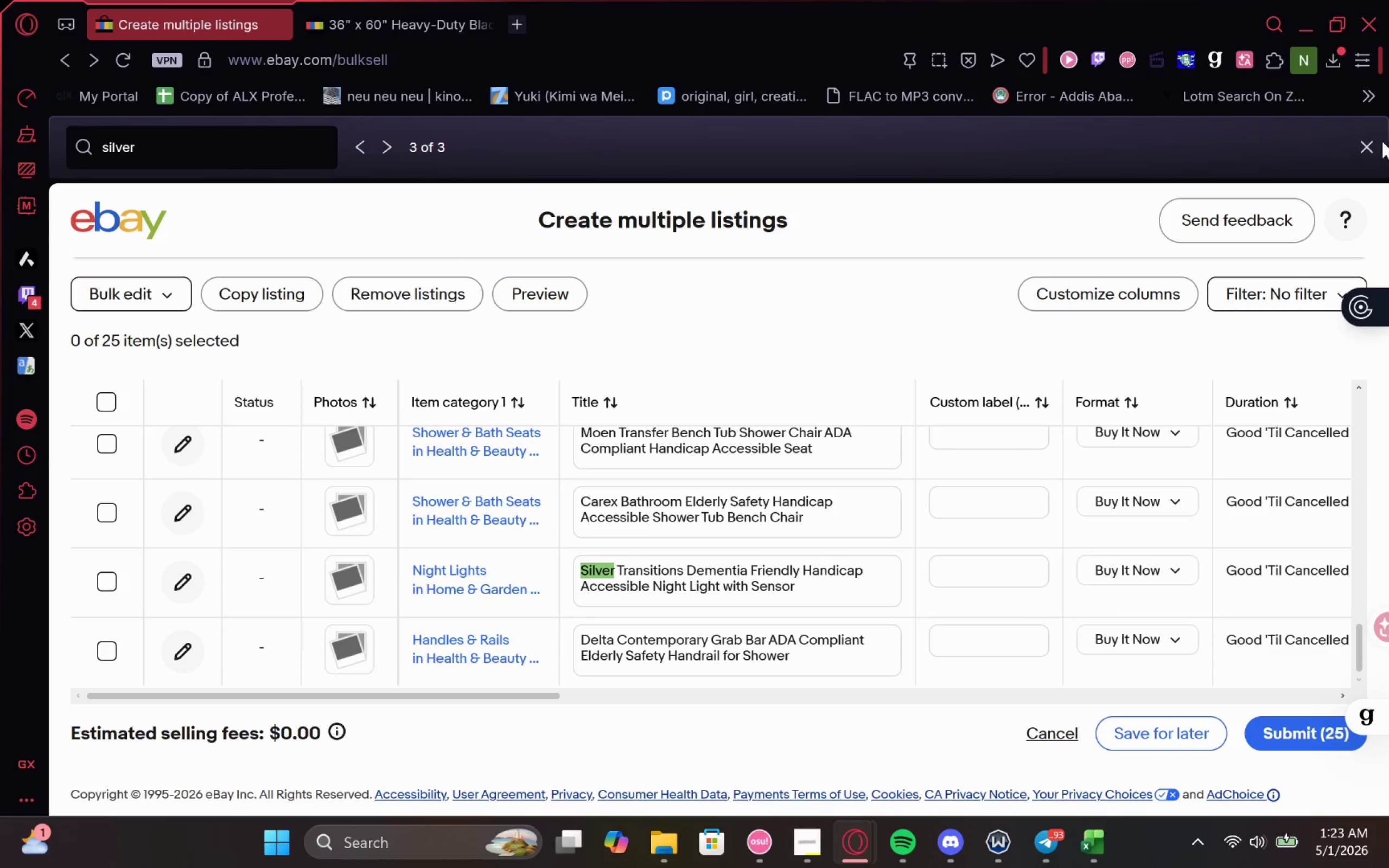 
left_click([1365, 143])
 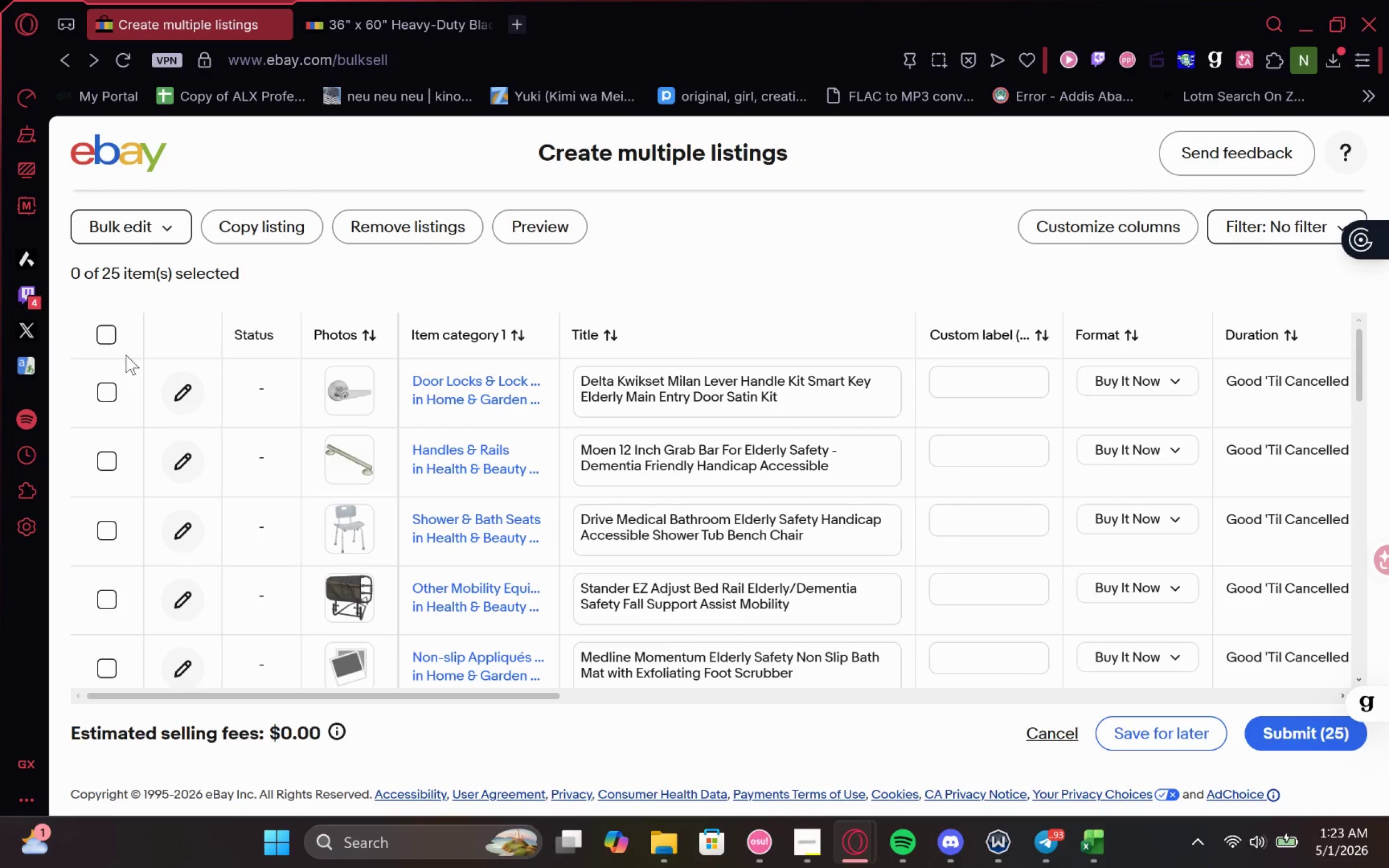 
wait(9.74)
 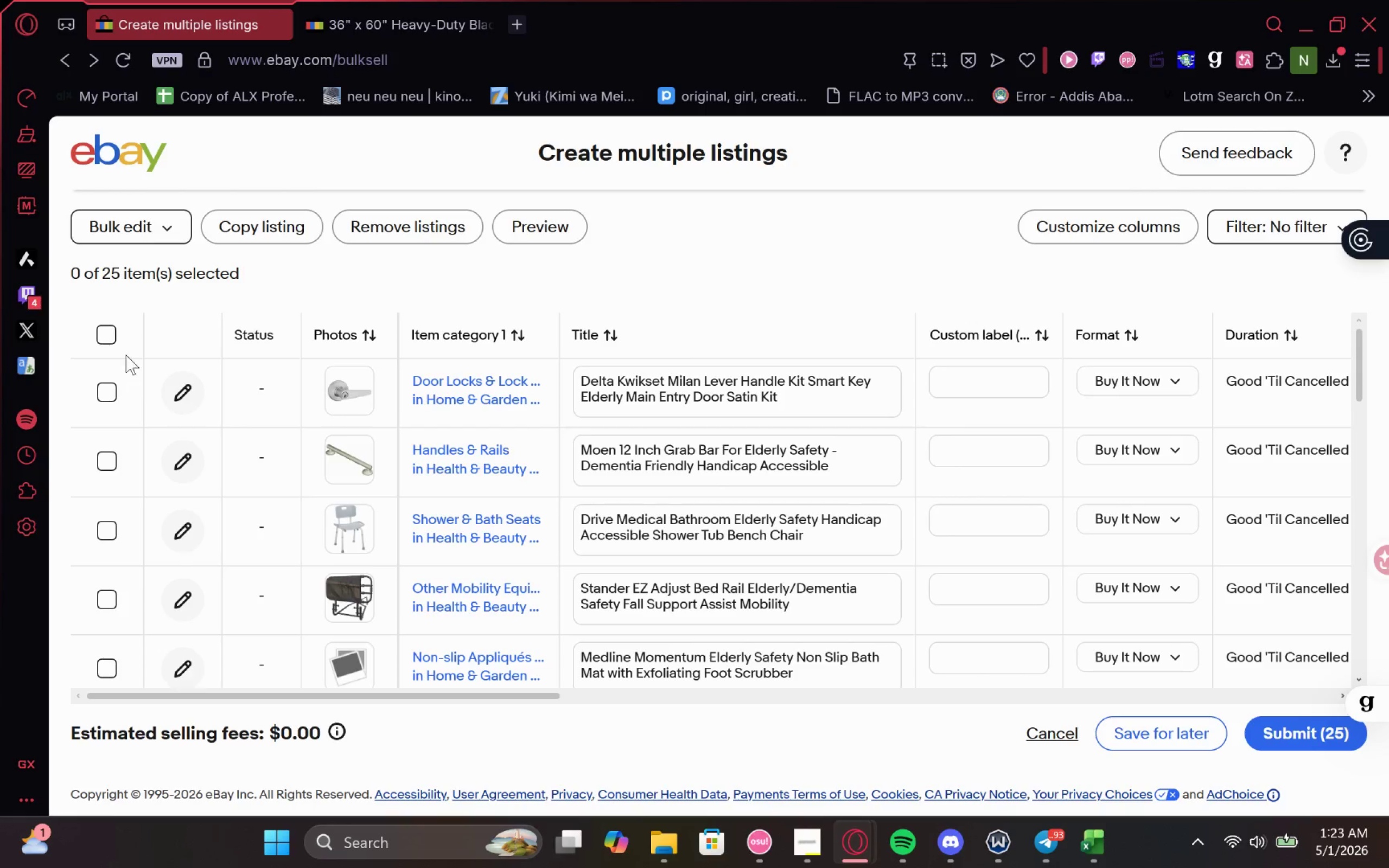 
left_click([853, 774])
 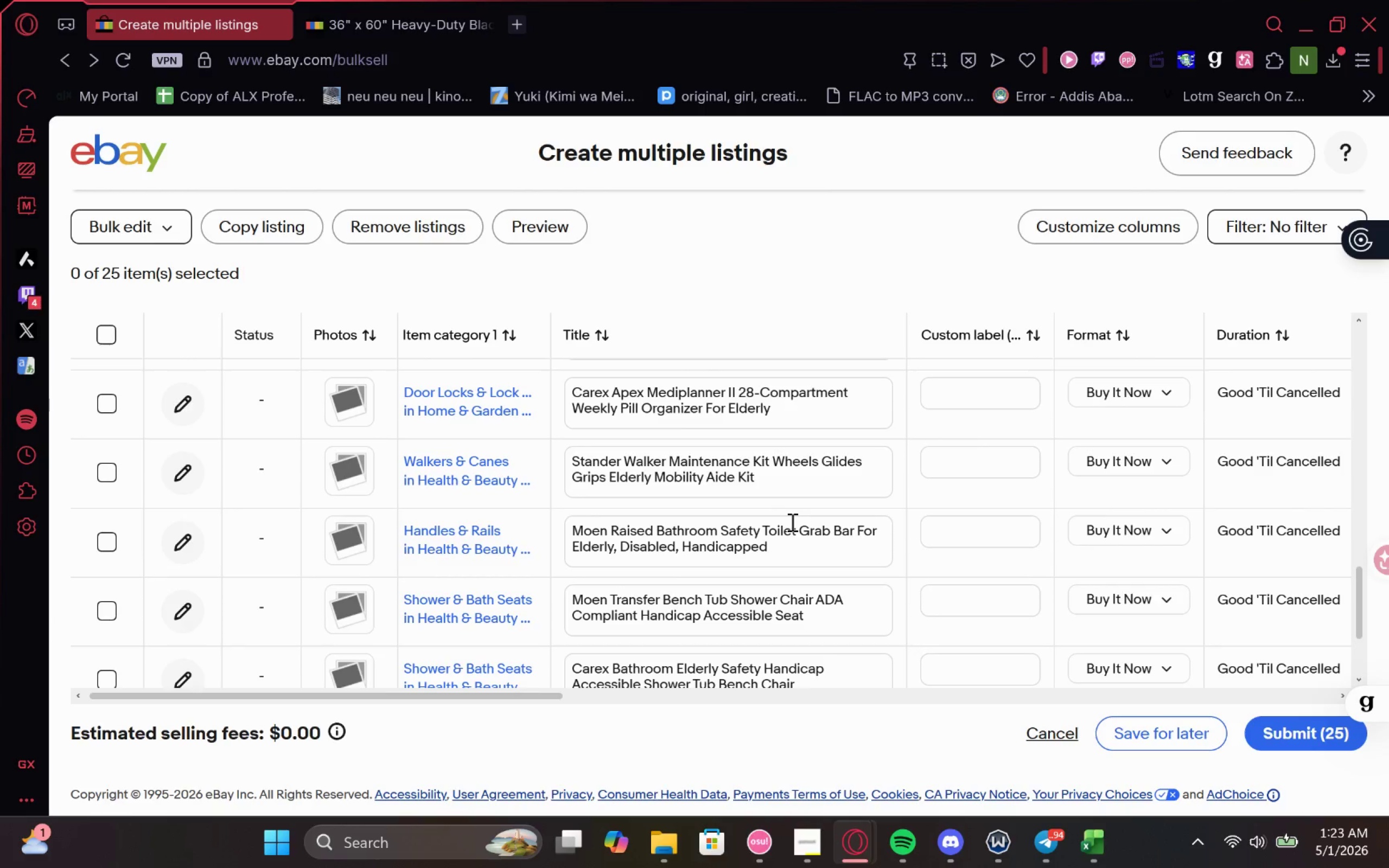 
wait(32.49)
 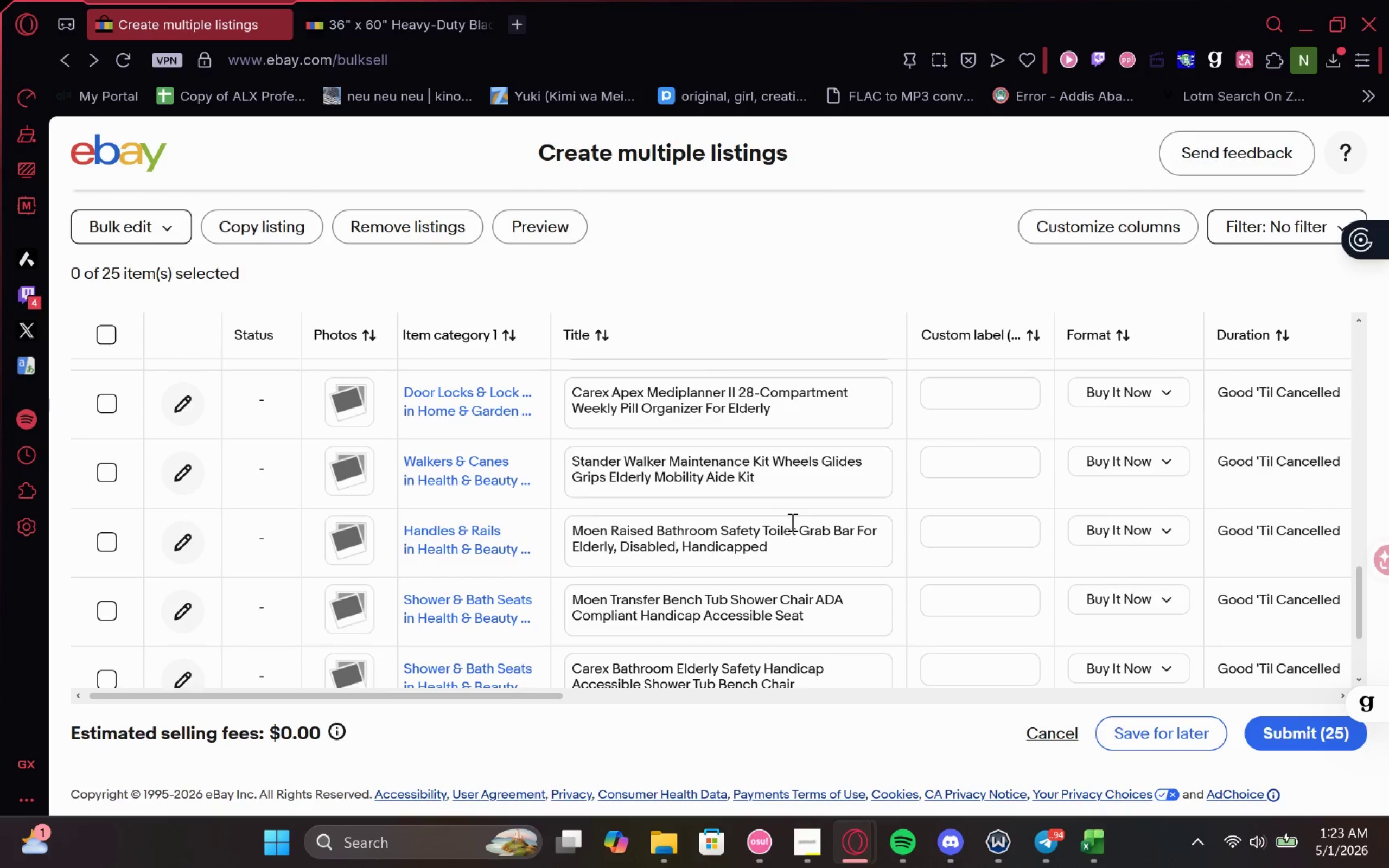 
left_click([109, 654])
 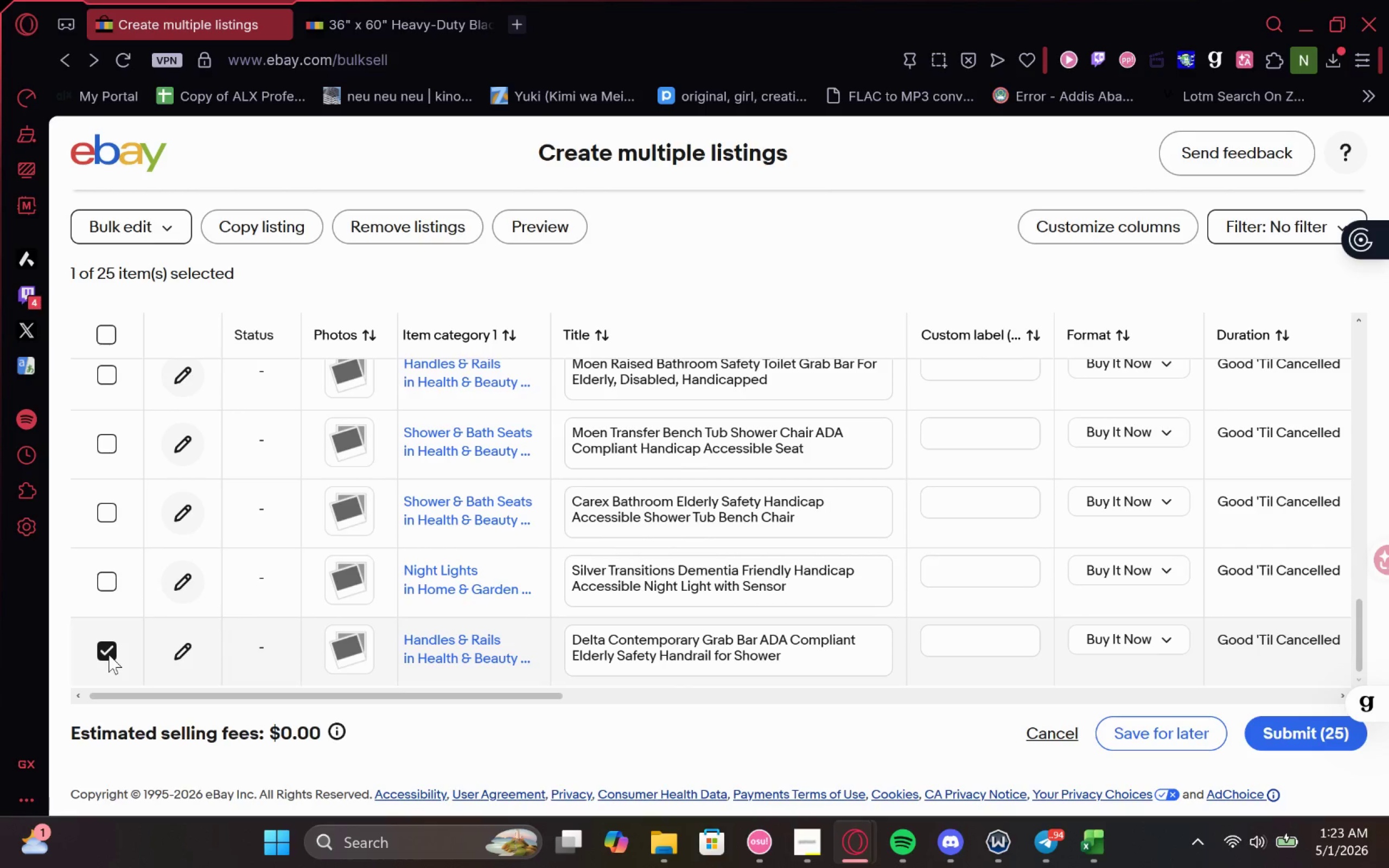 
key(ArrowUp)
 